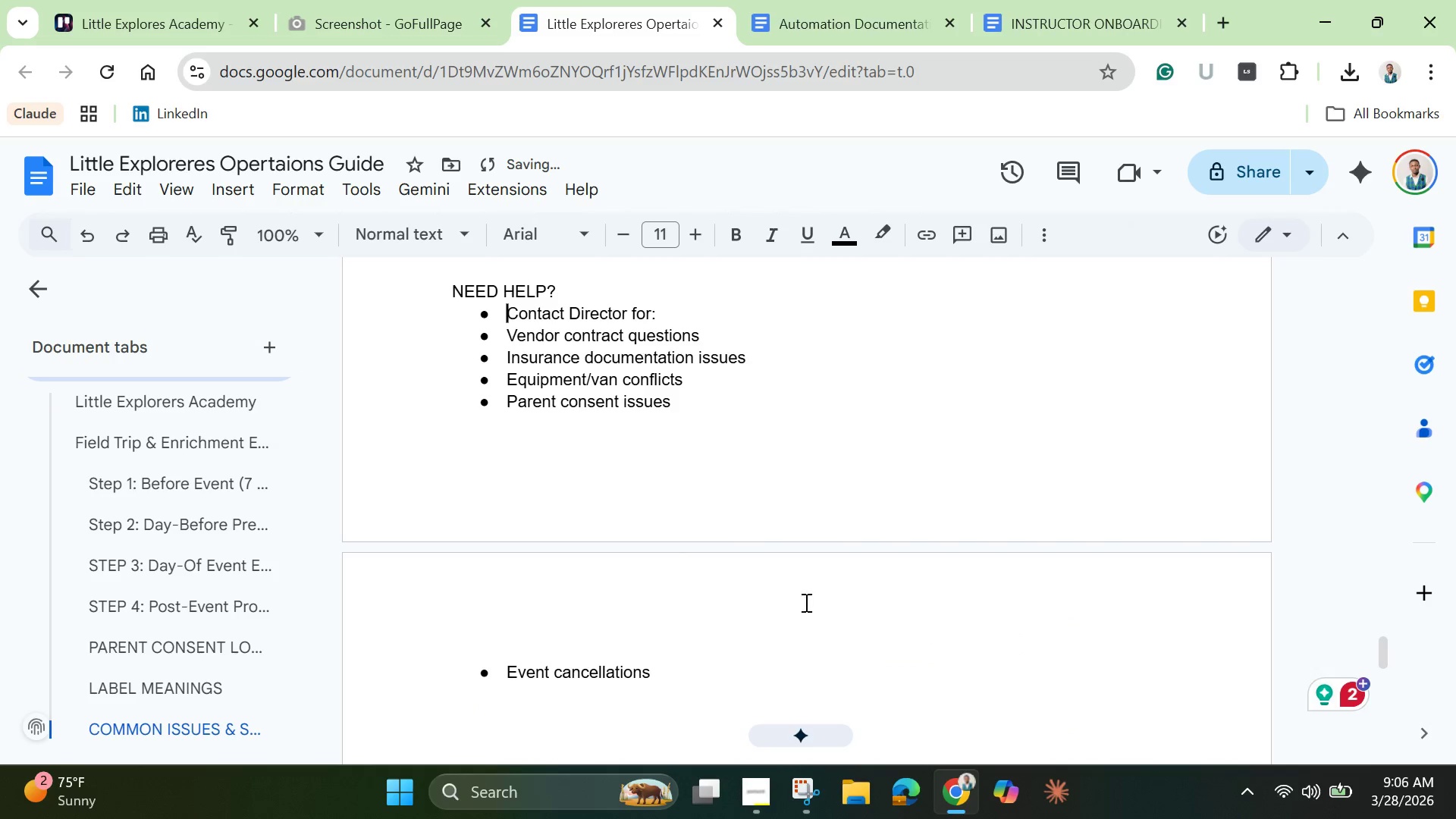 
scroll: coordinate [733, 588], scroll_direction: up, amount: 2.0
 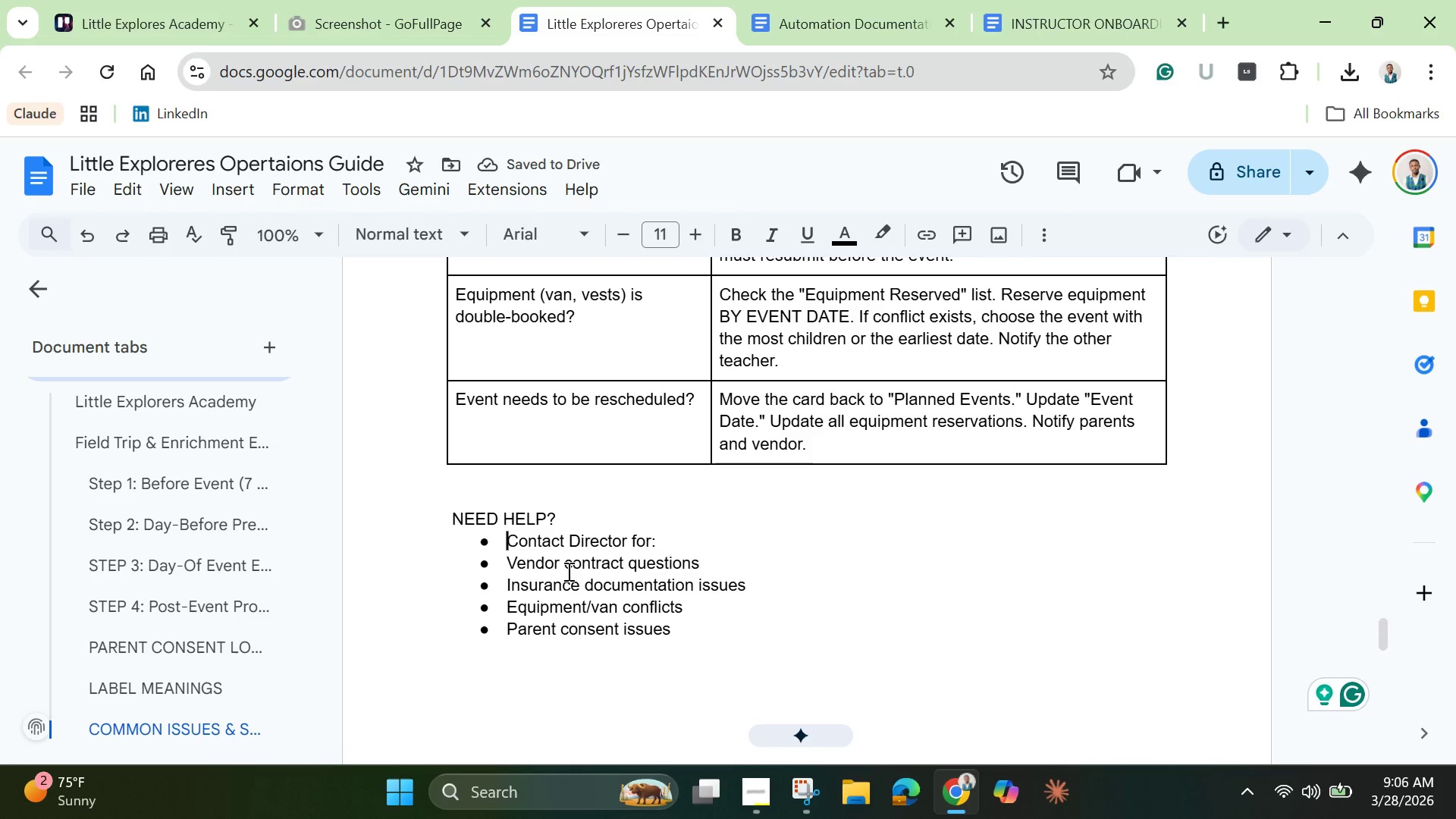 
key(Backspace)
 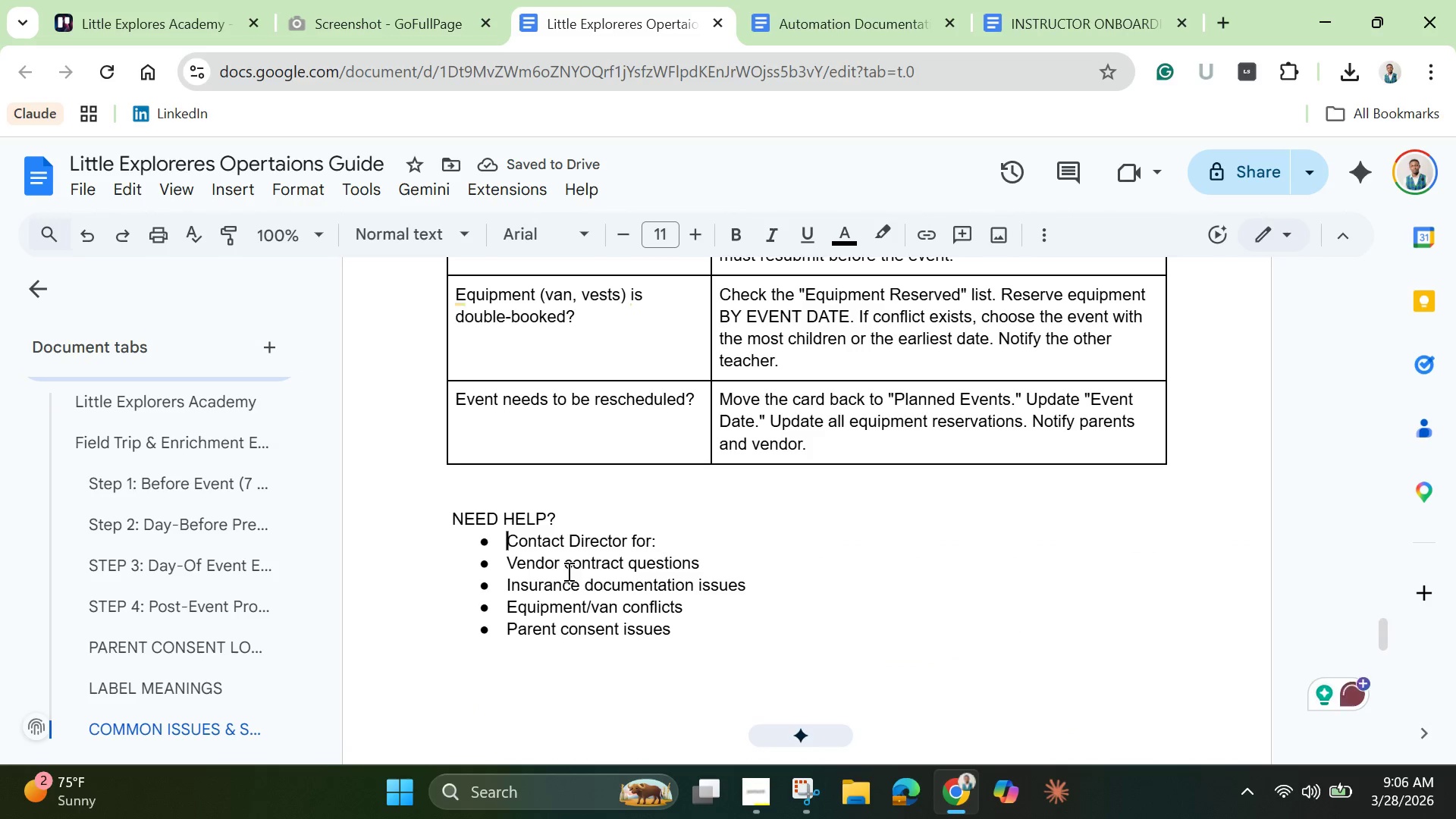 
key(Backspace)
 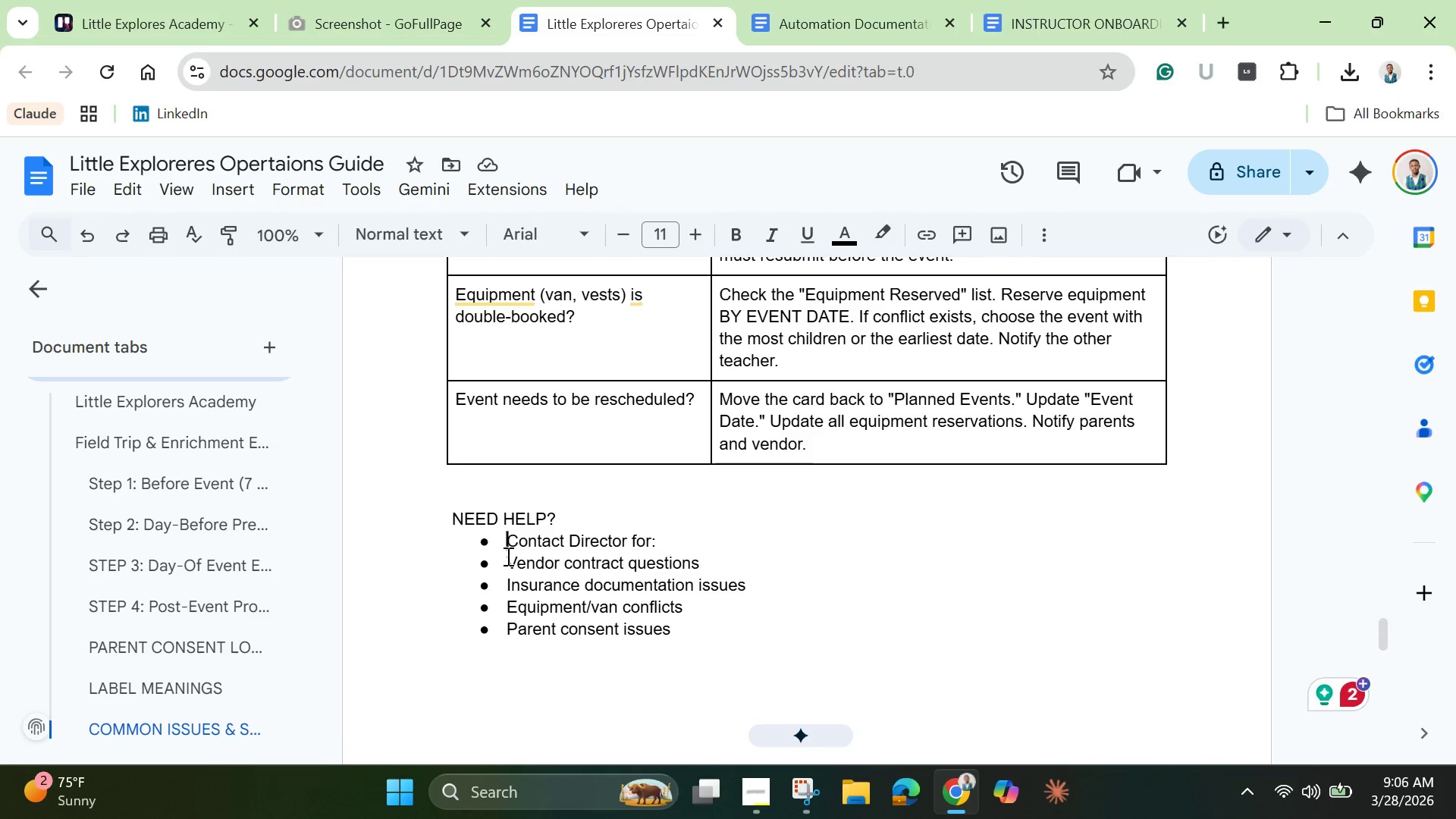 
left_click([509, 548])
 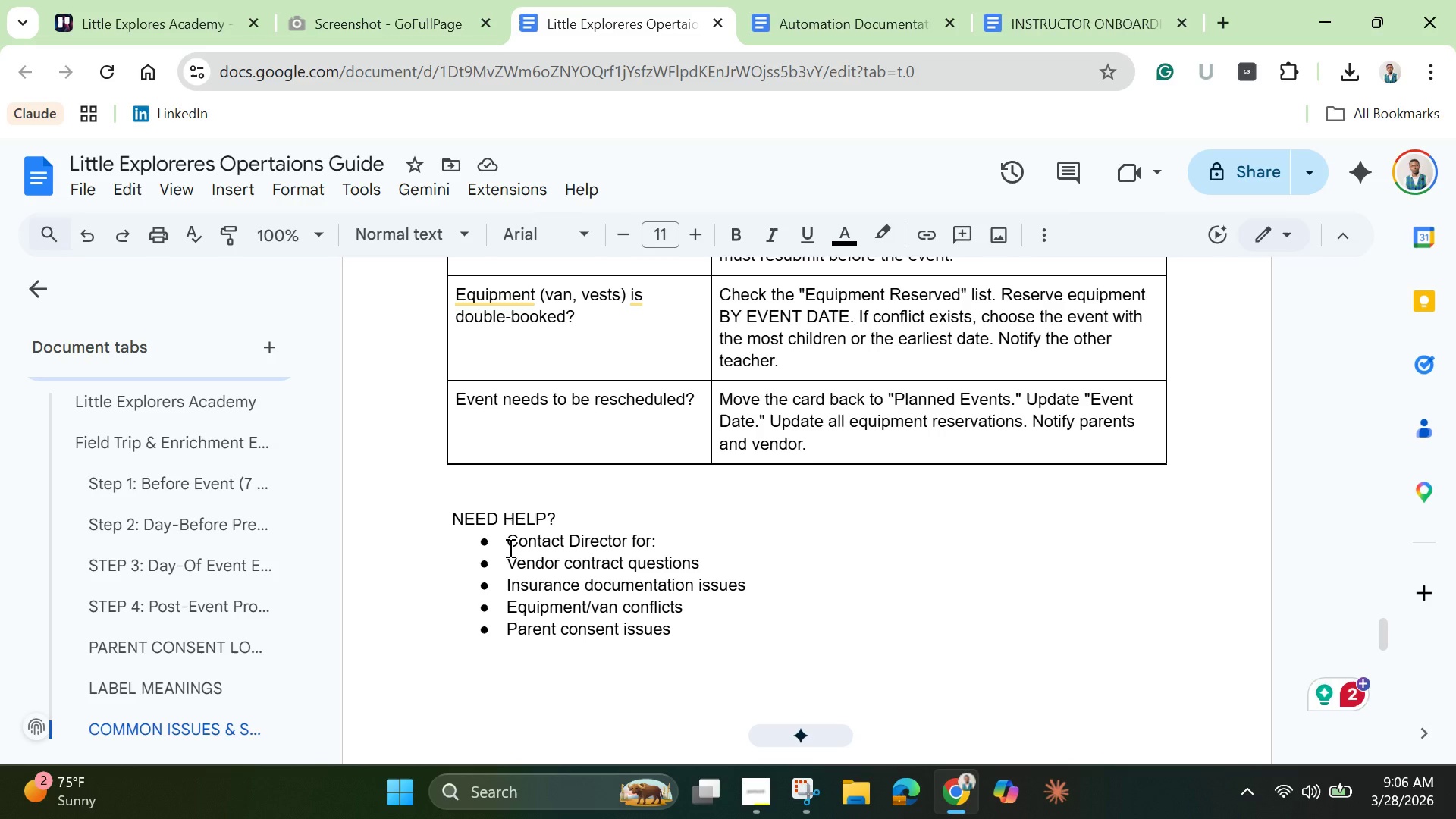 
key(Backspace)
 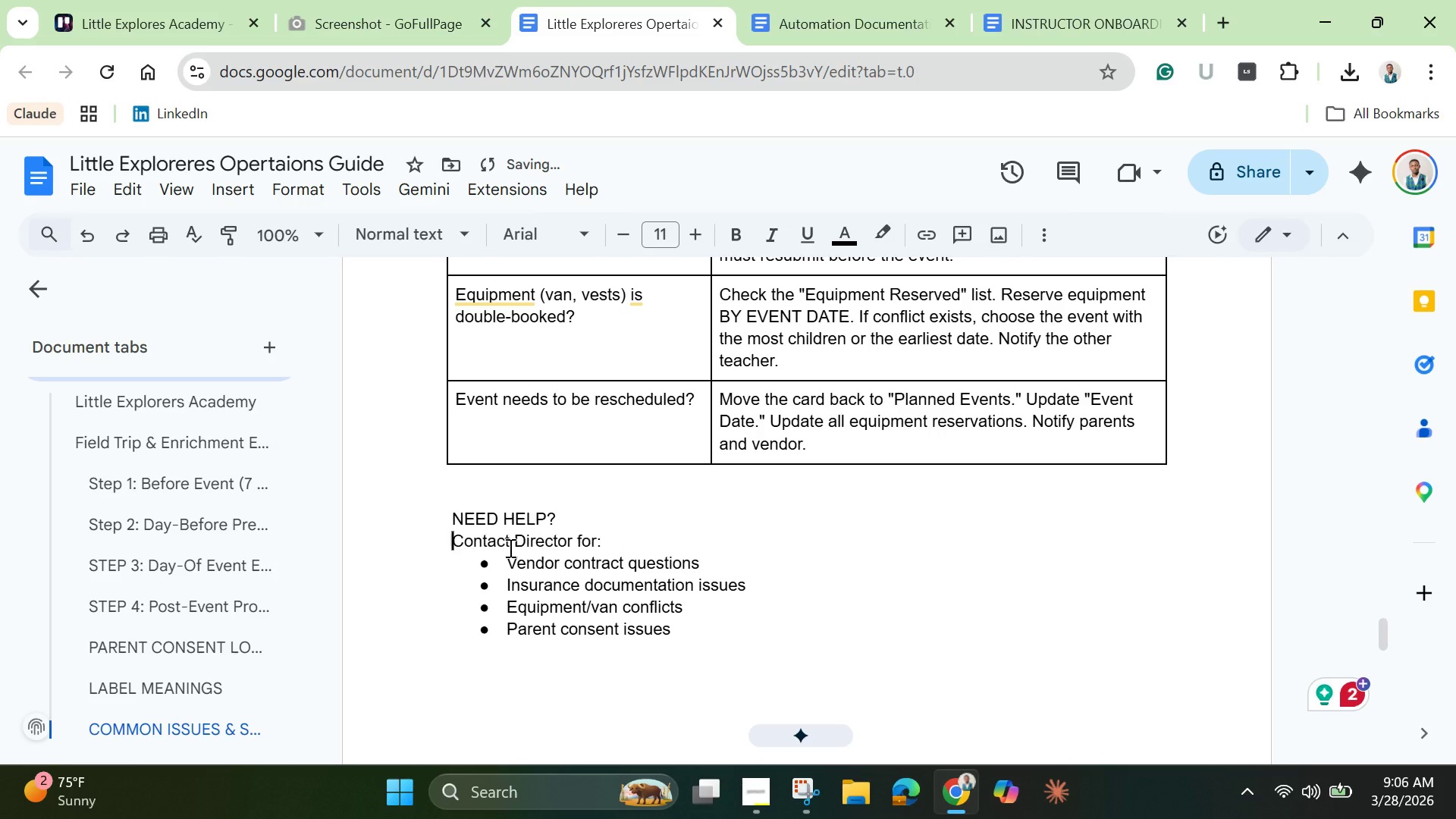 
key(Backspace)
 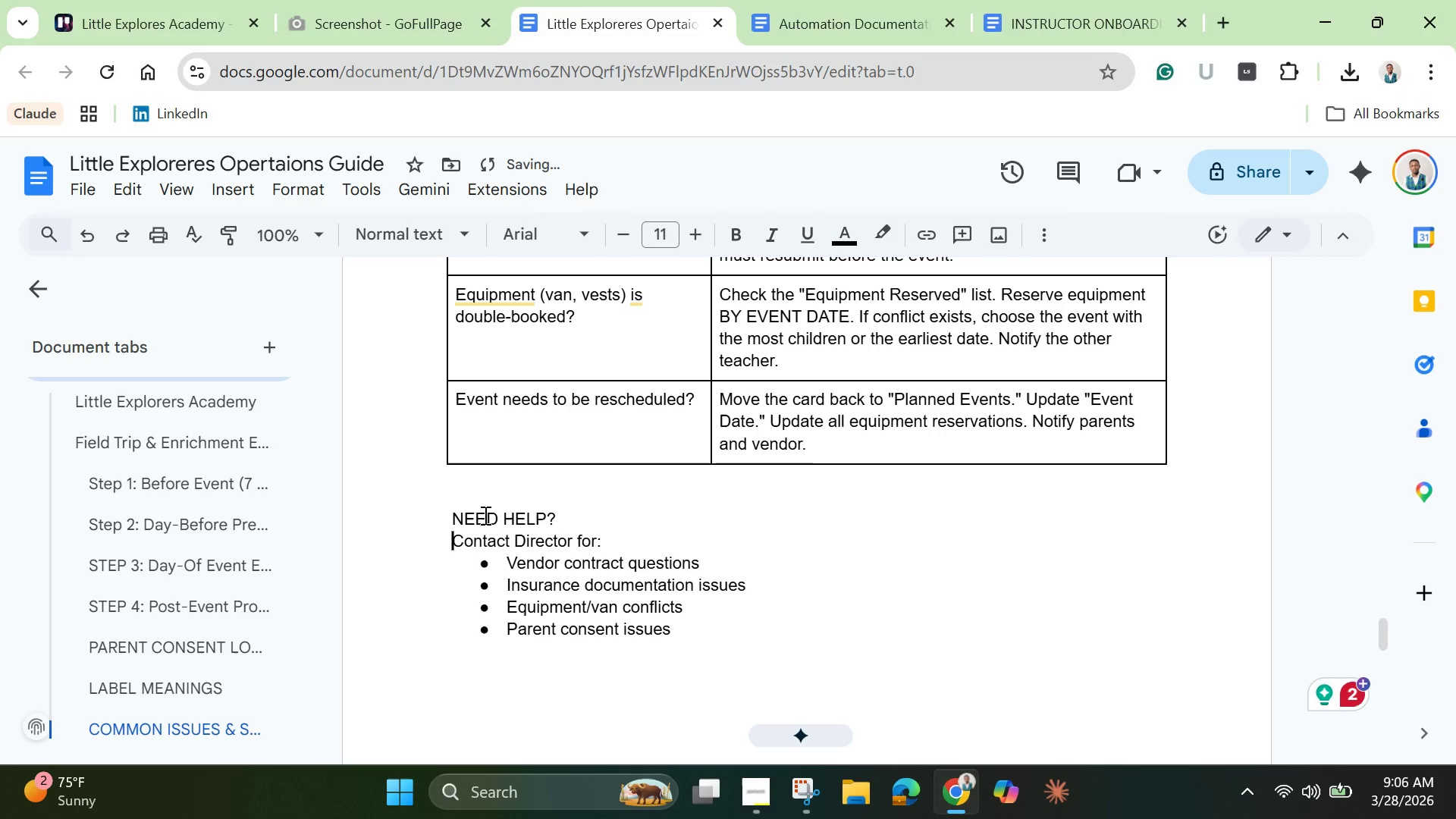 
left_click([460, 491])
 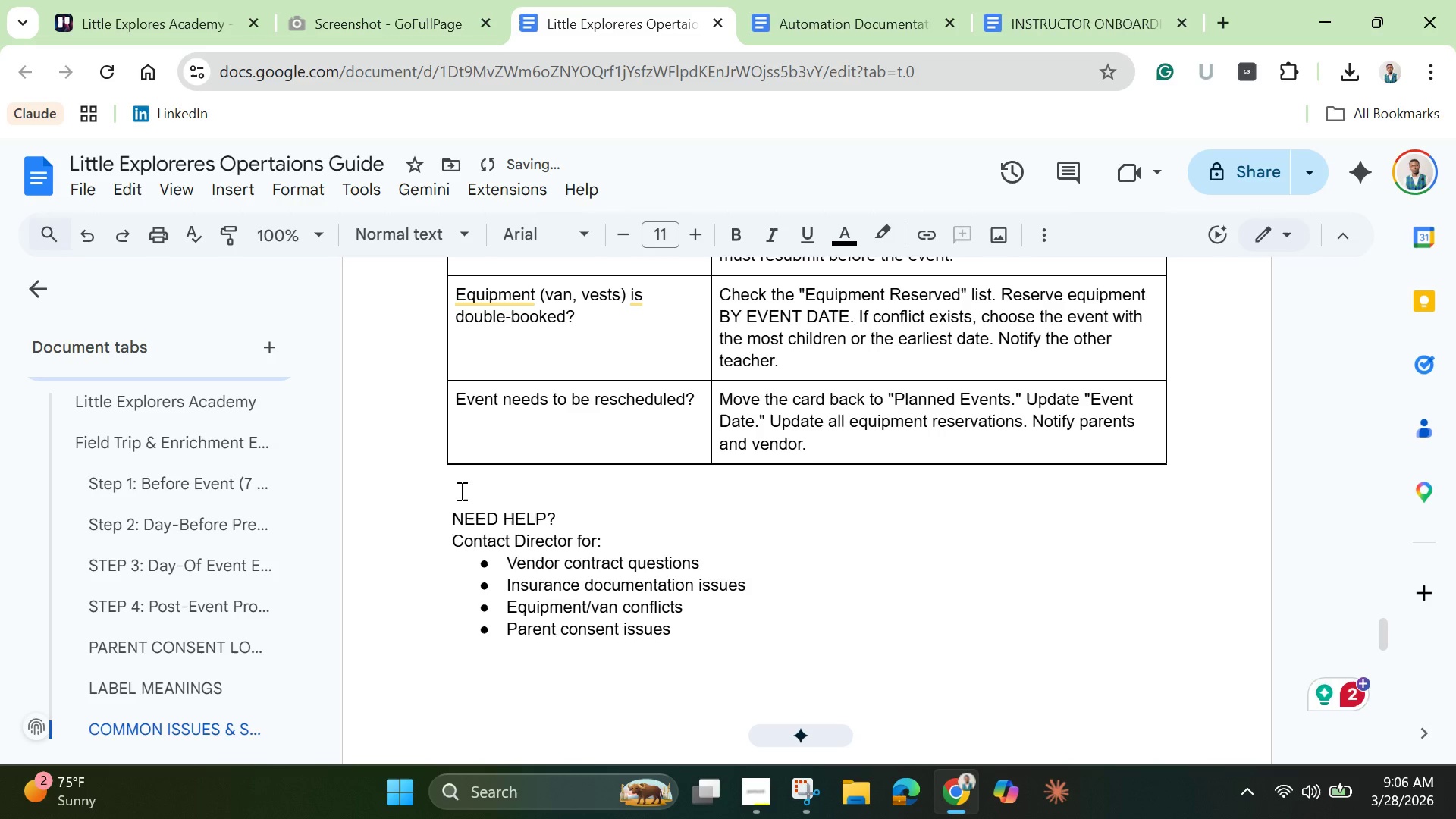 
key(Backspace)
 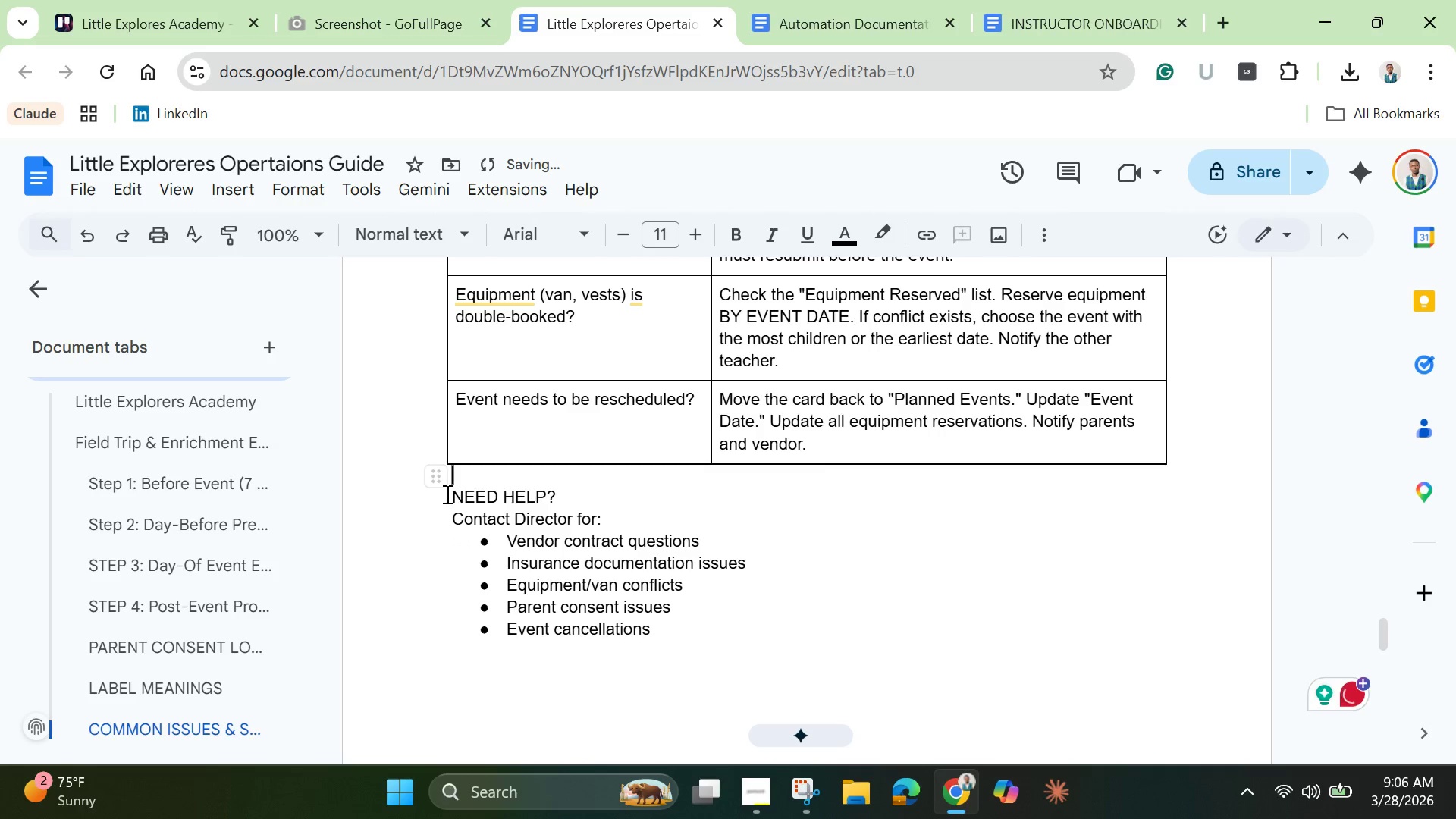 
left_click([453, 503])
 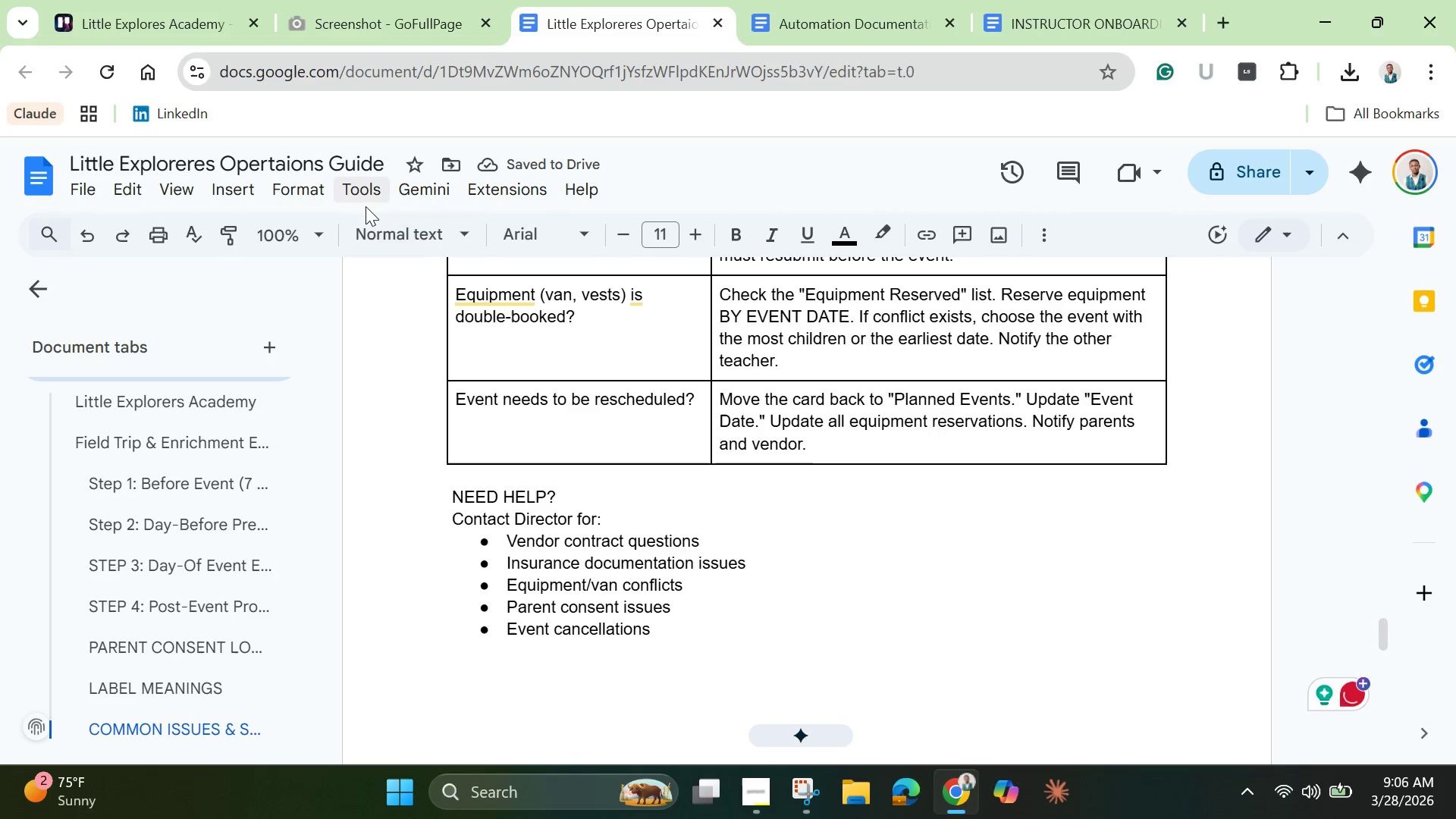 
left_click([416, 236])
 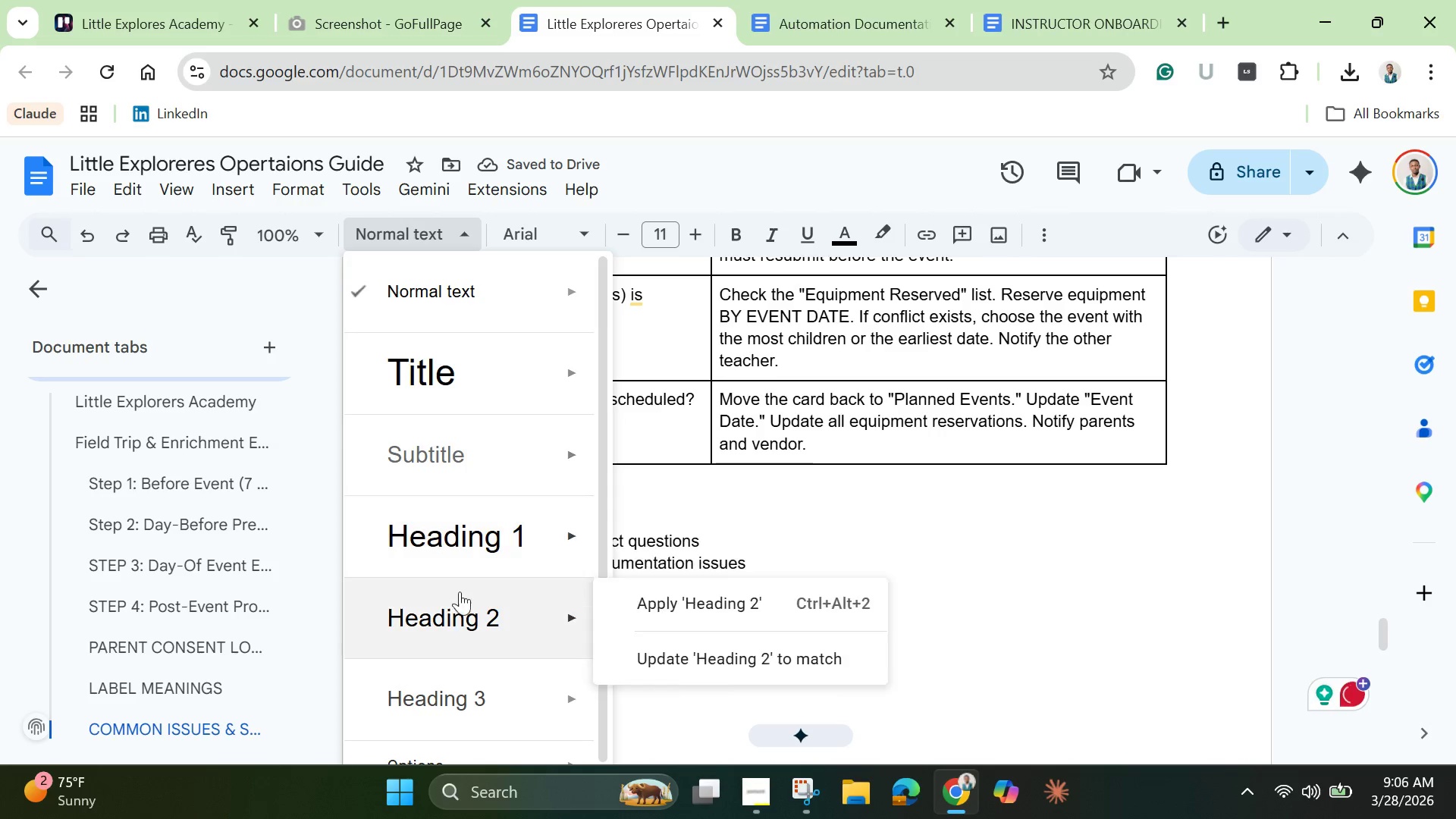 
left_click([454, 610])
 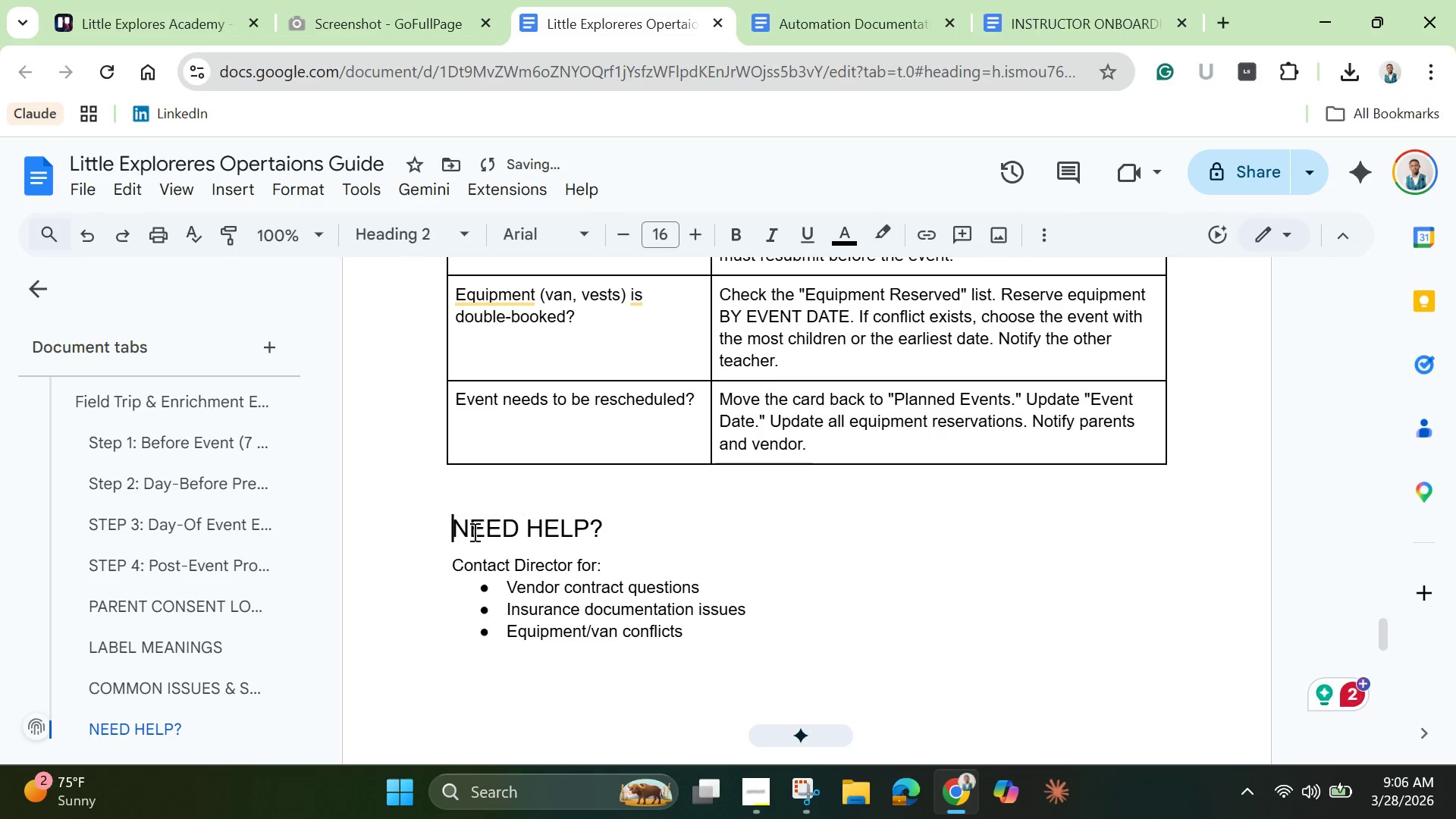 
left_click([475, 491])
 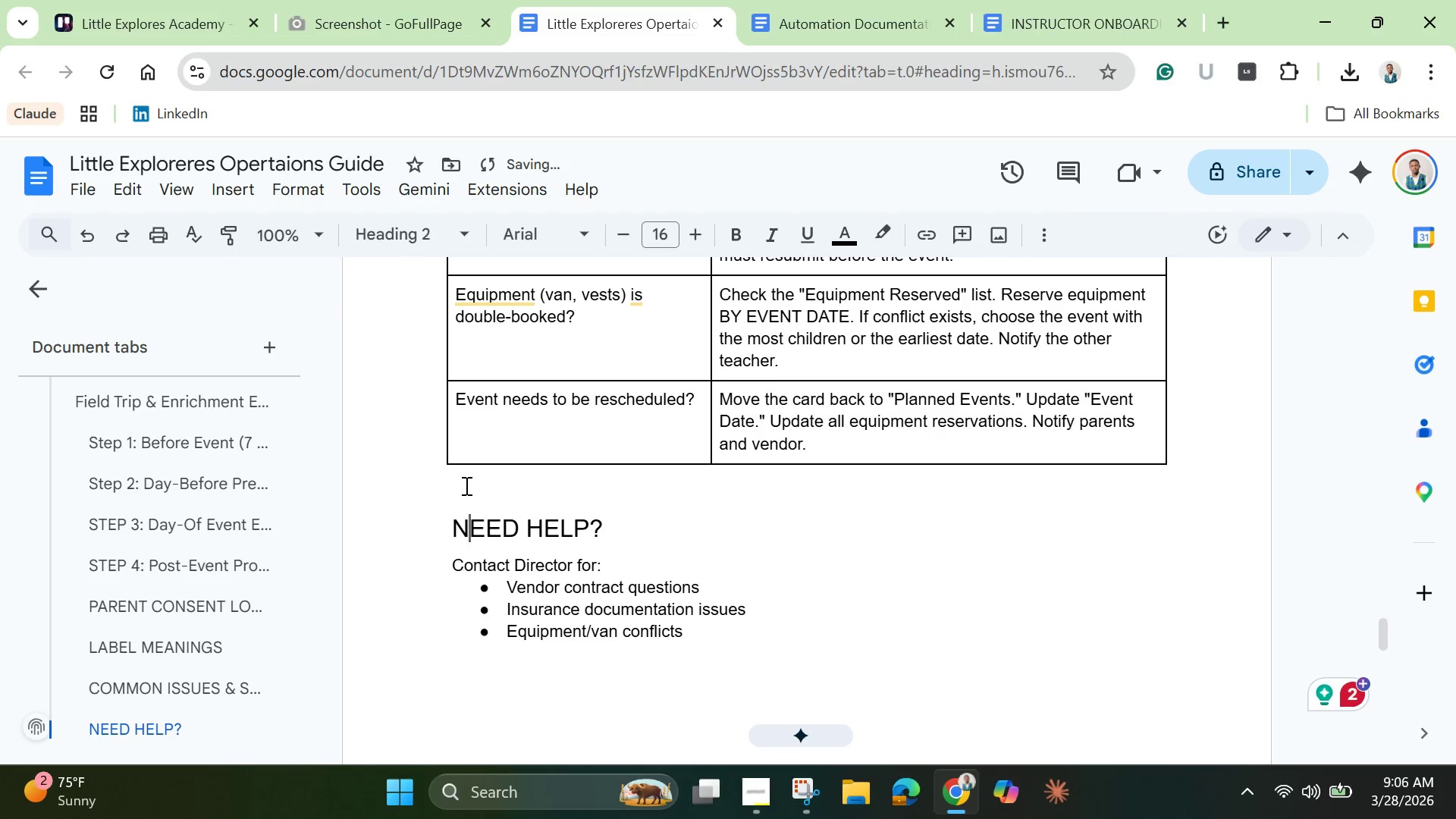 
left_click([465, 484])
 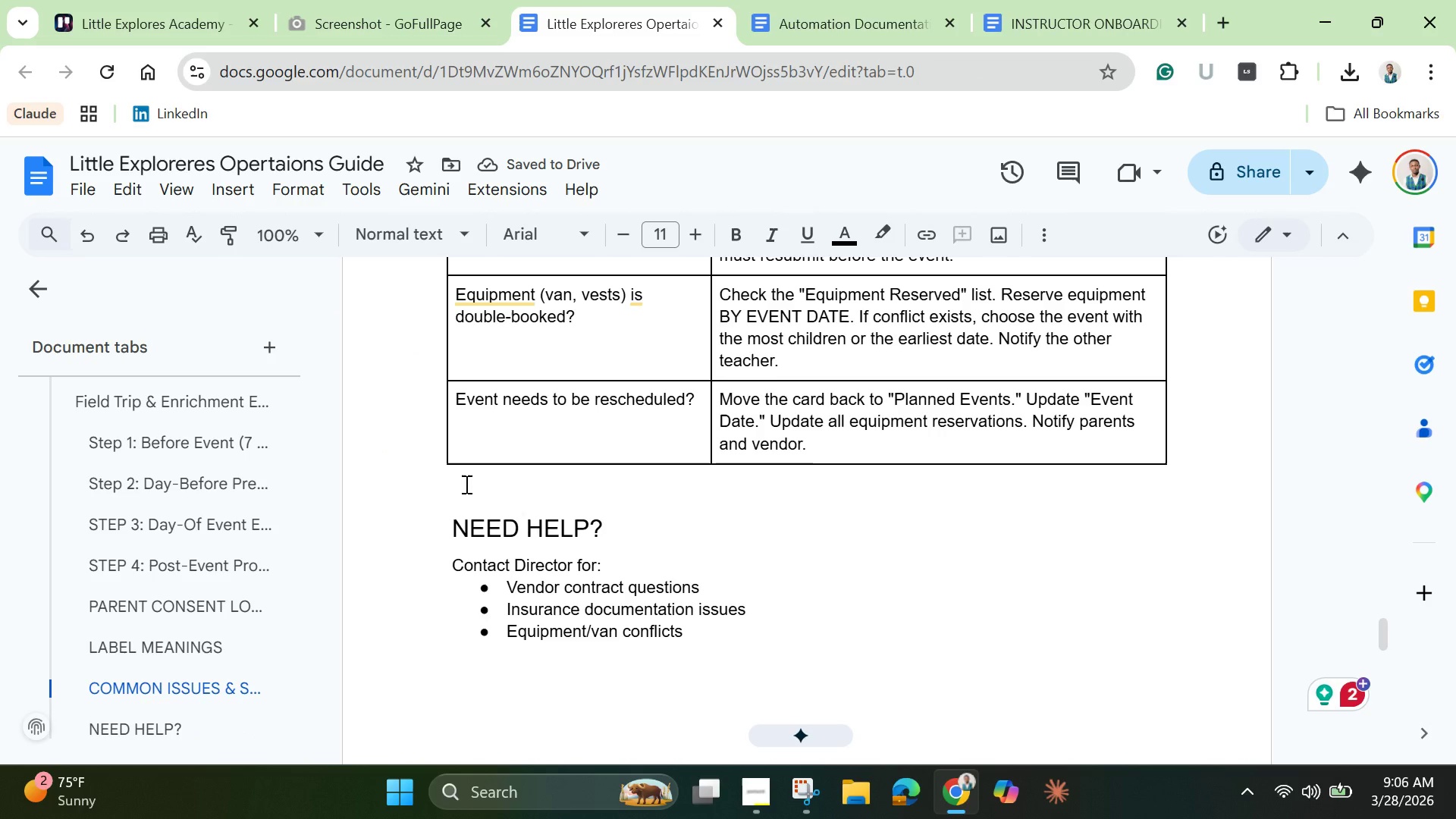 
key(Backspace)
 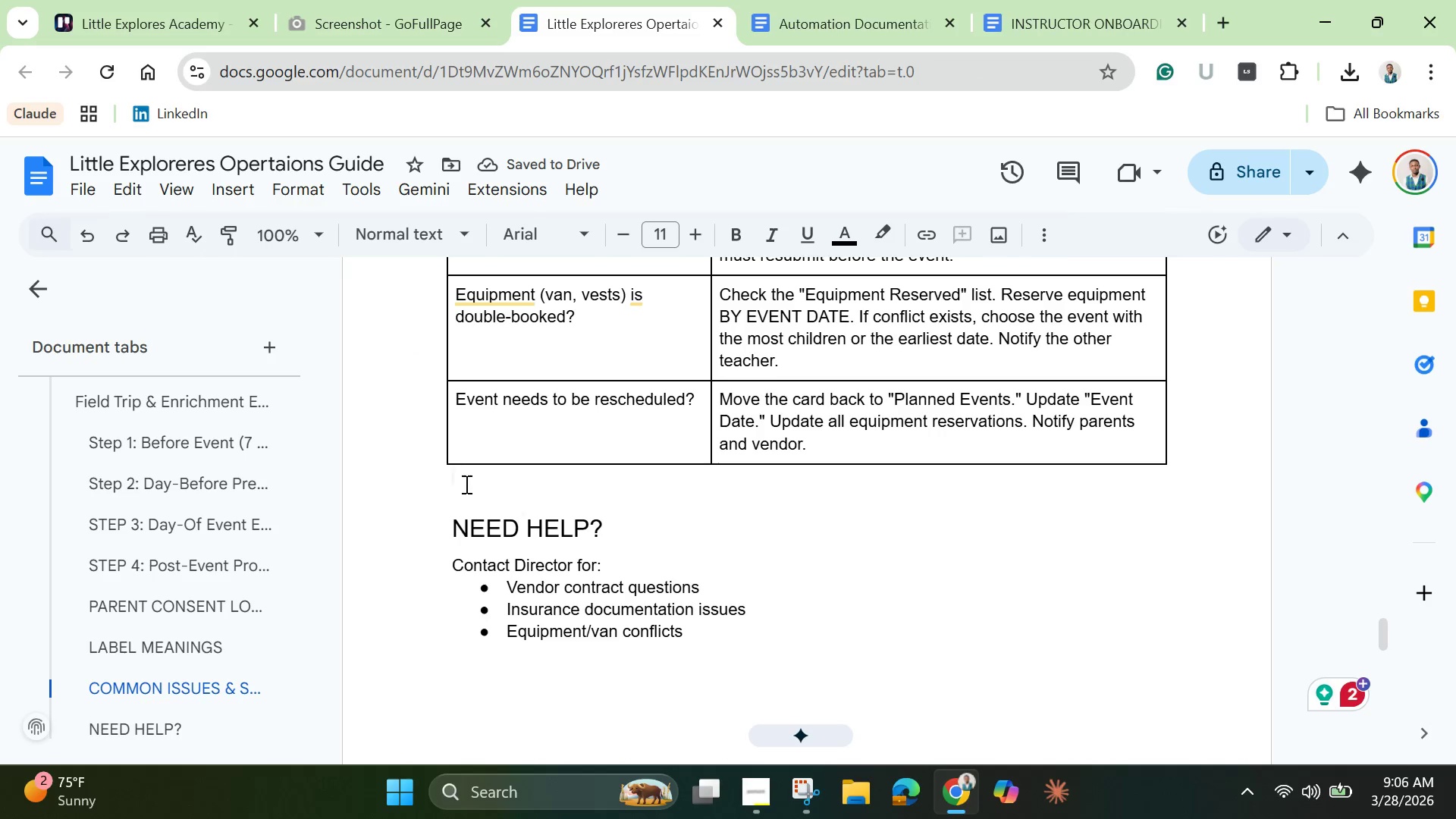 
key(Backspace)
 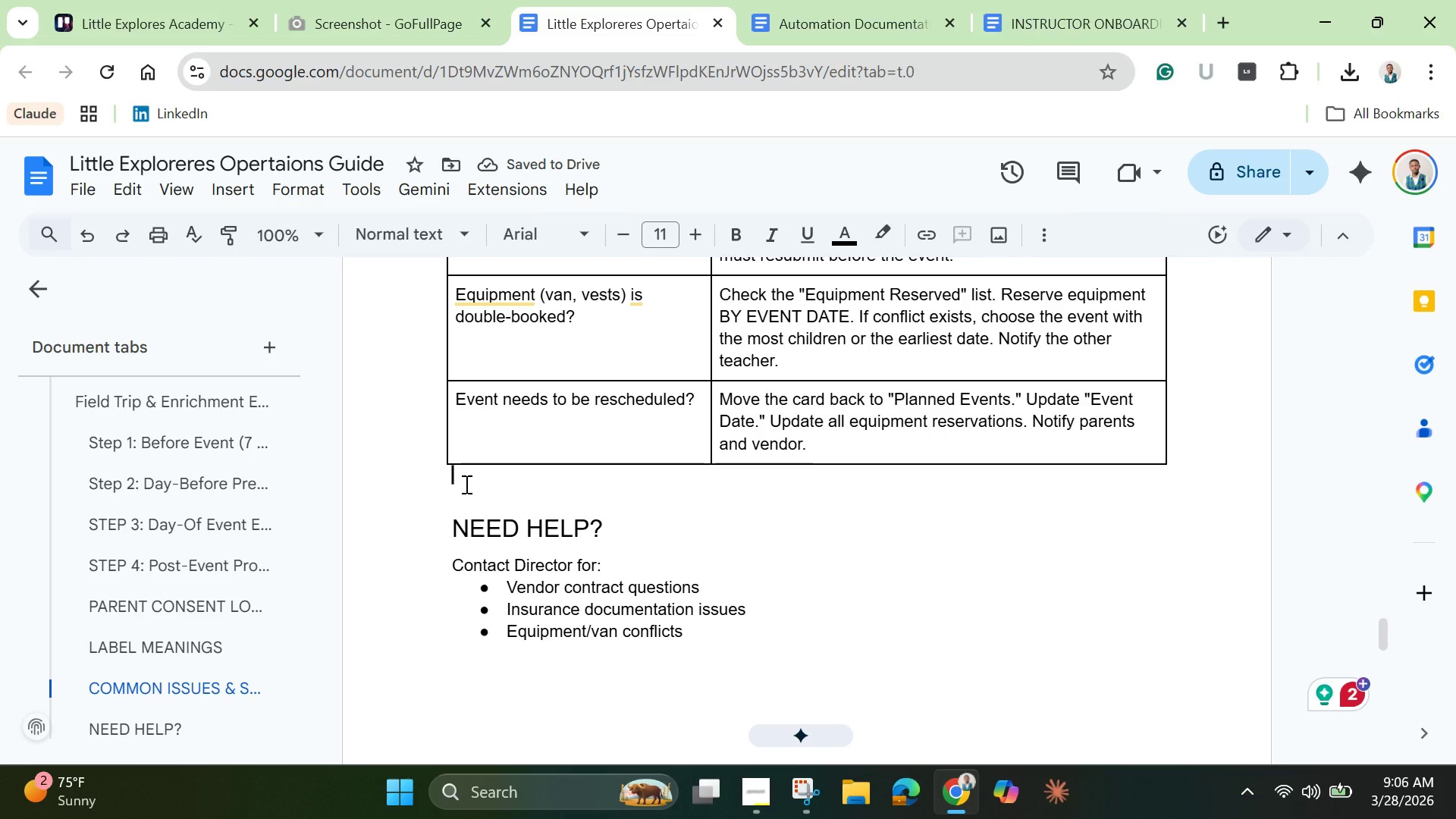 
key(Backspace)
 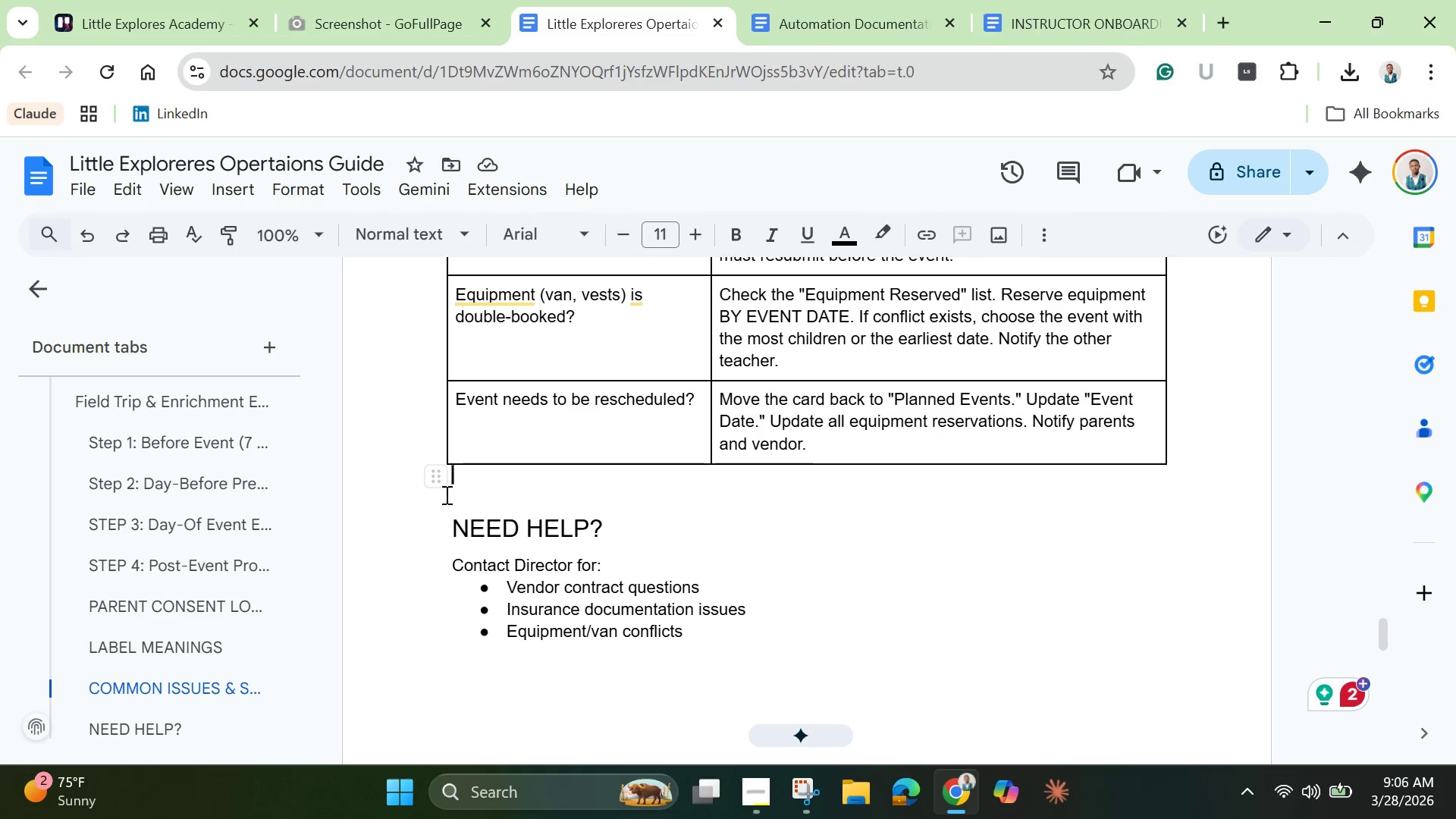 
key(ArrowDown)
 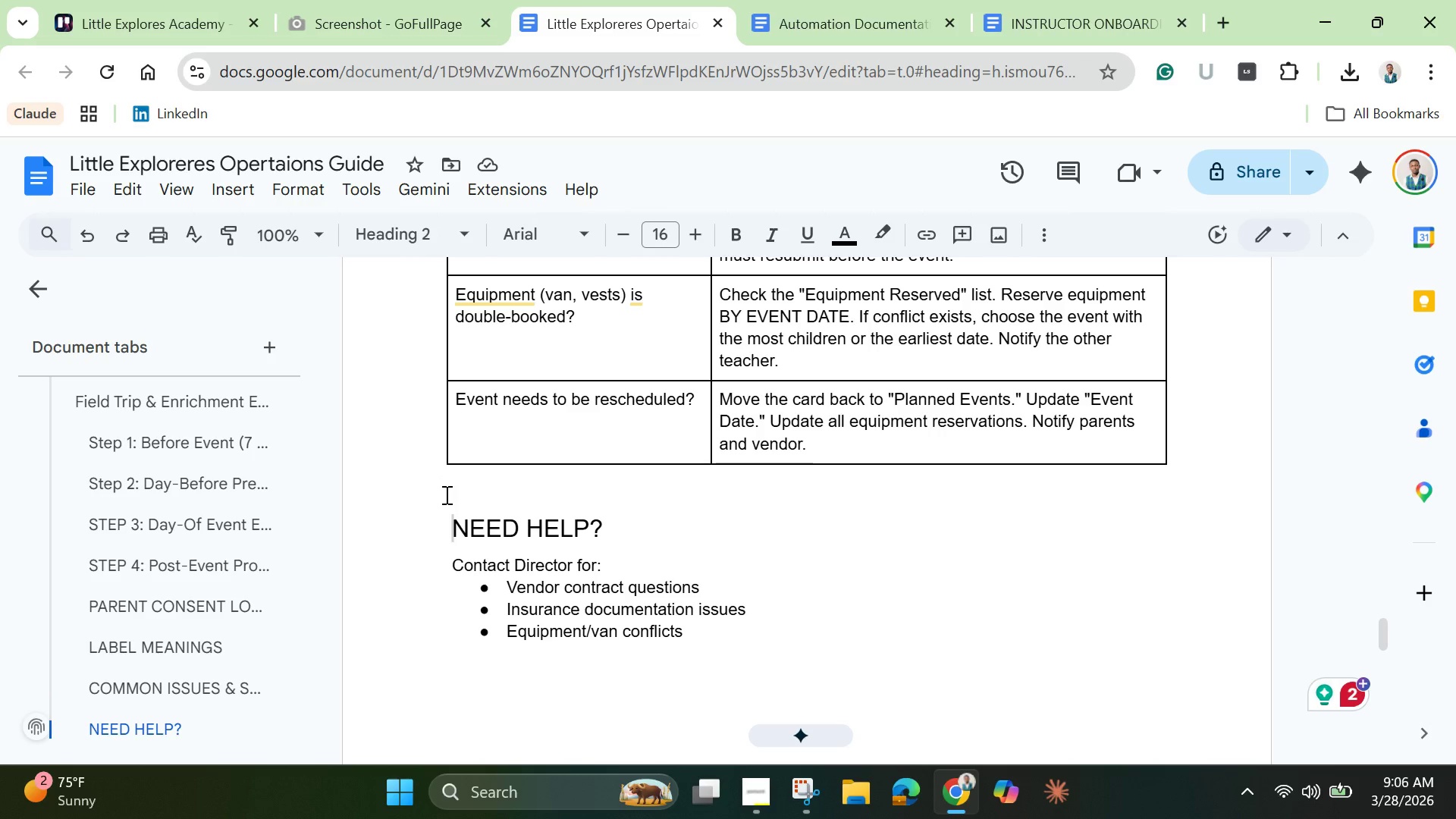 
key(Backspace)
 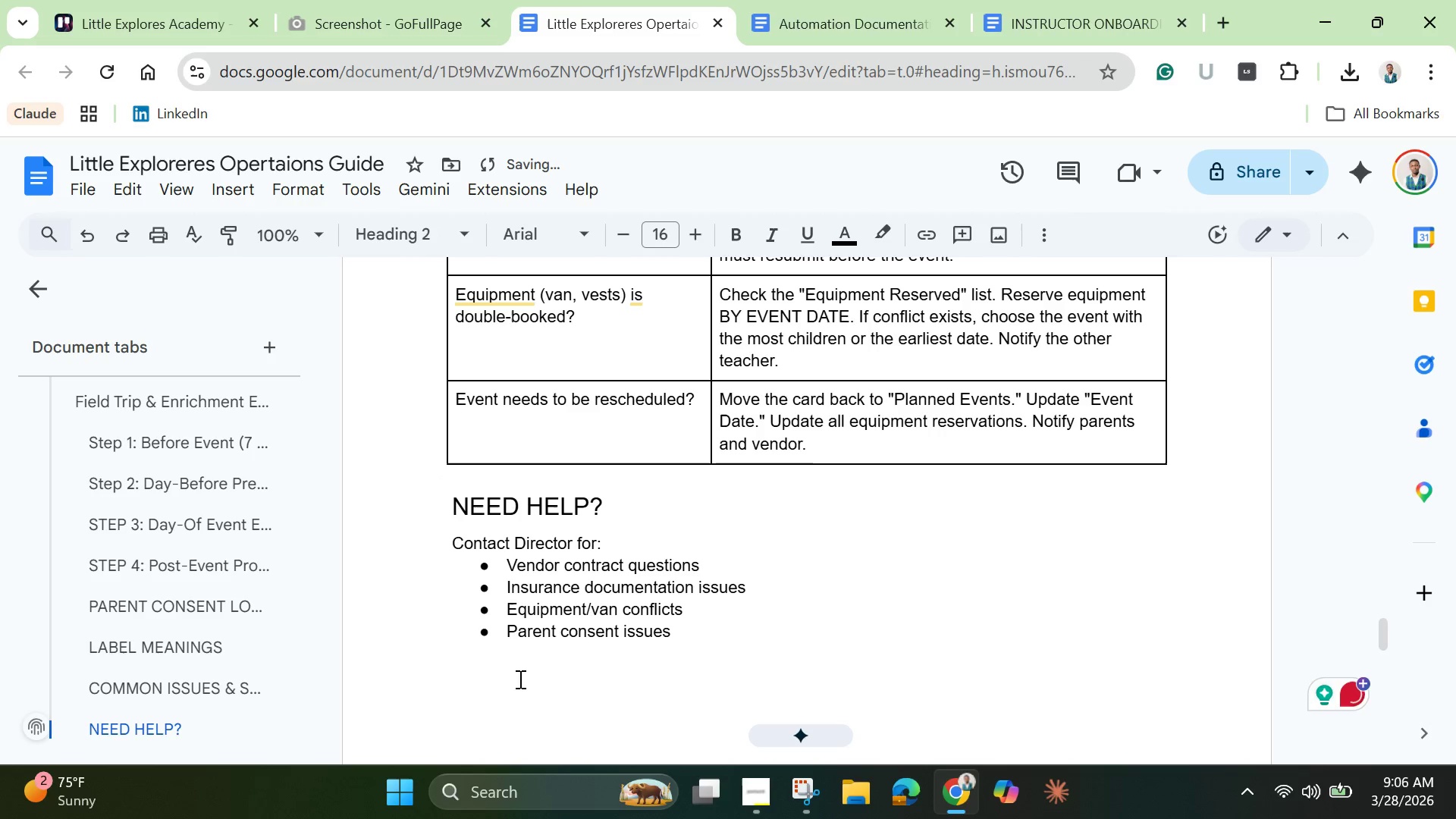 
scroll: coordinate [551, 611], scroll_direction: down, amount: 2.0
 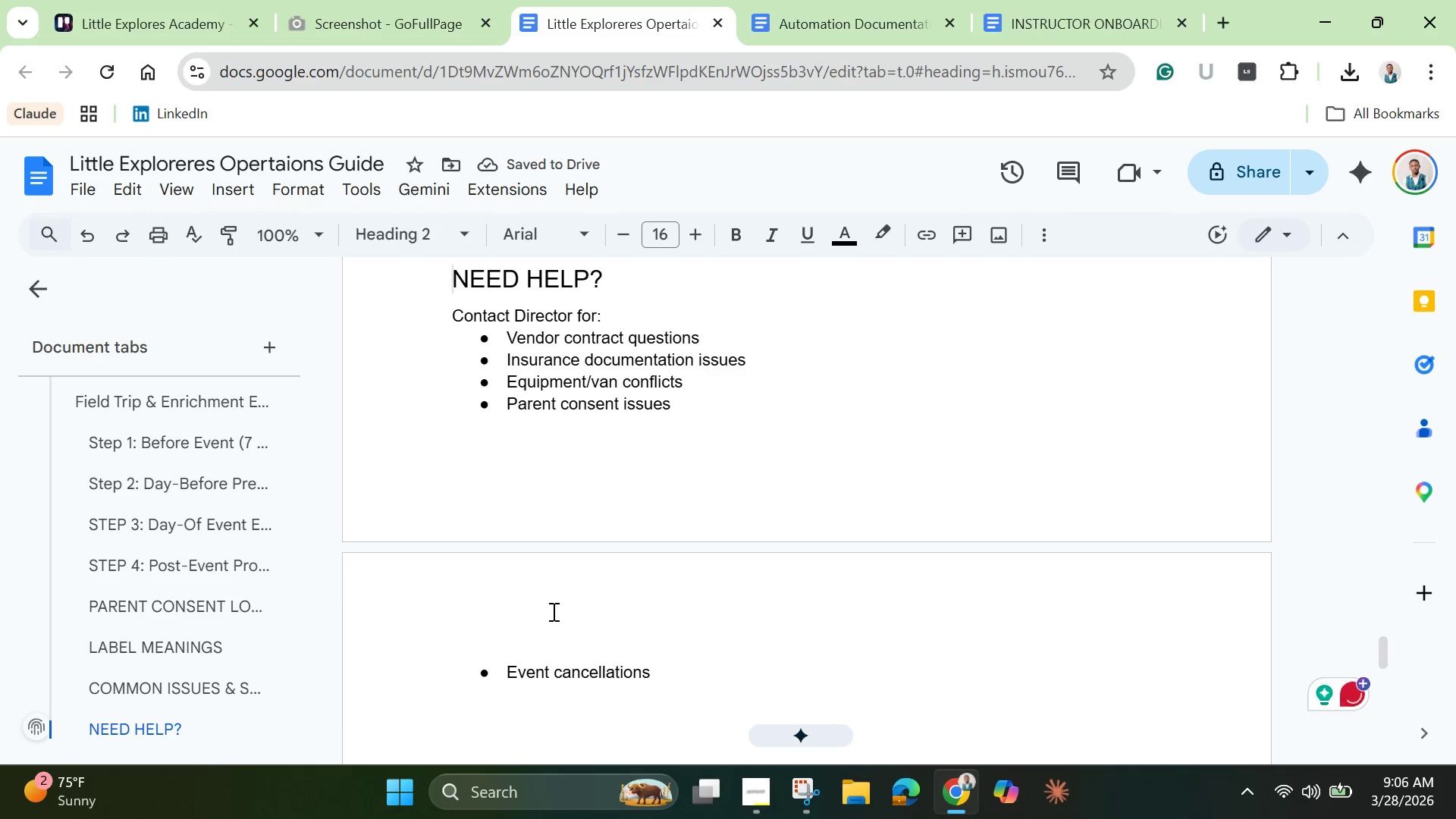 
scroll: coordinate [551, 582], scroll_direction: up, amount: 7.0
 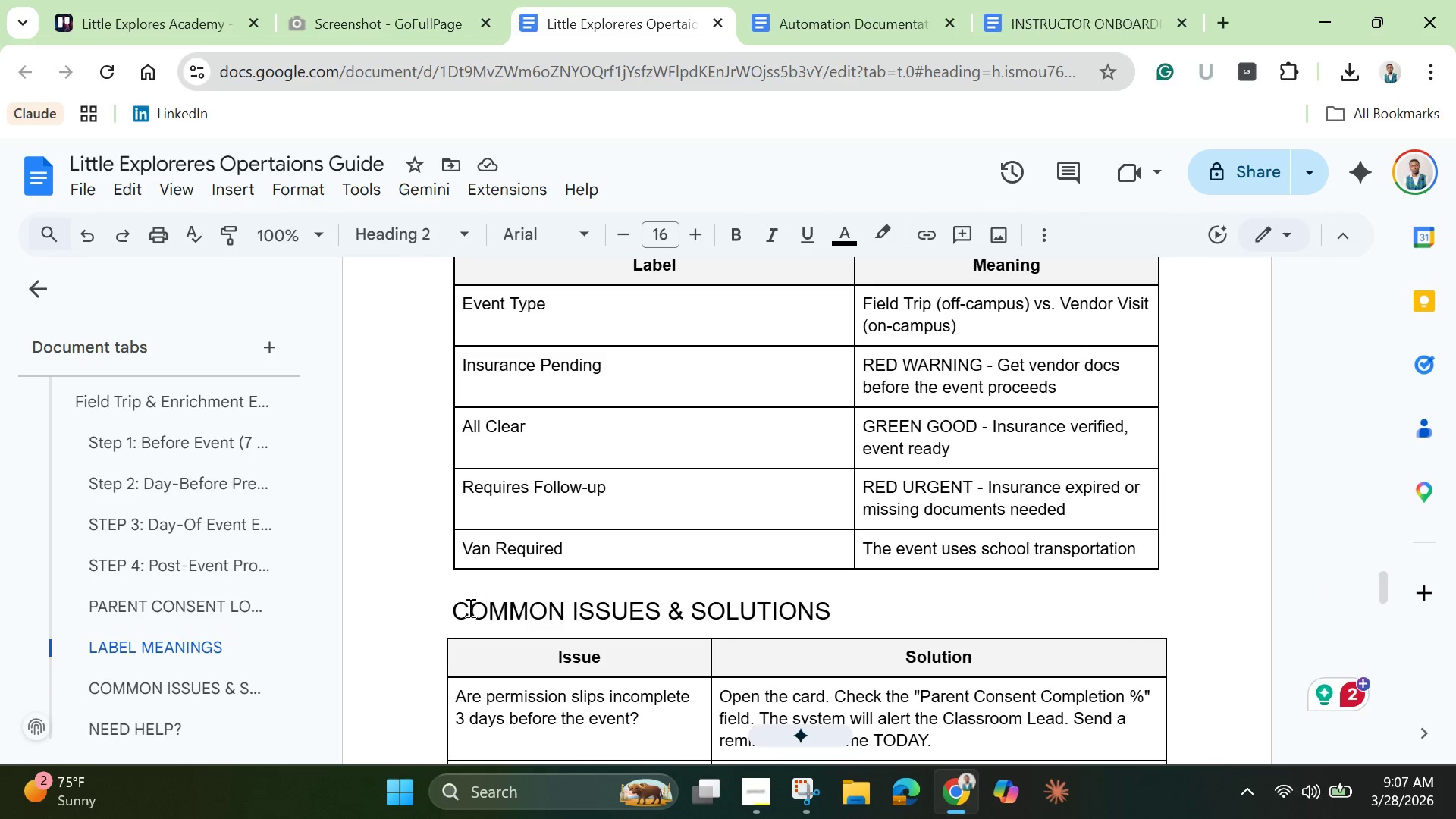 
left_click([460, 610])
 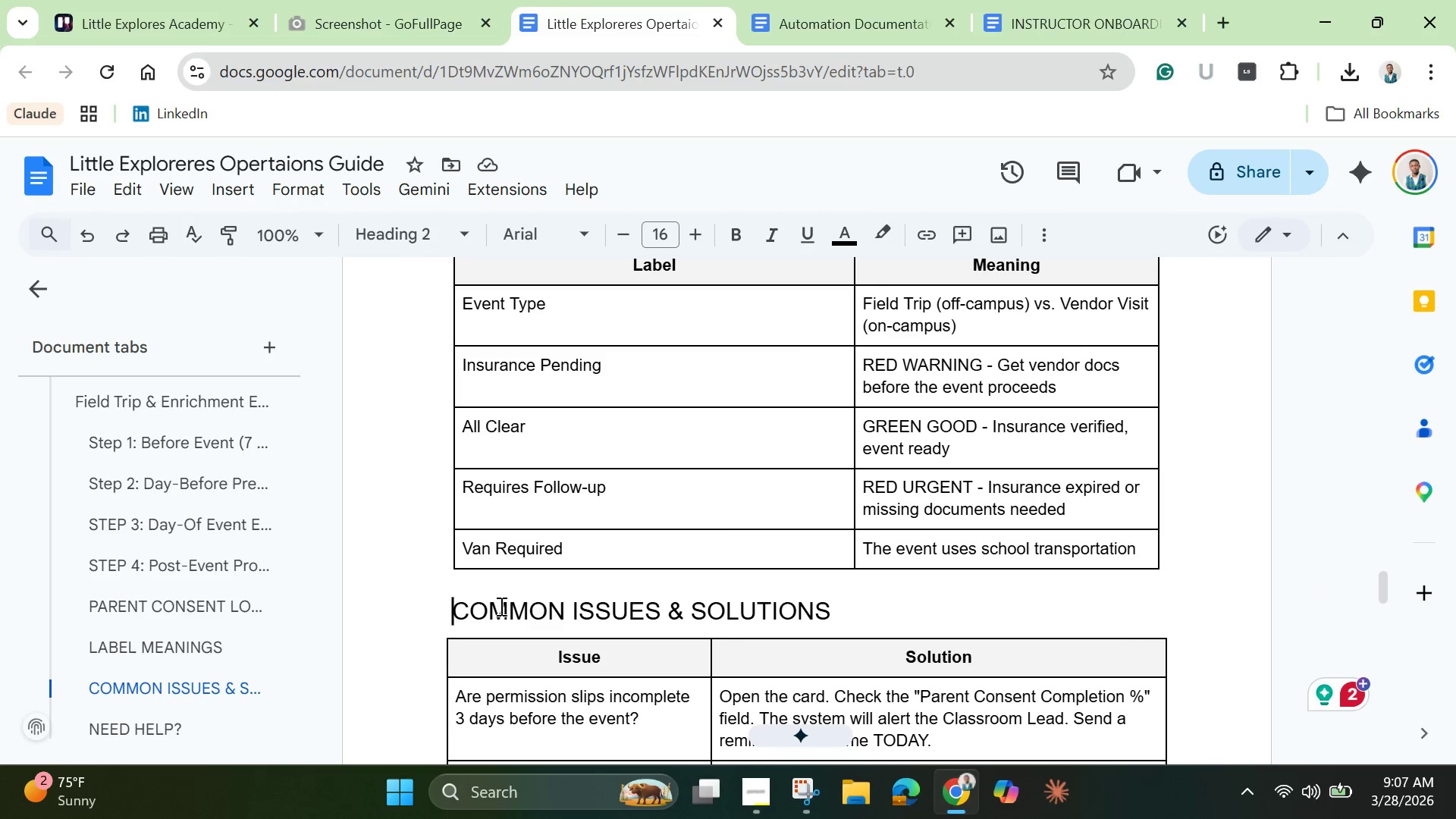 
scroll: coordinate [488, 526], scroll_direction: up, amount: 5.0
 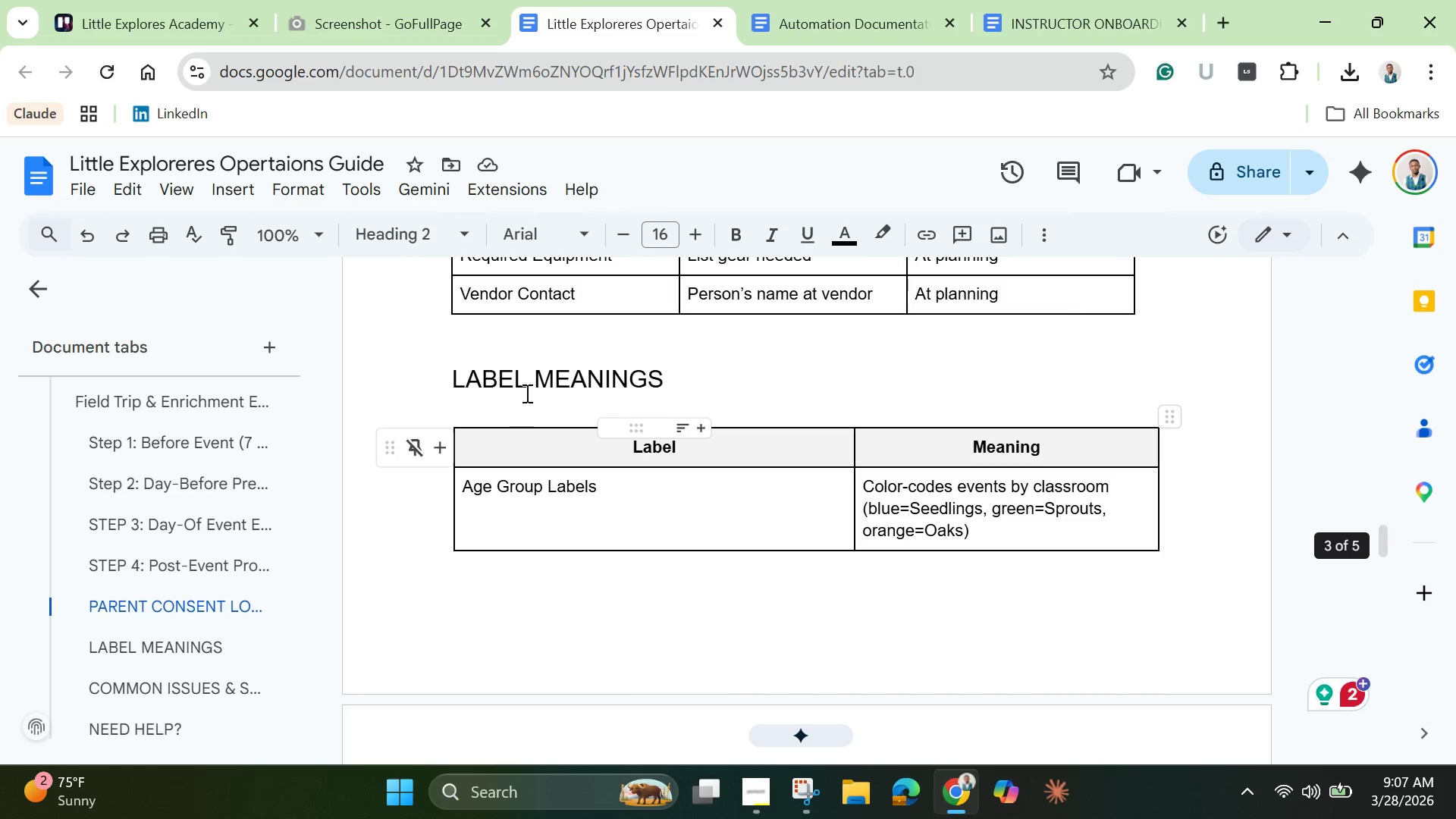 
left_click([530, 388])
 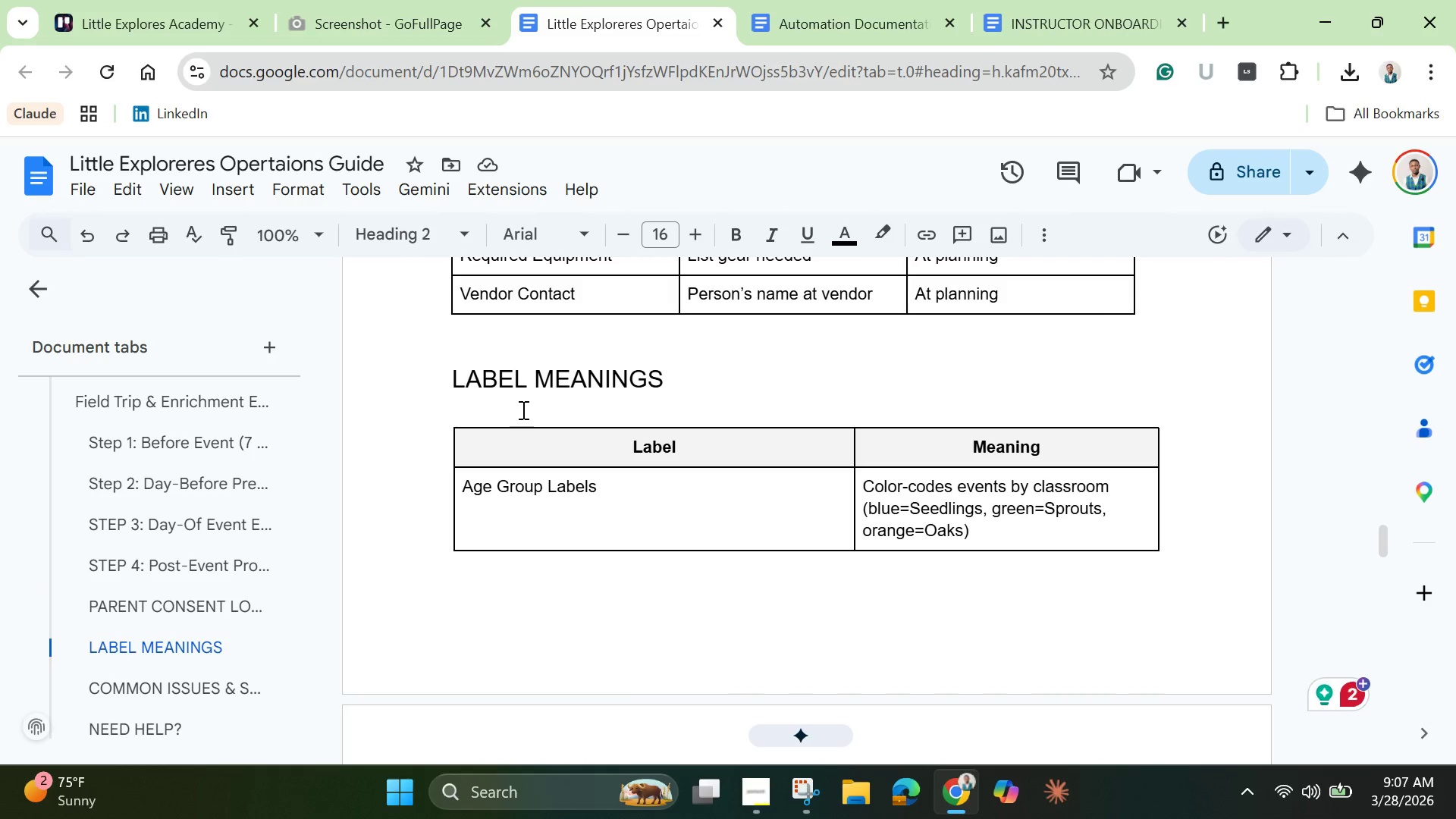 
left_click([522, 410])
 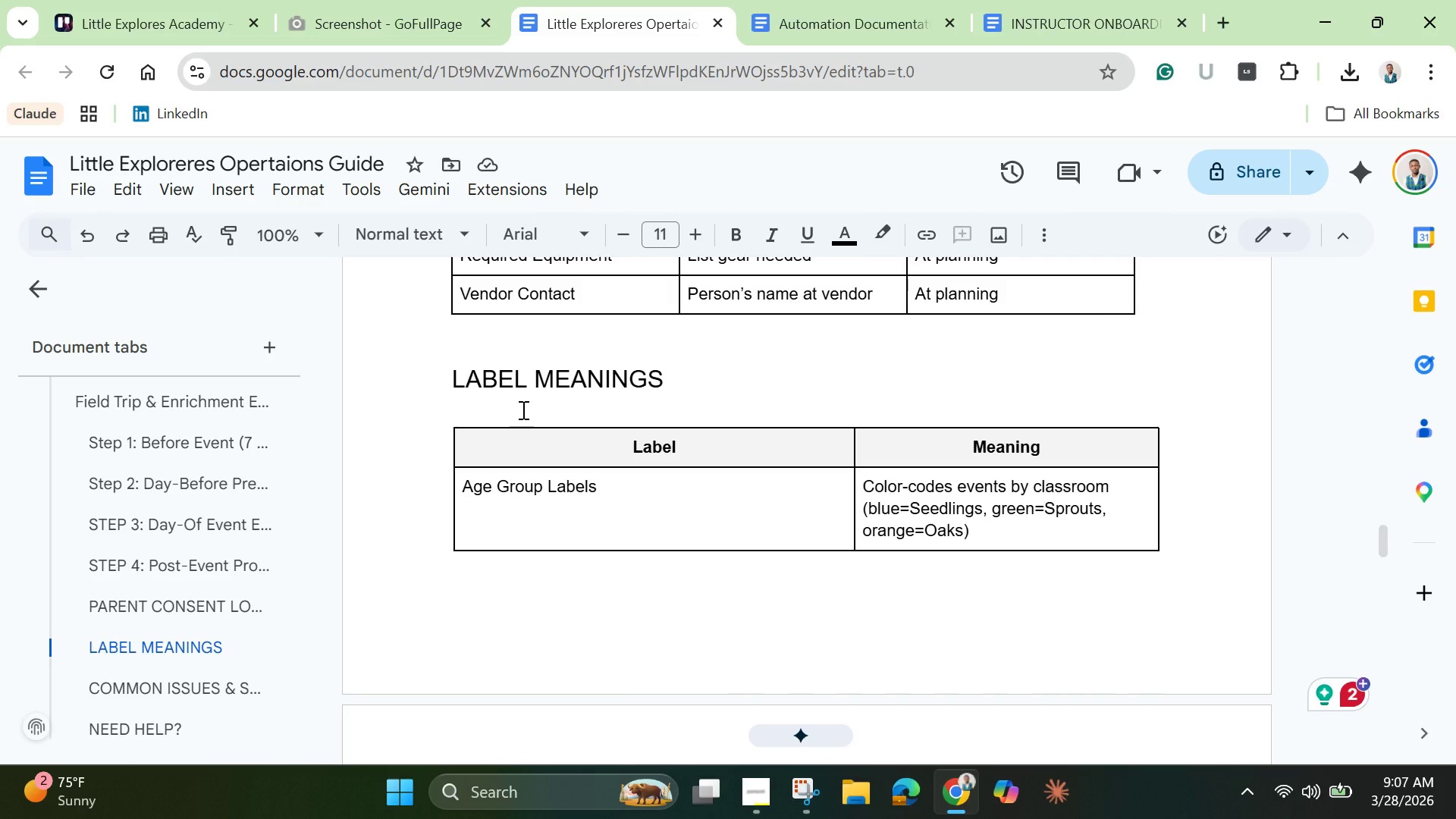 
key(Backspace)
 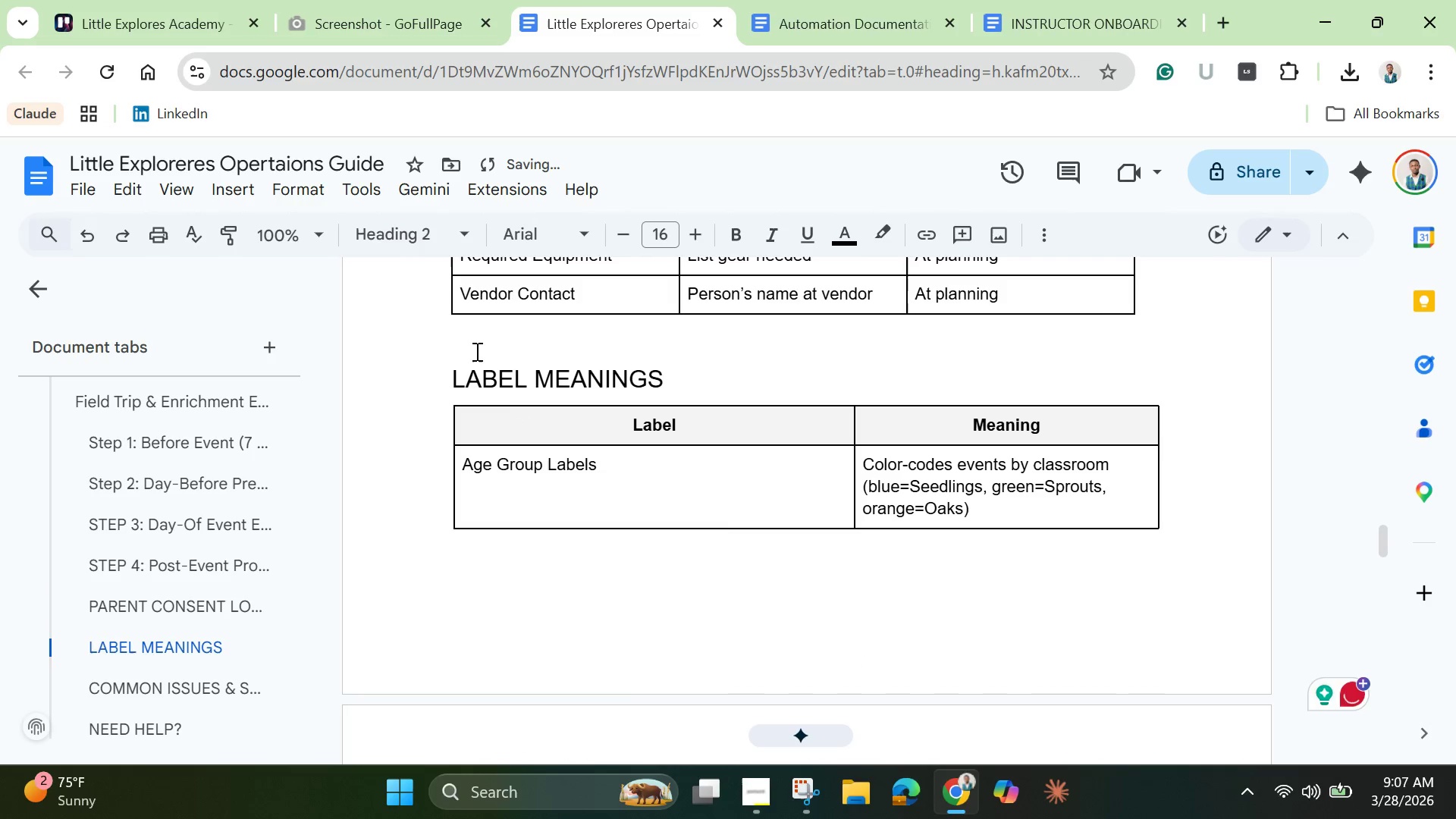 
left_click([473, 341])
 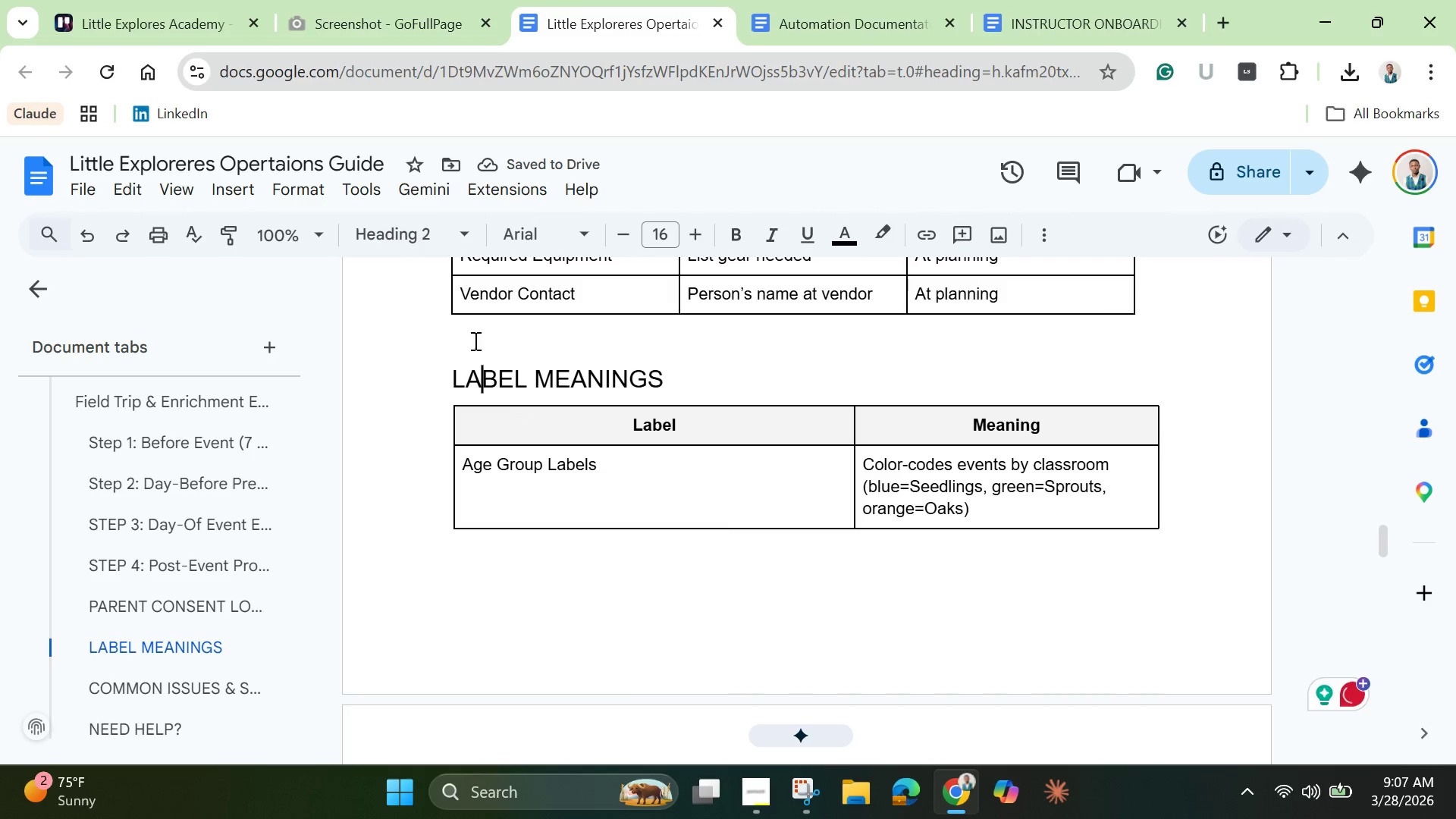 
left_click([463, 328])
 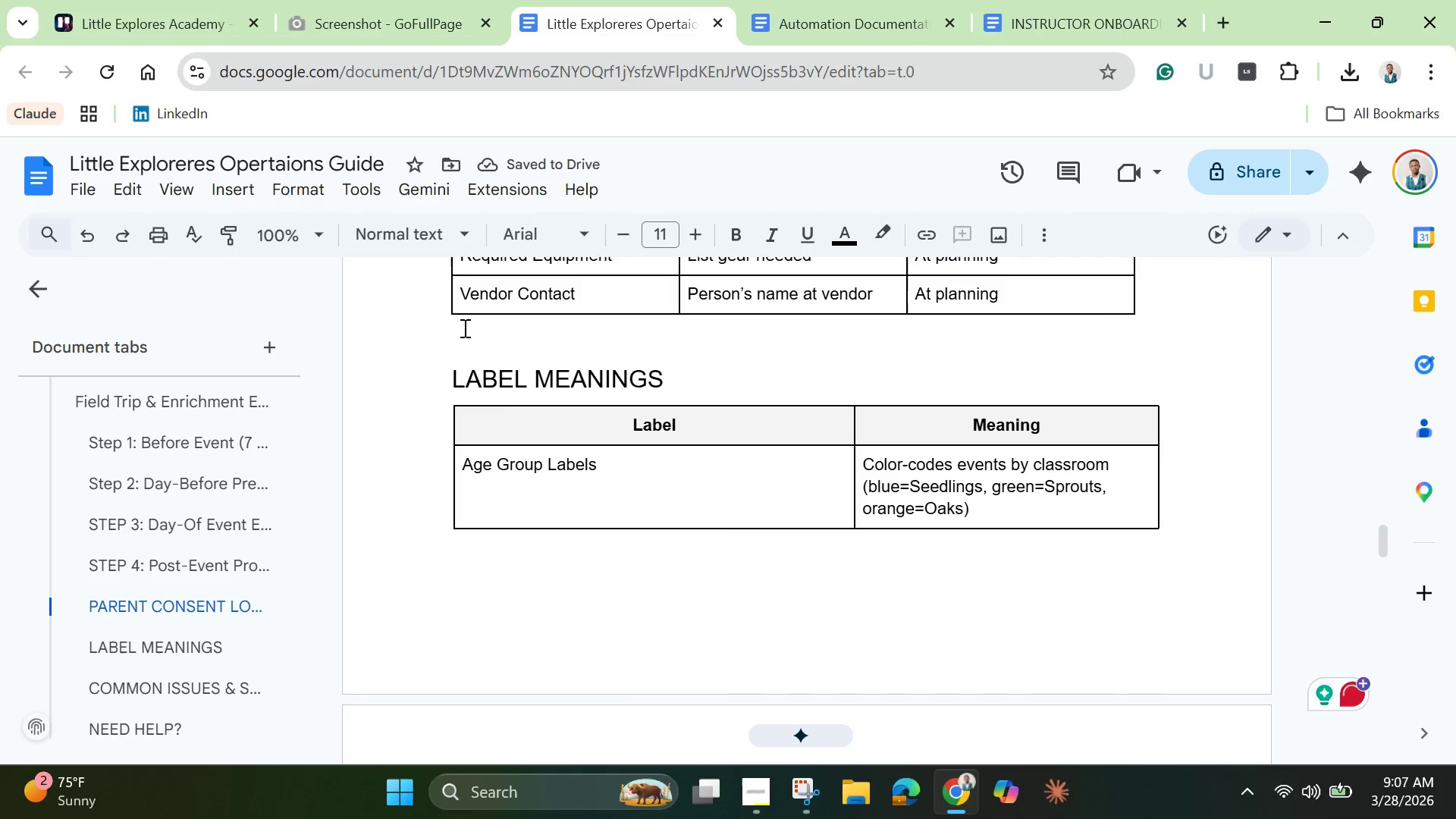 
key(Backspace)
 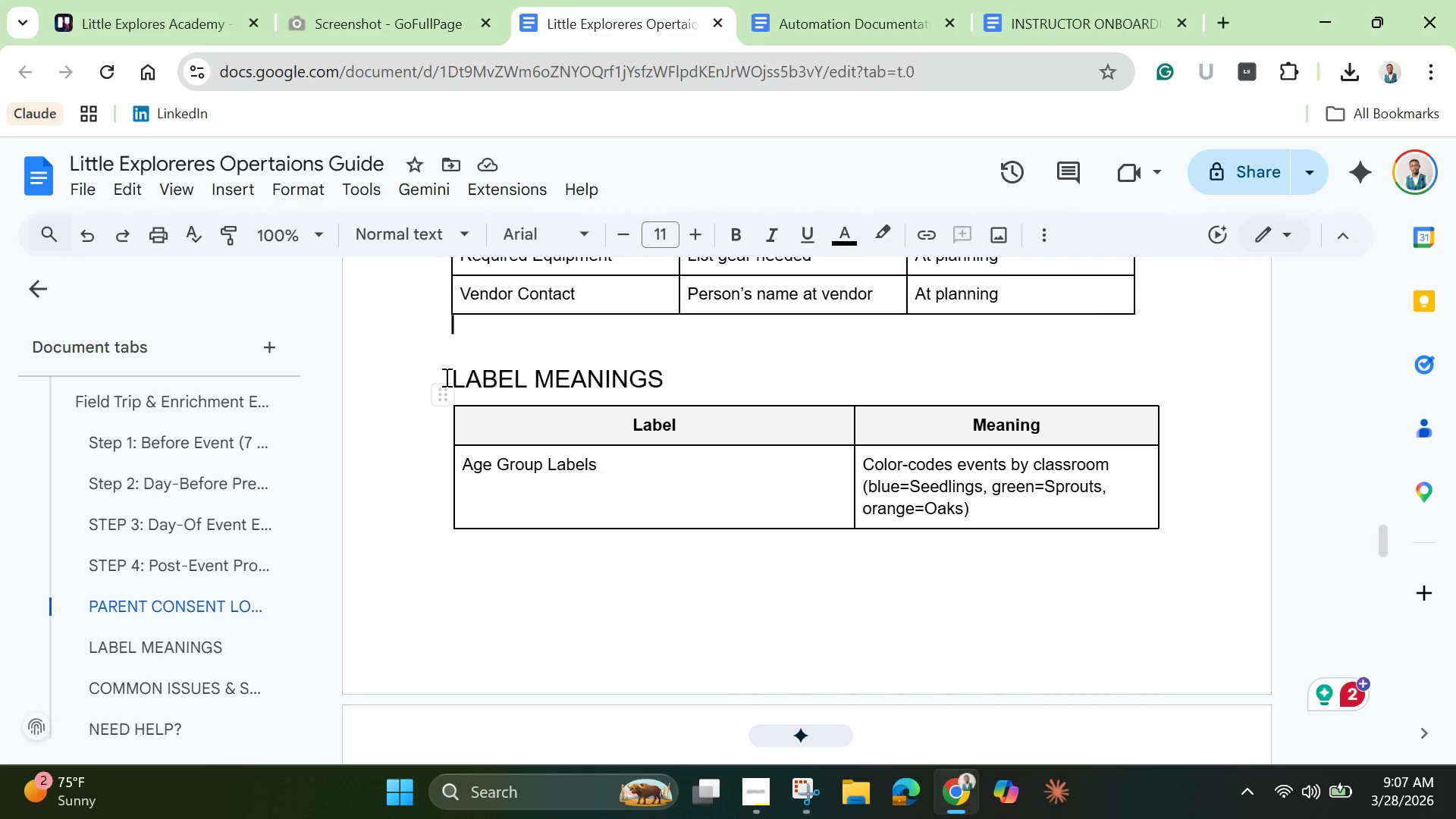 
left_click([450, 378])
 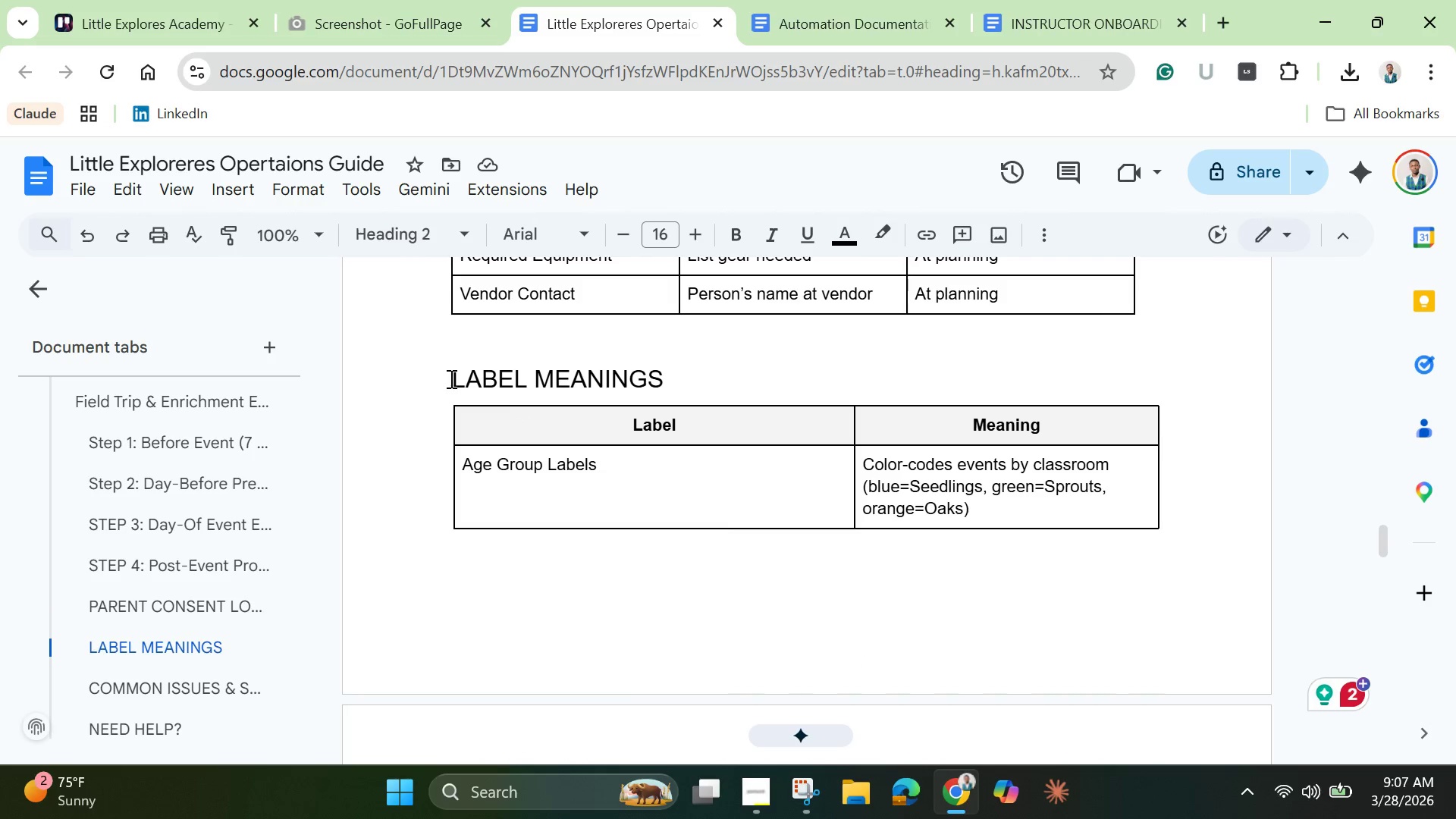 
key(Backspace)
 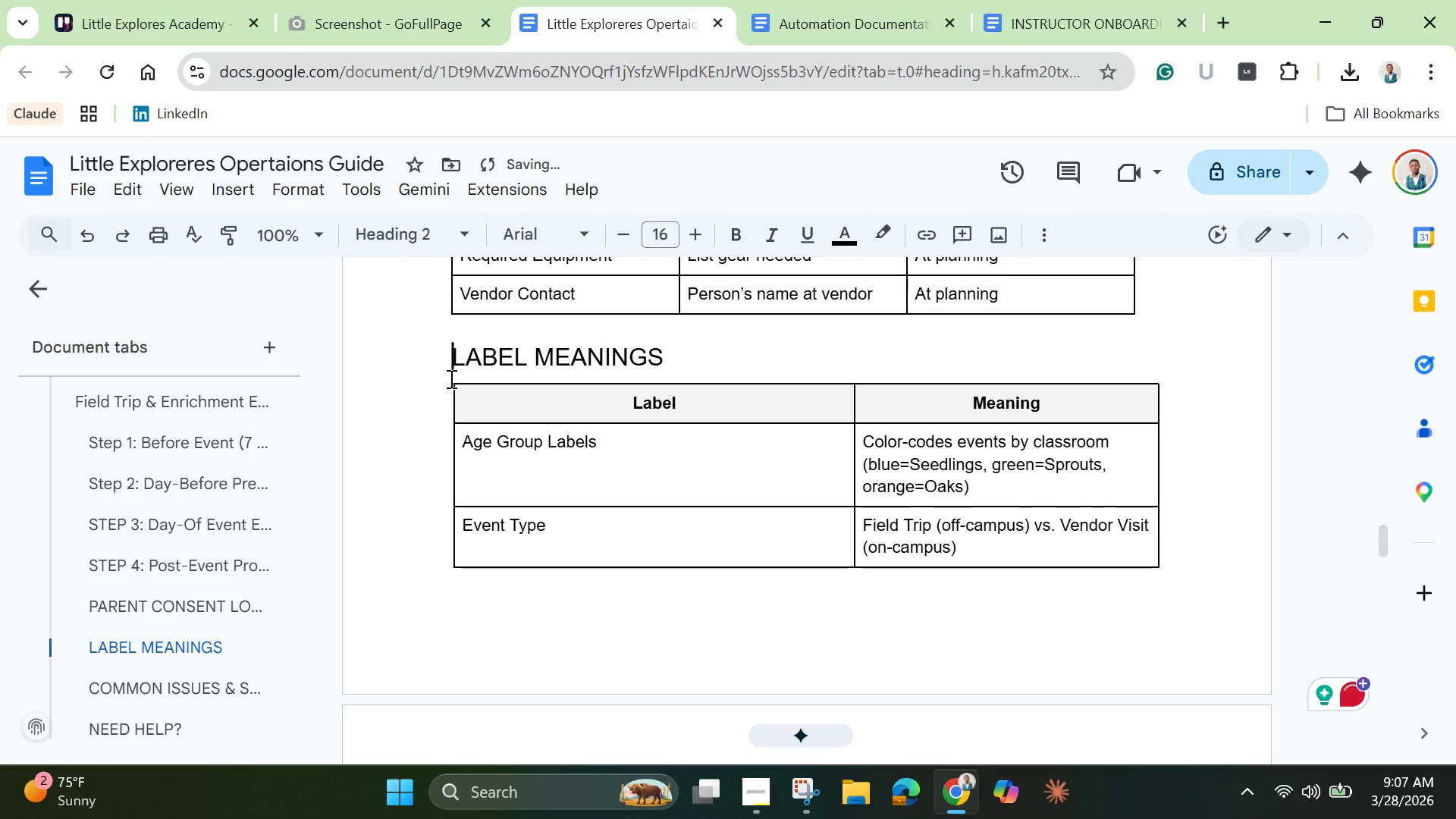 
scroll: coordinate [498, 407], scroll_direction: up, amount: 6.0
 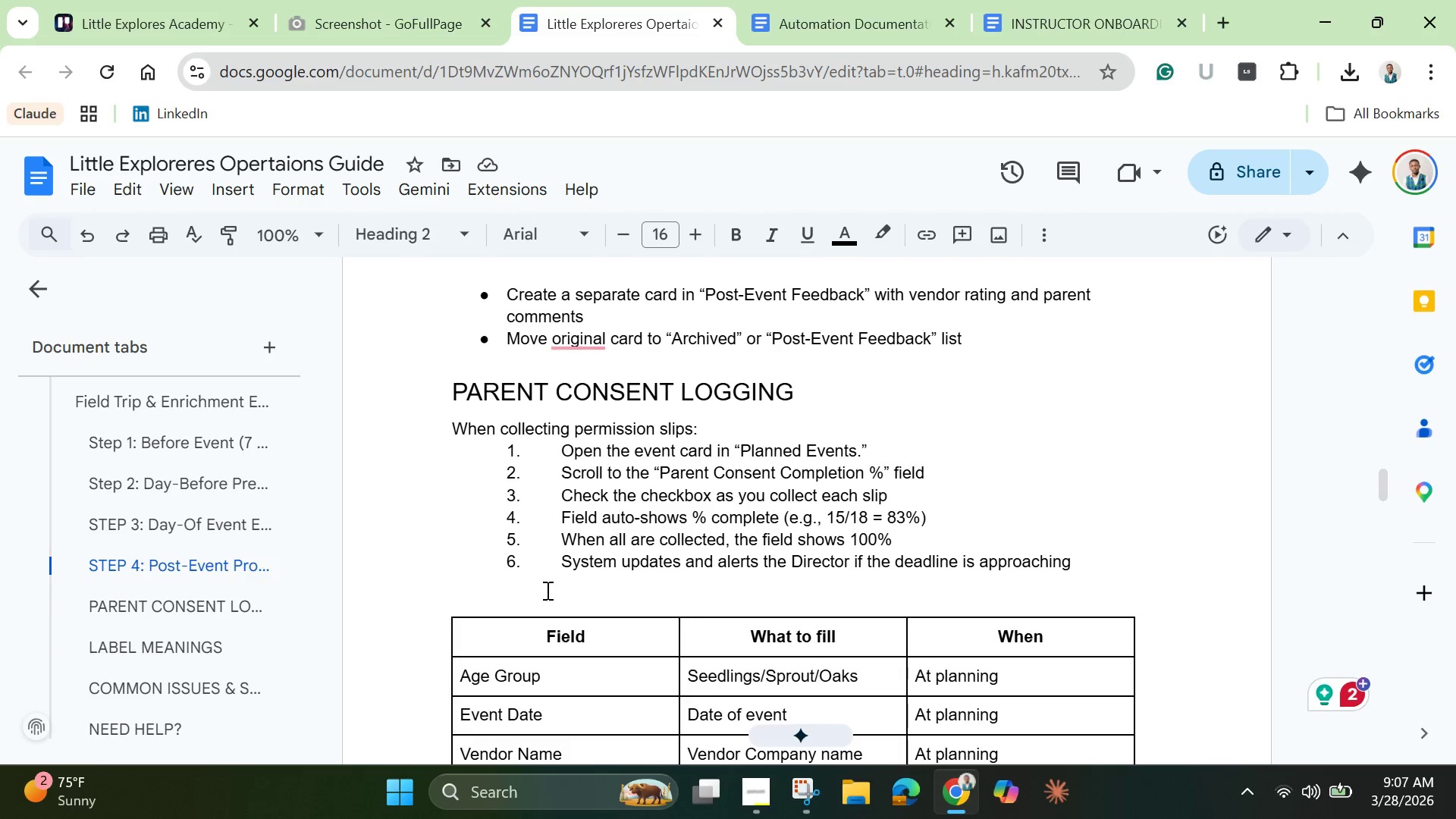 
left_click([463, 592])
 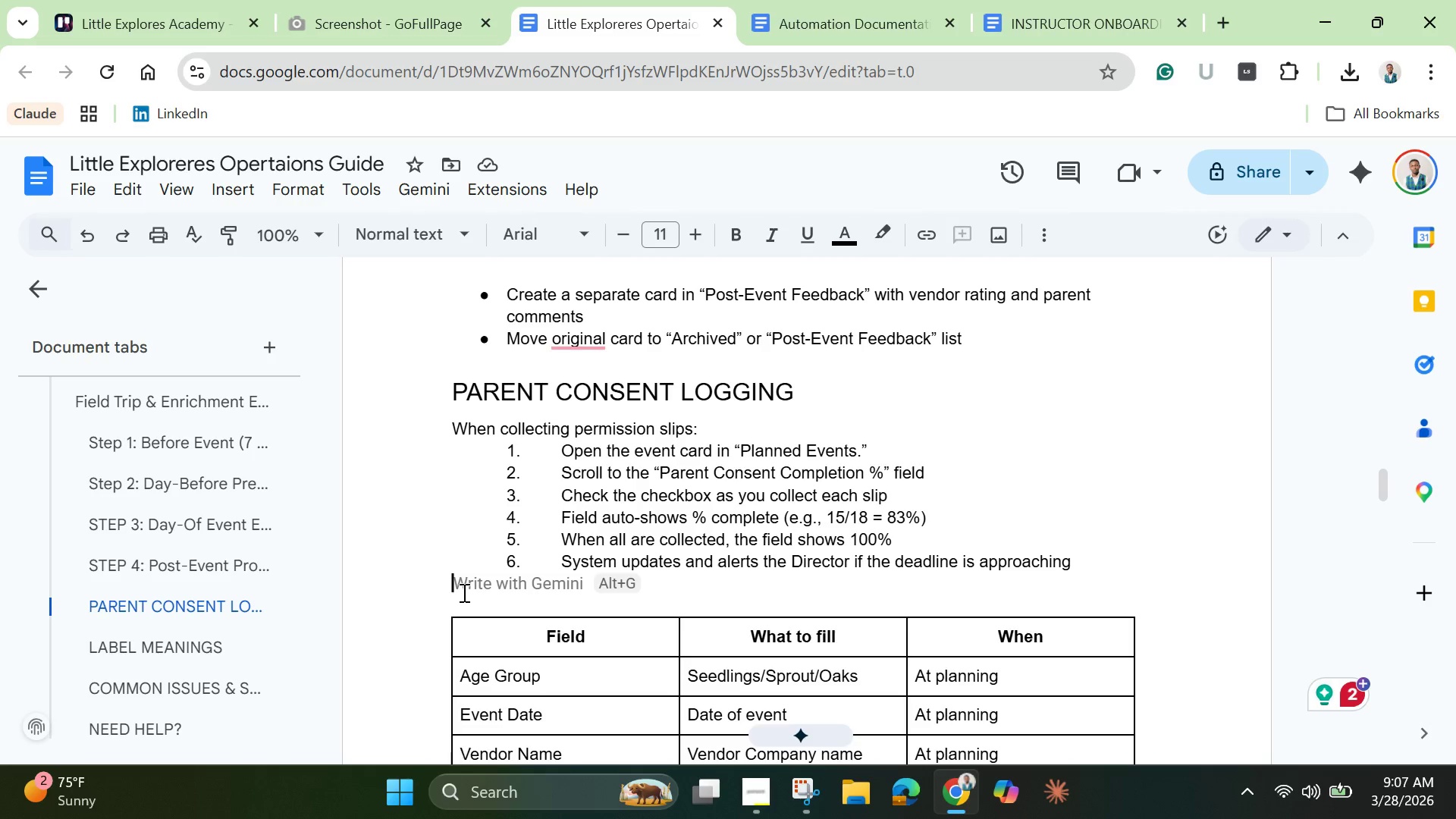 
wait(5.64)
 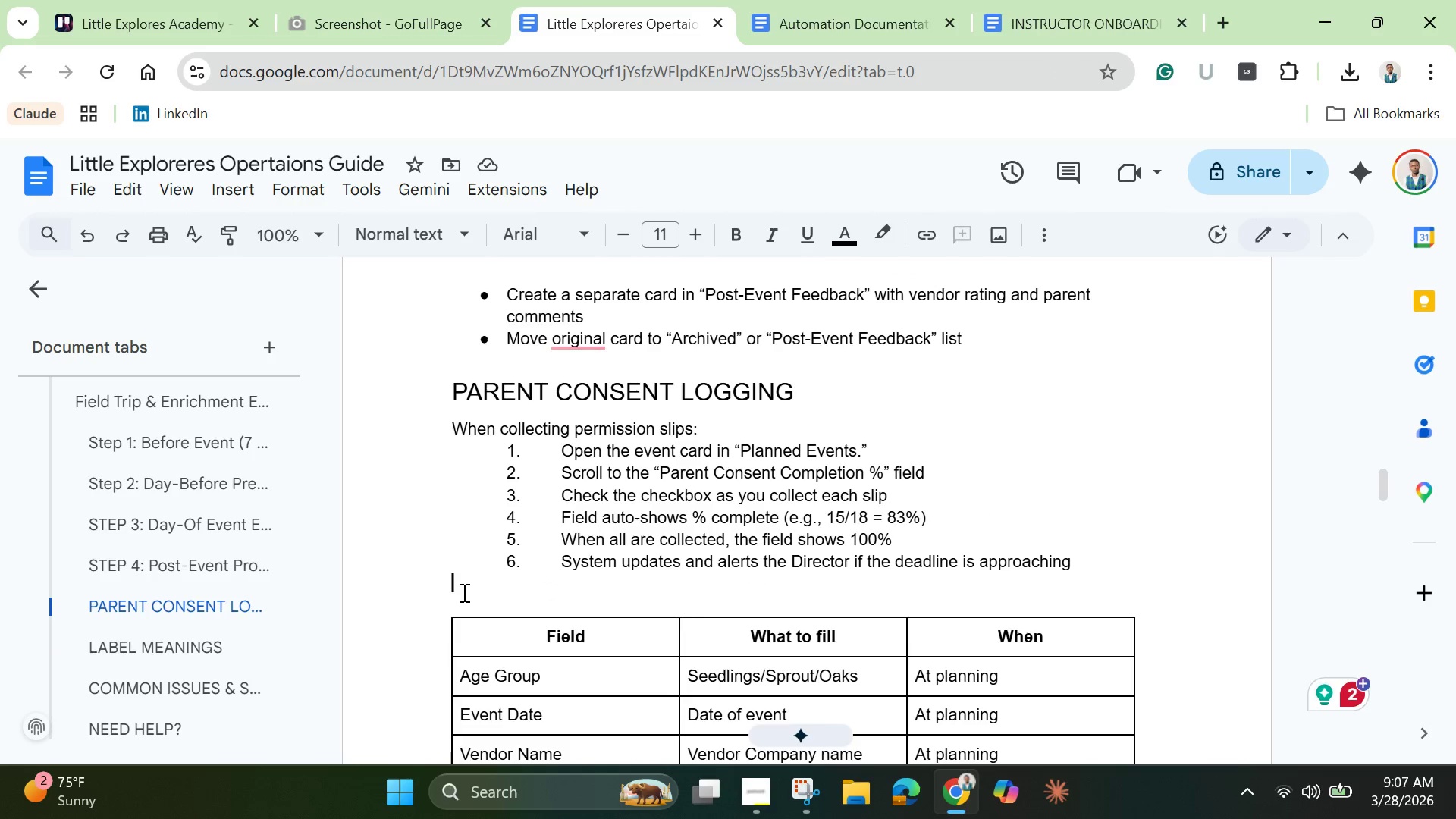 
left_click([578, 349])
 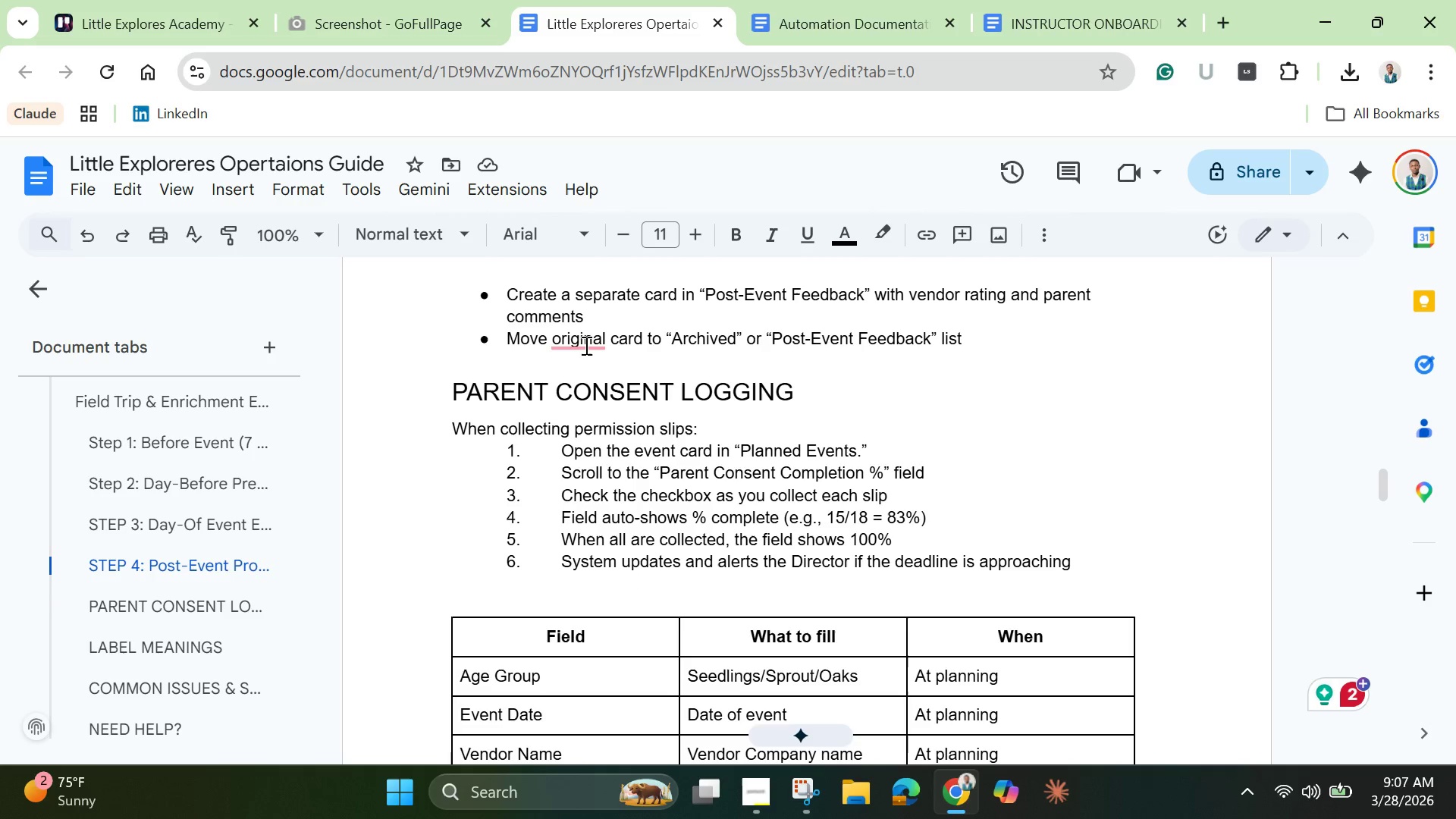 
left_click([585, 344])
 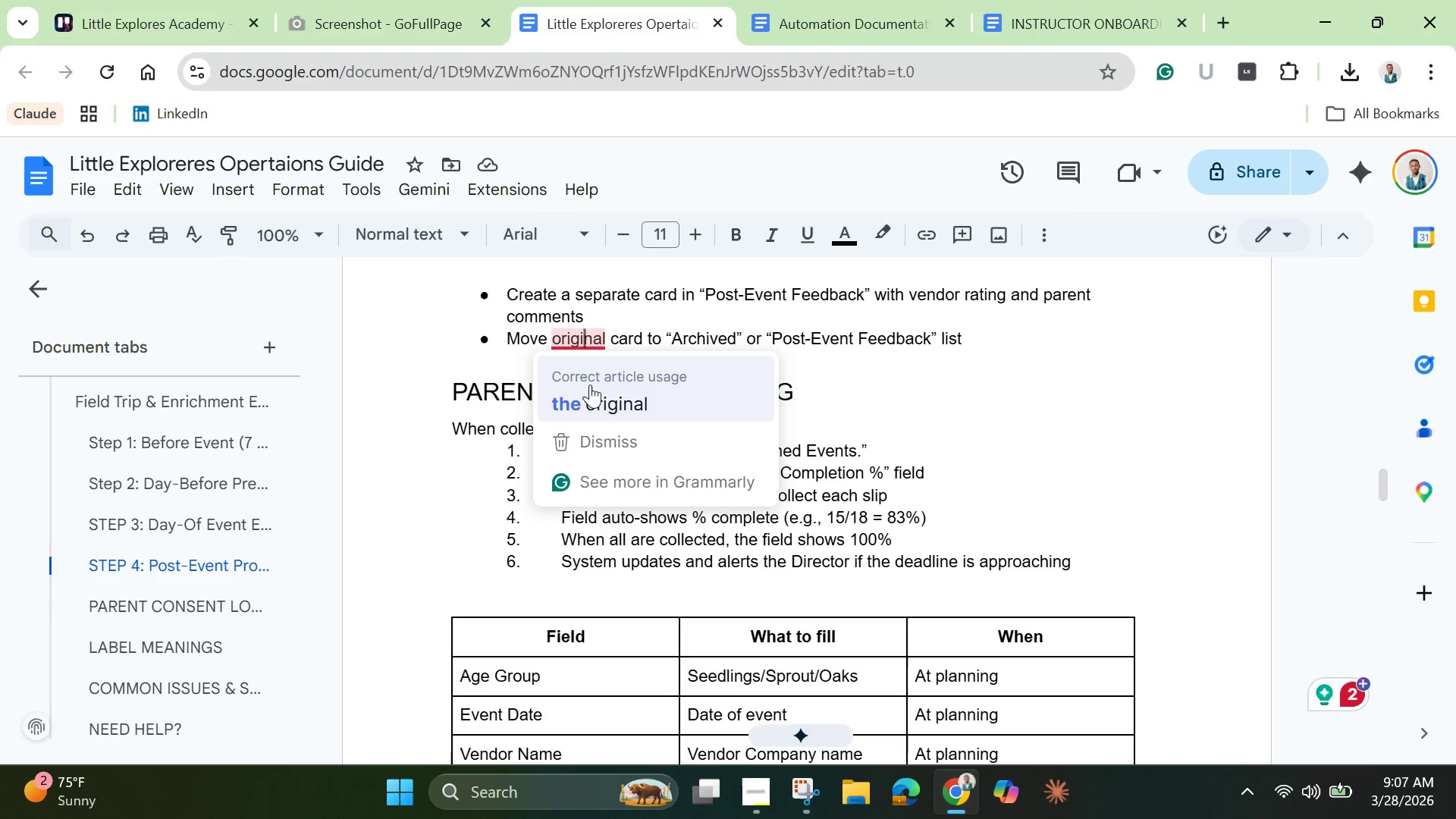 
left_click([592, 388])
 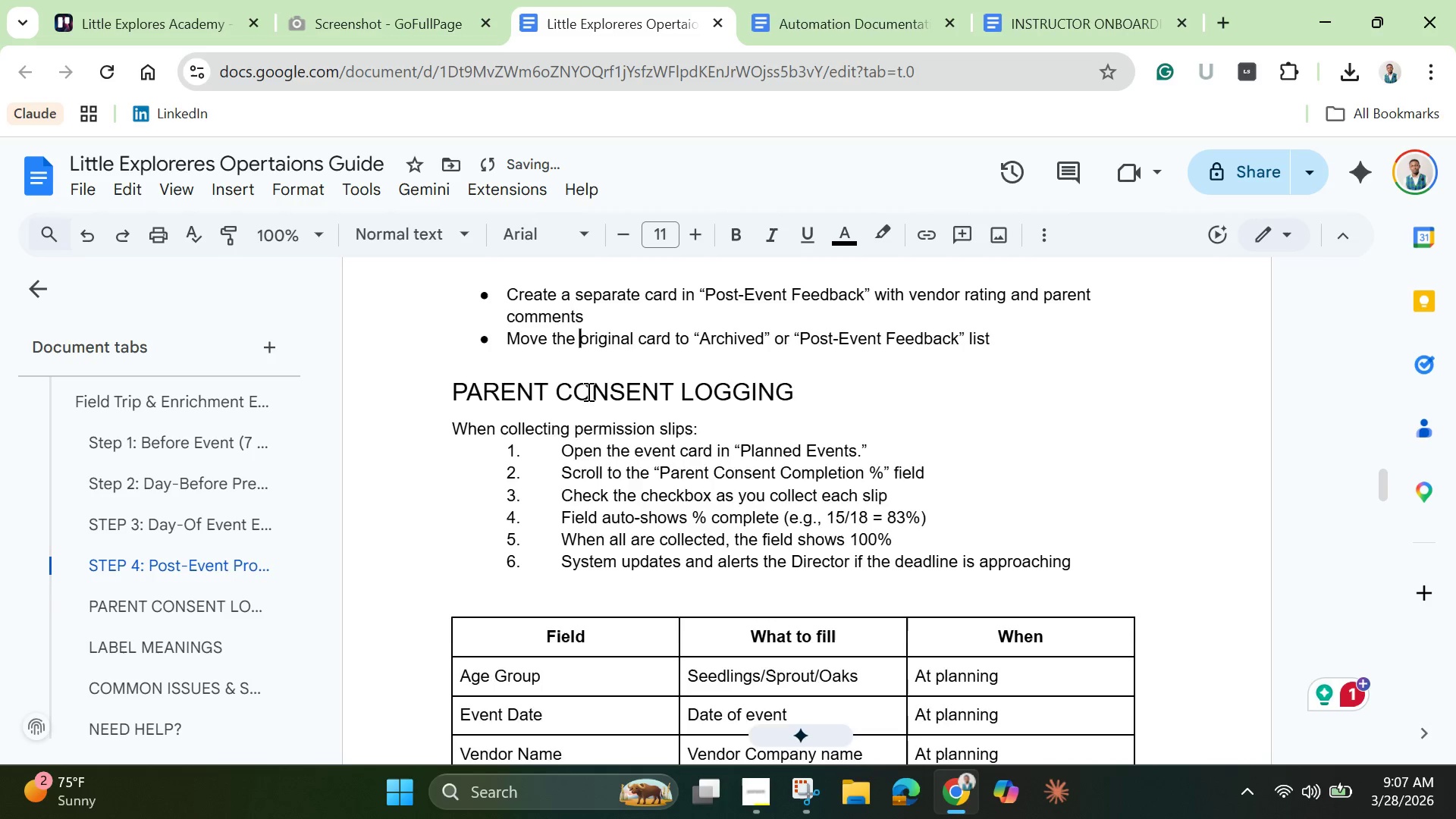 
scroll: coordinate [587, 396], scroll_direction: up, amount: 18.0
 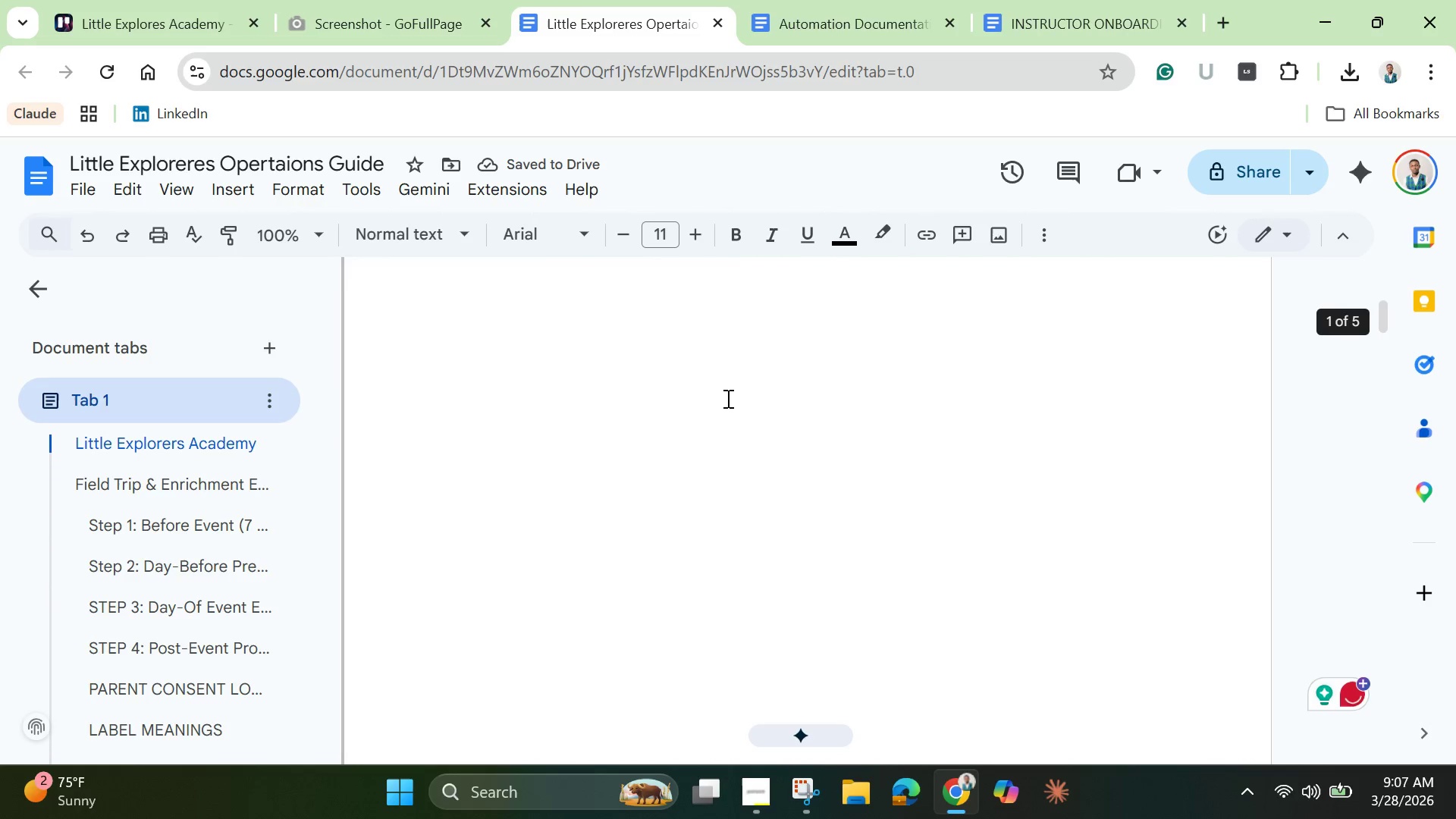 
scroll: coordinate [794, 490], scroll_direction: down, amount: 36.0
 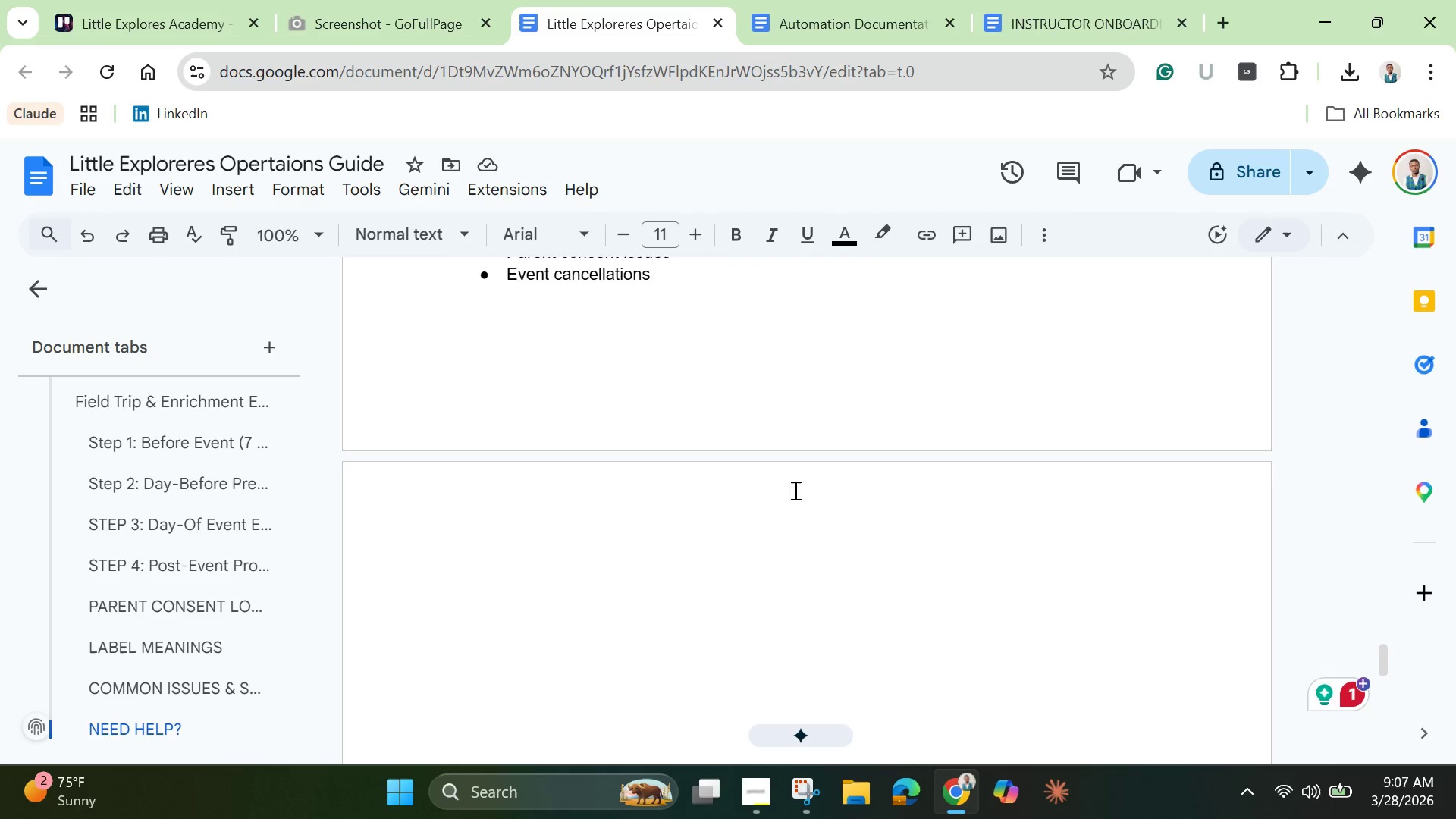 
left_click([789, 501])
 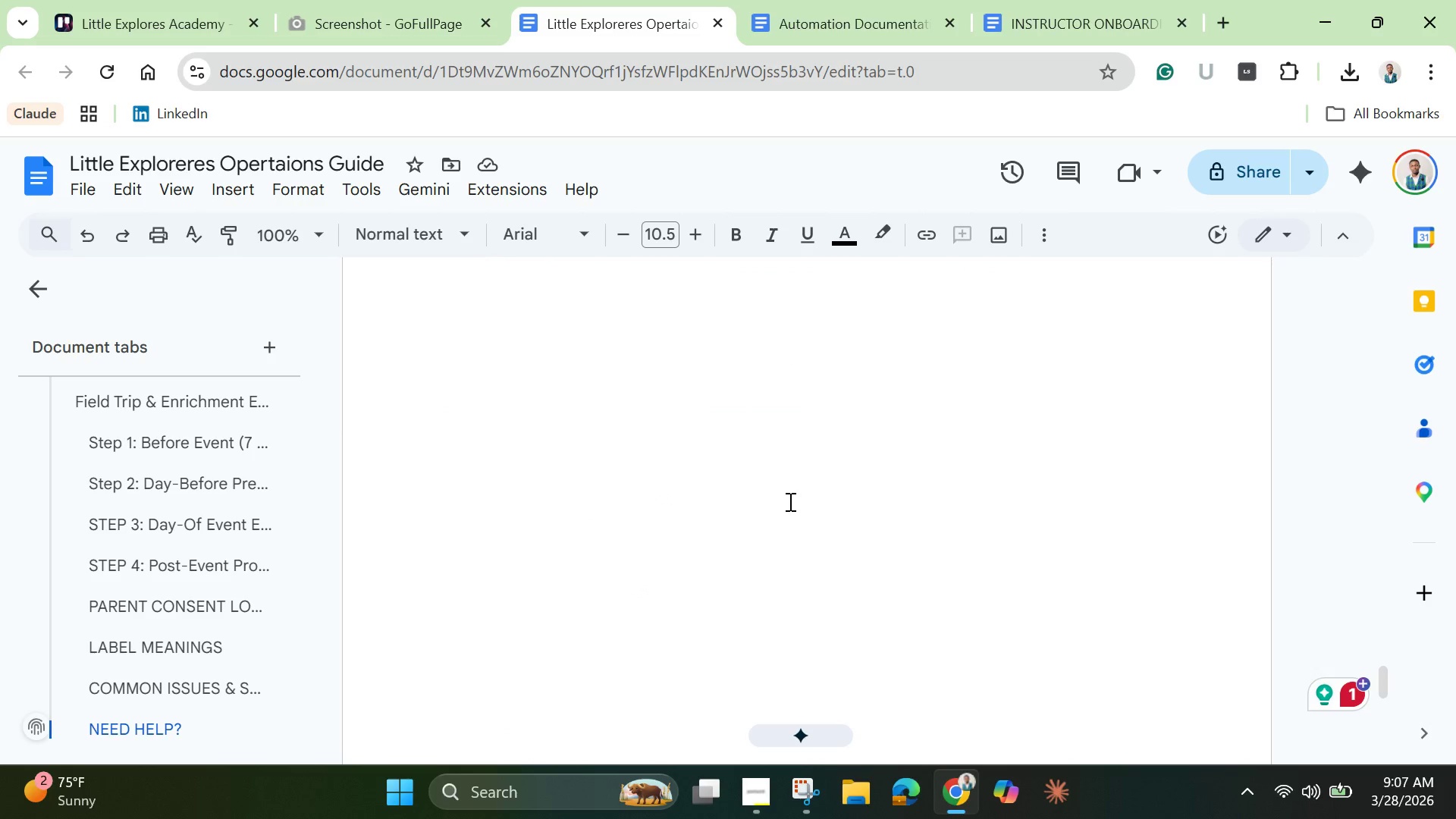 
scroll: coordinate [793, 490], scroll_direction: down, amount: 4.0
 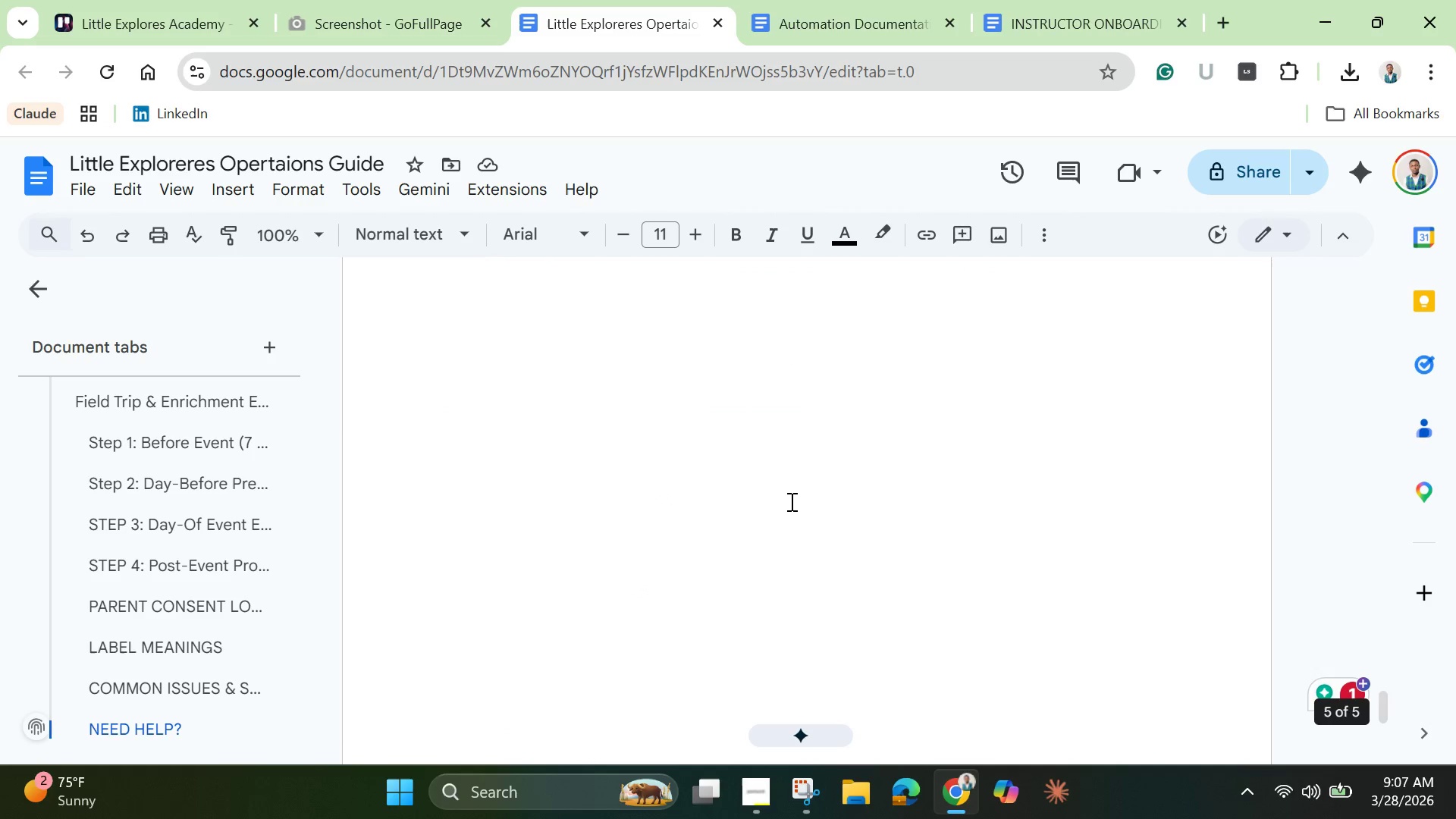 
key(Backspace)
 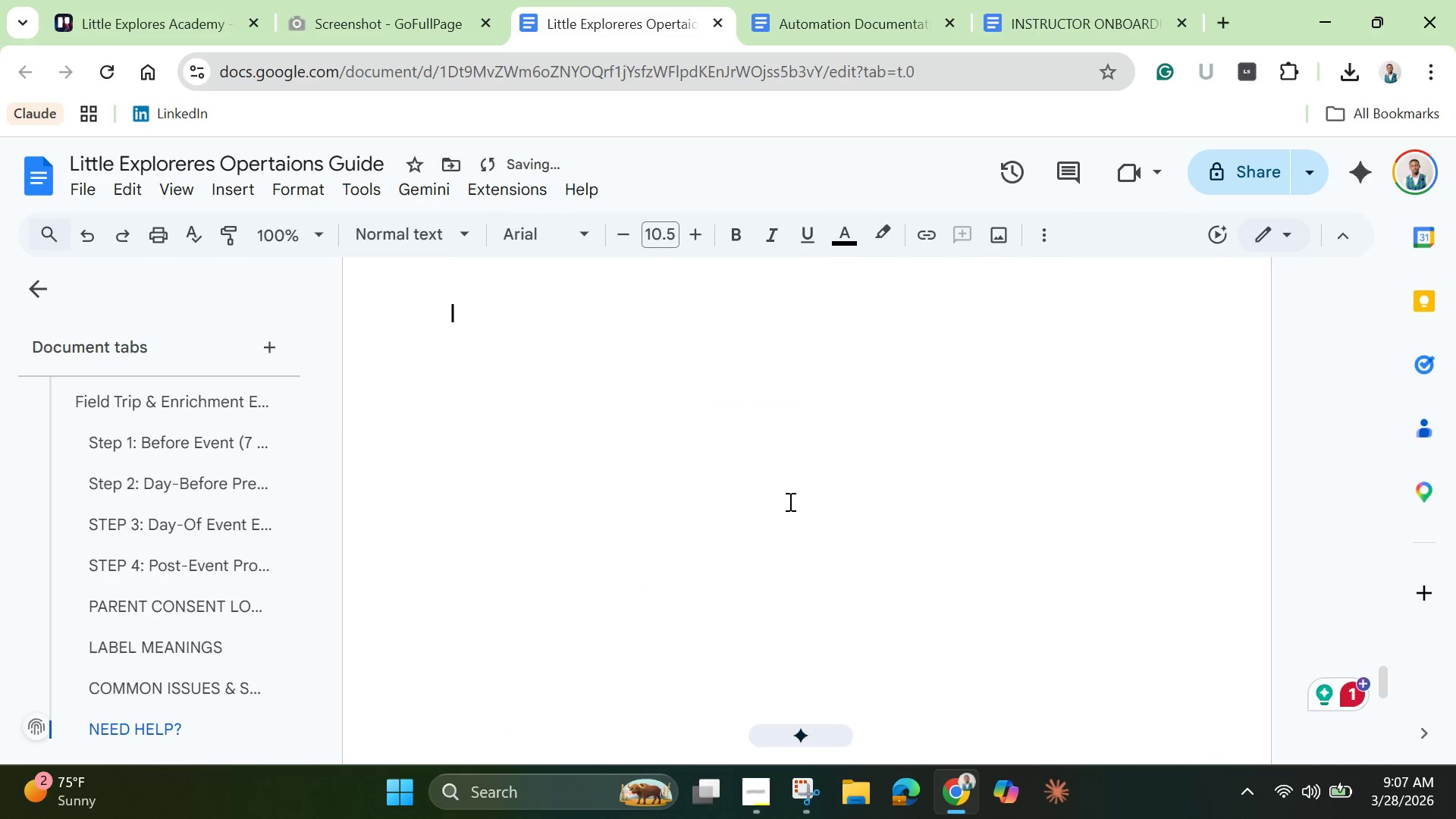 
key(Backspace)
 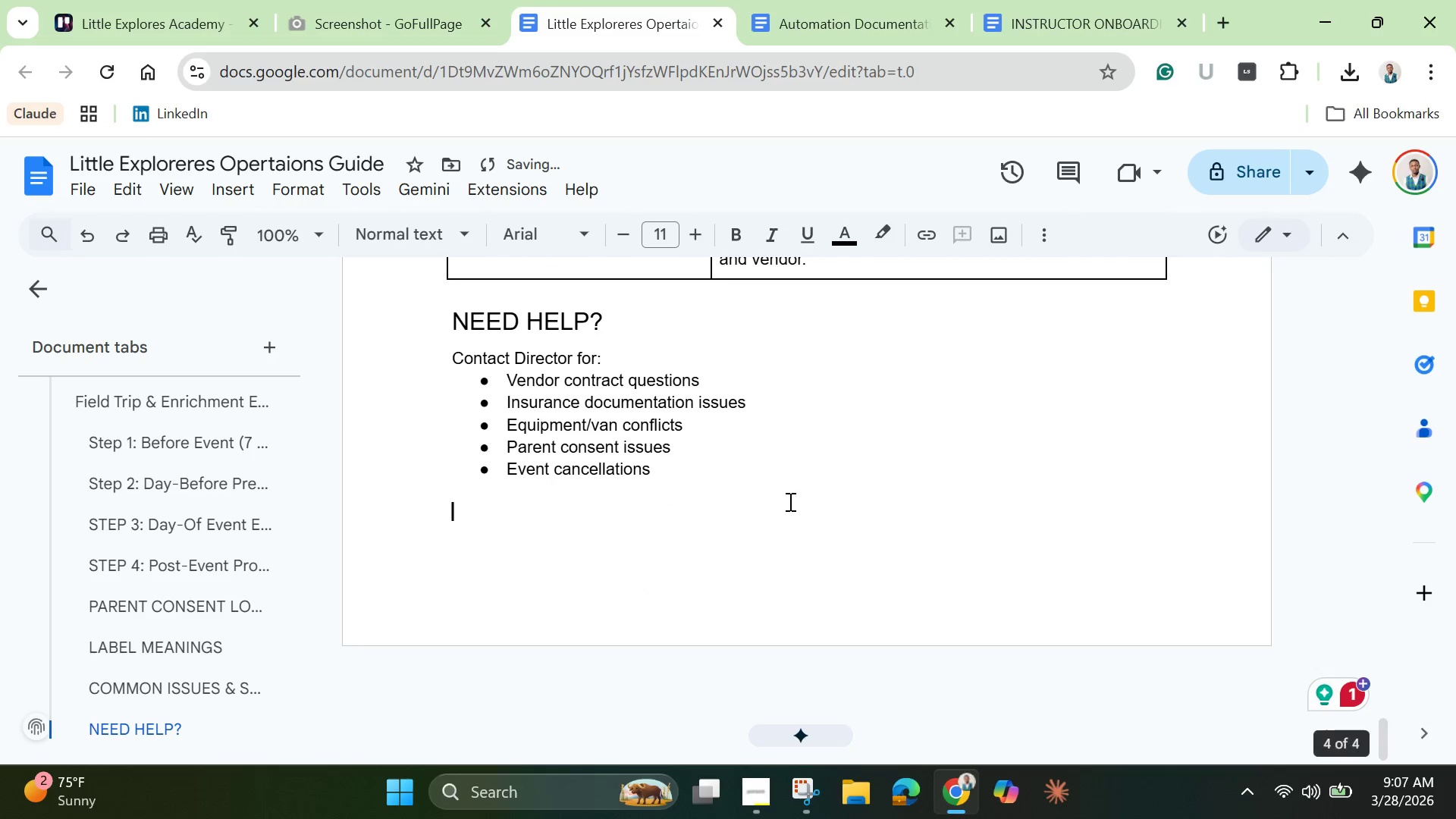 
key(Backspace)
 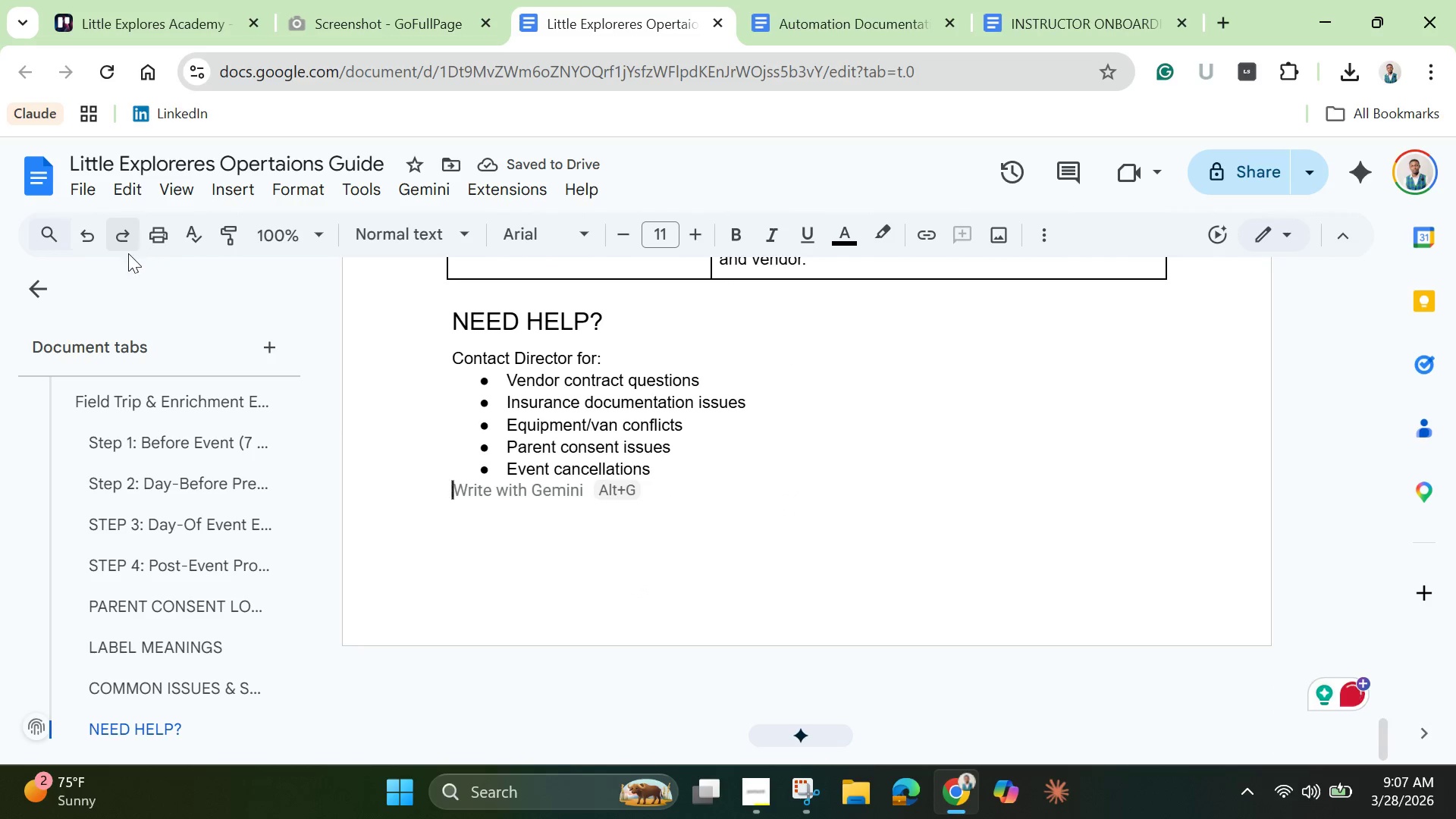 
wait(5.55)
 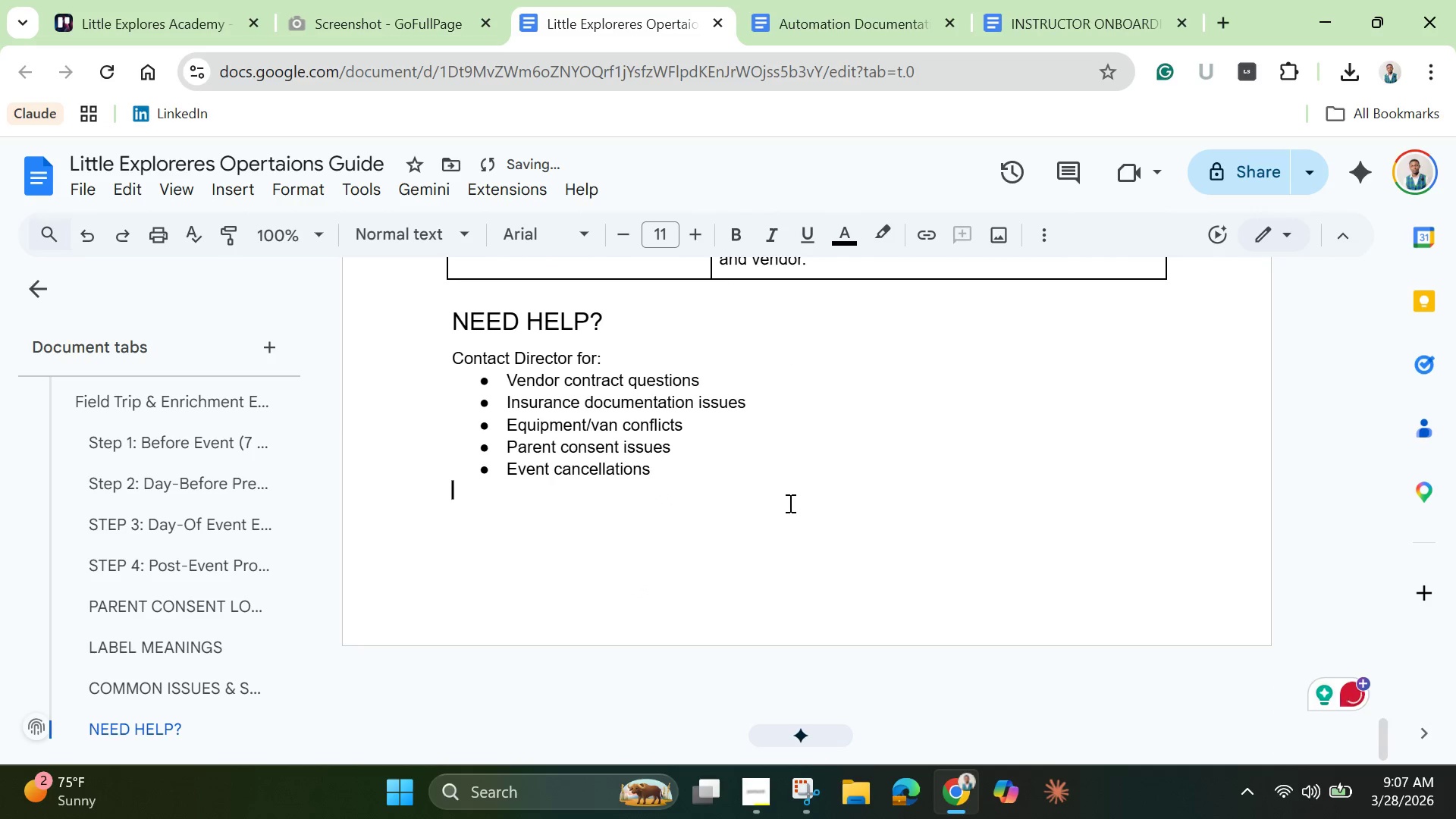 
left_click([79, 191])
 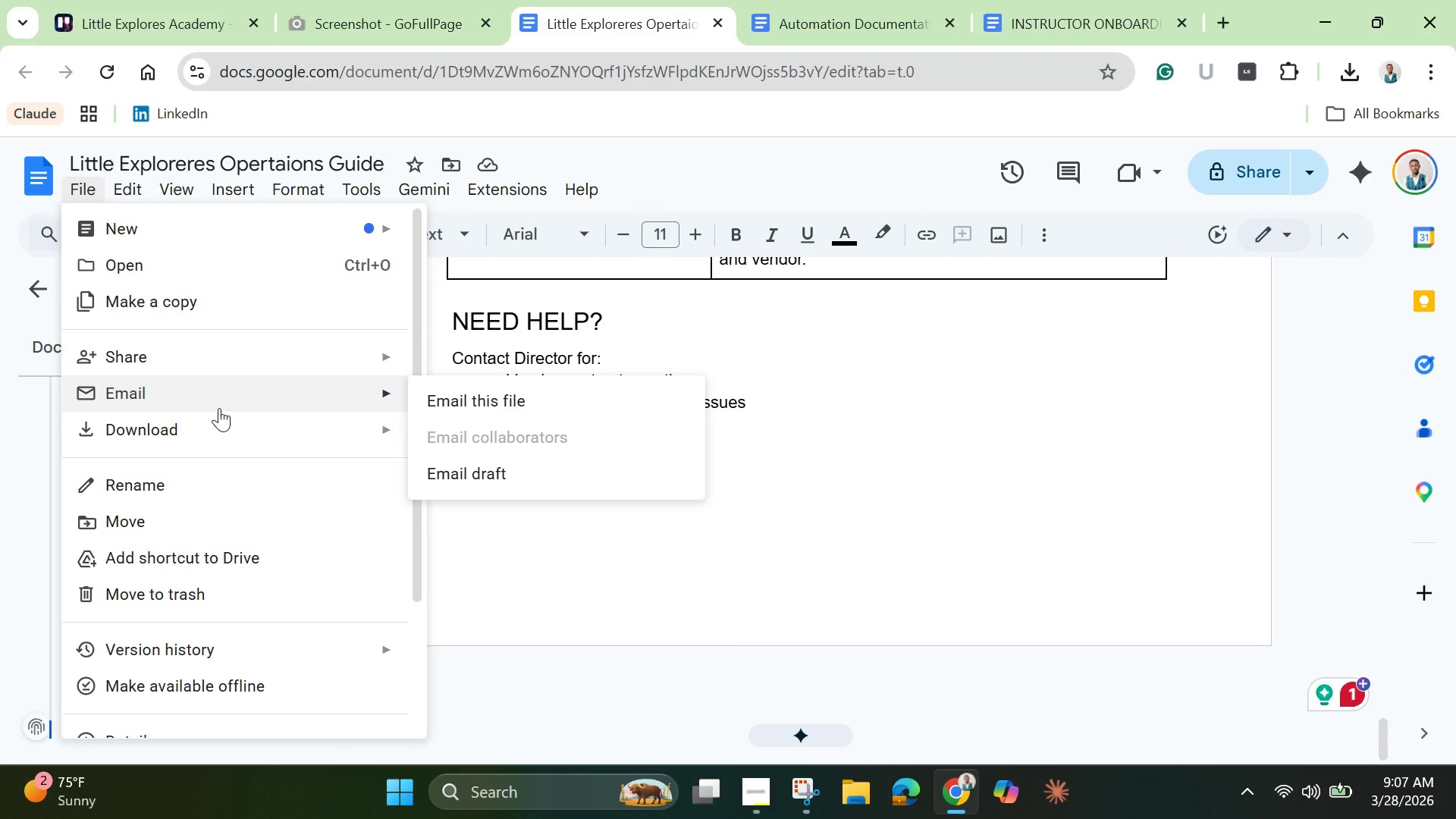 
wait(6.69)
 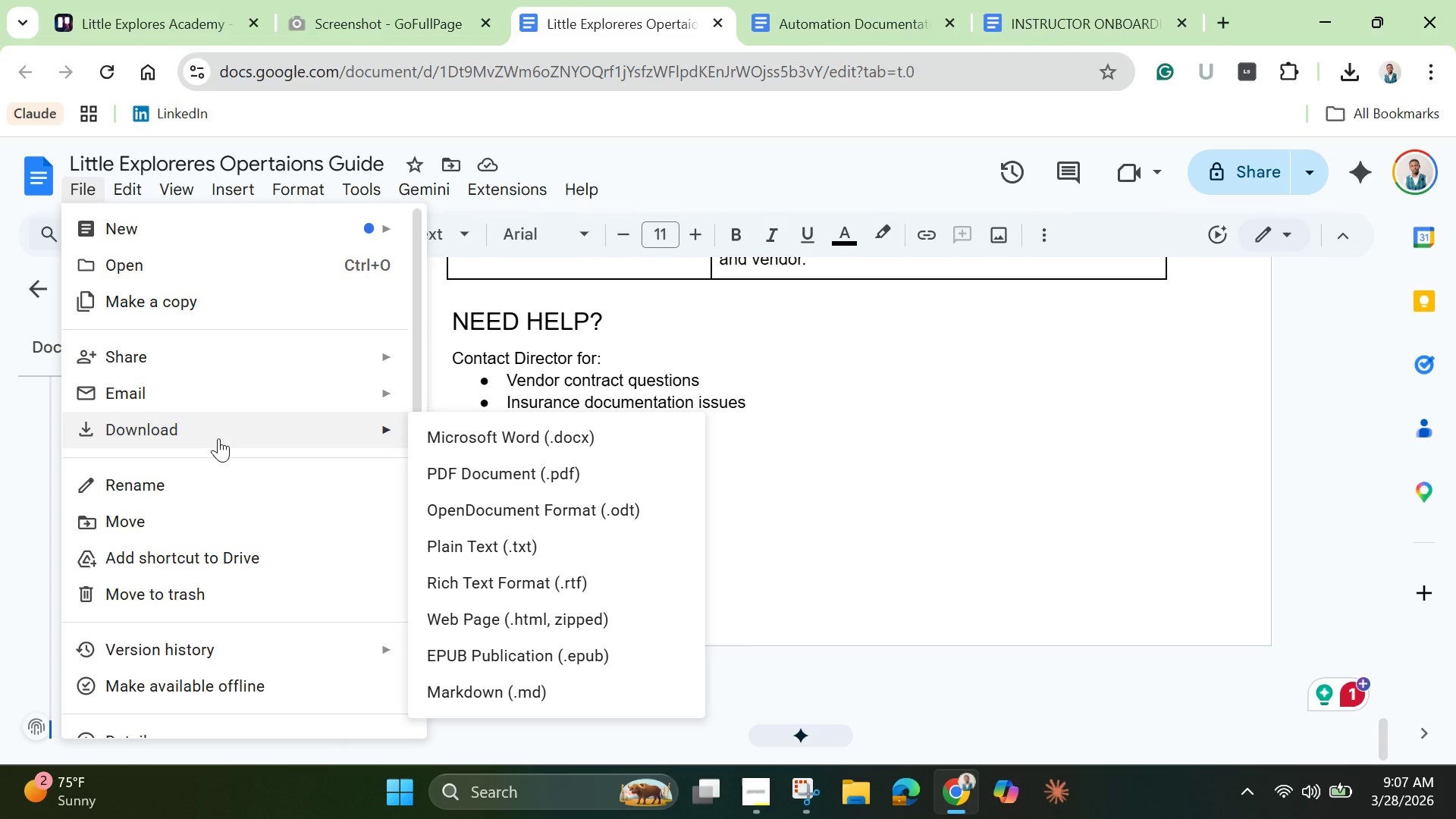 
left_click([196, 435])
 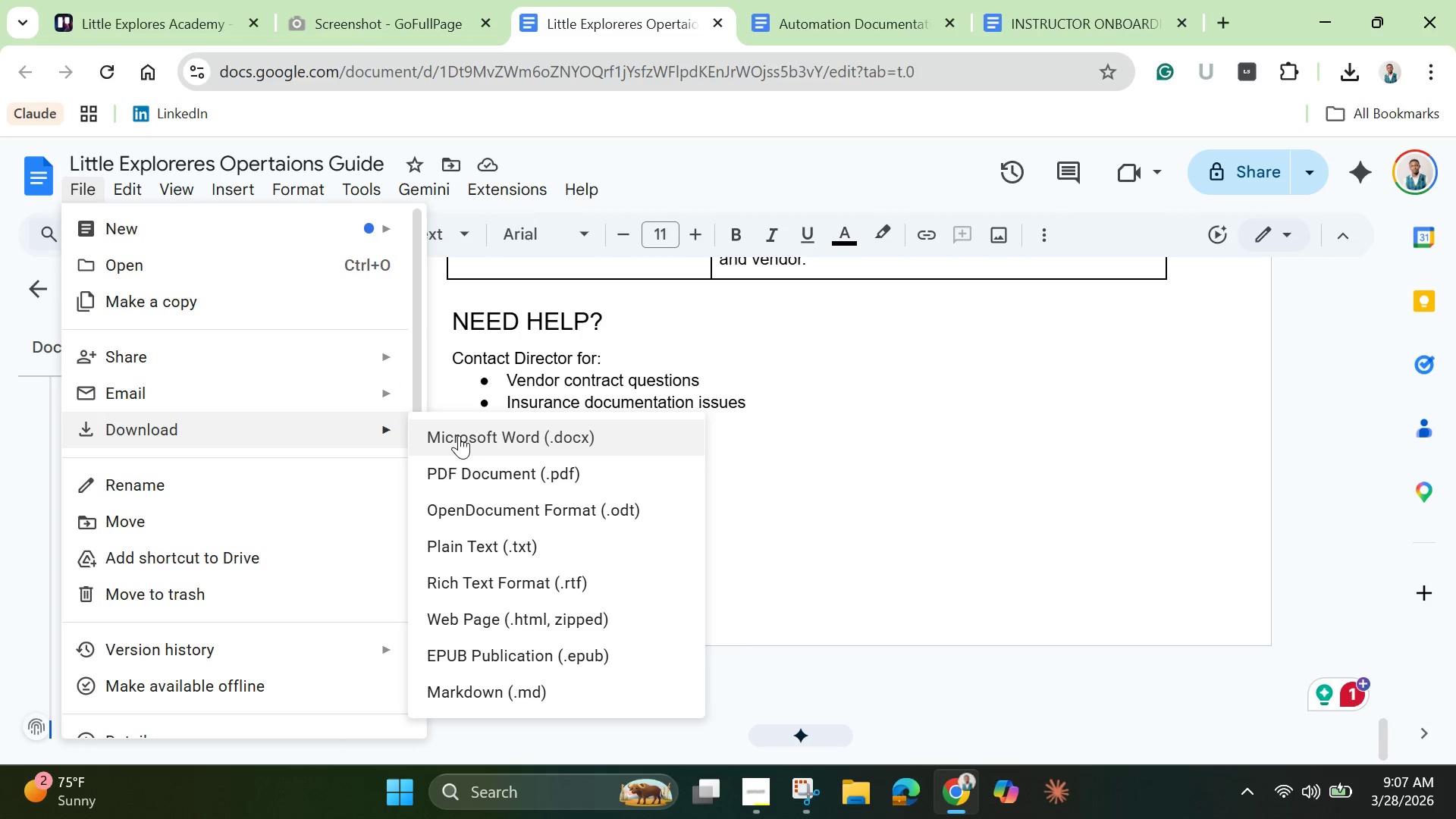 
left_click([470, 465])
 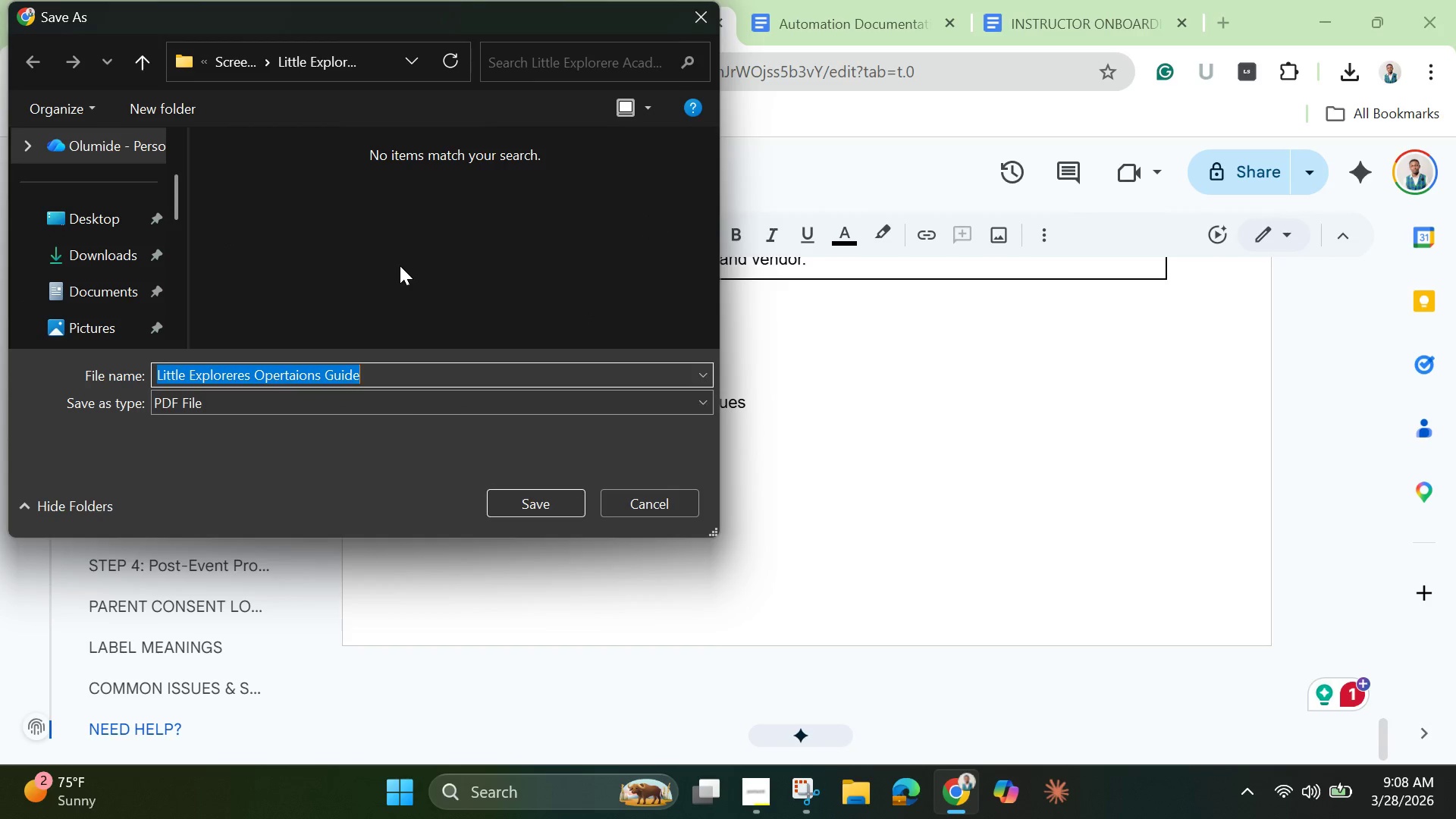 
wait(9.16)
 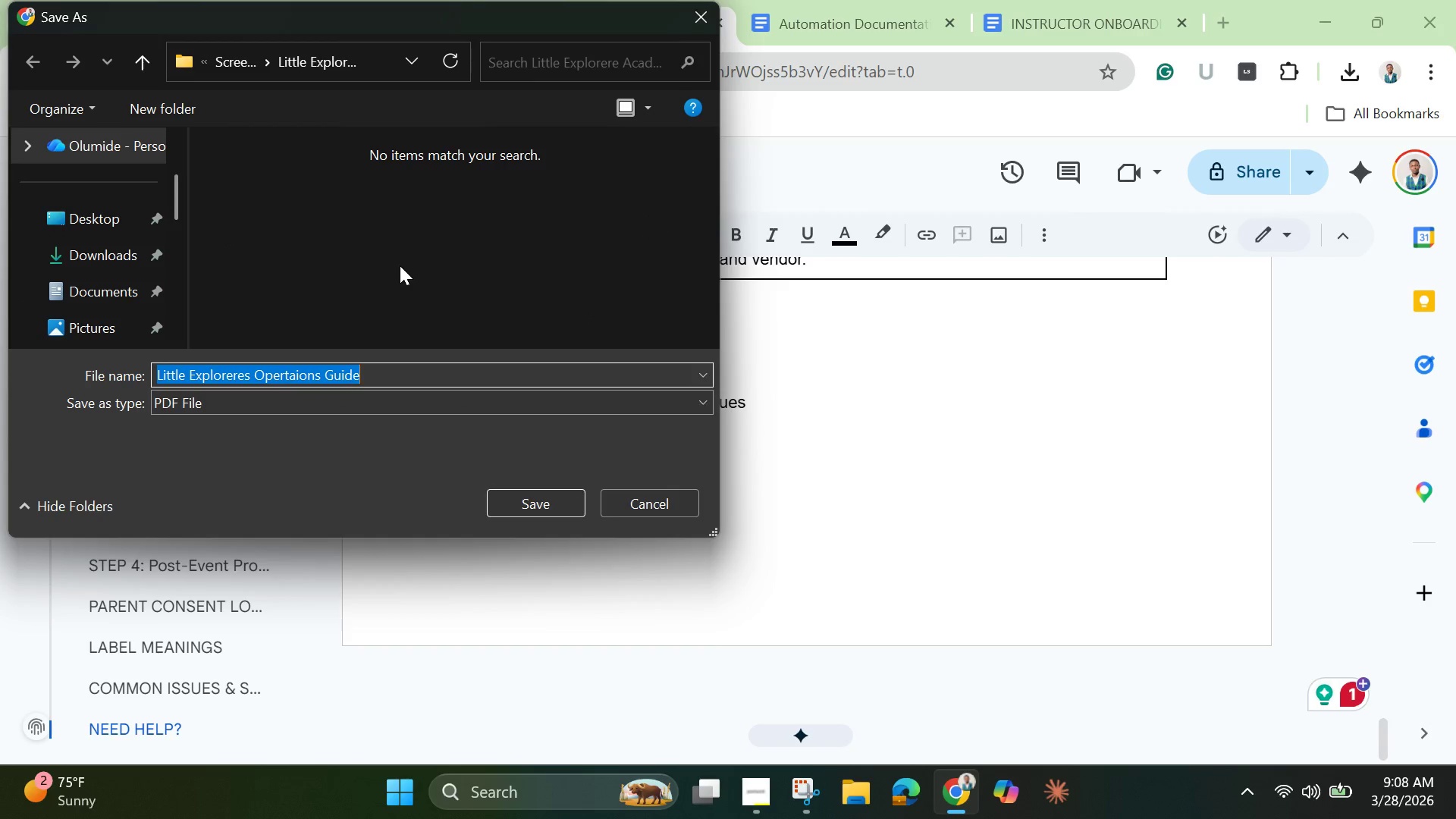 
left_click([102, 218])
 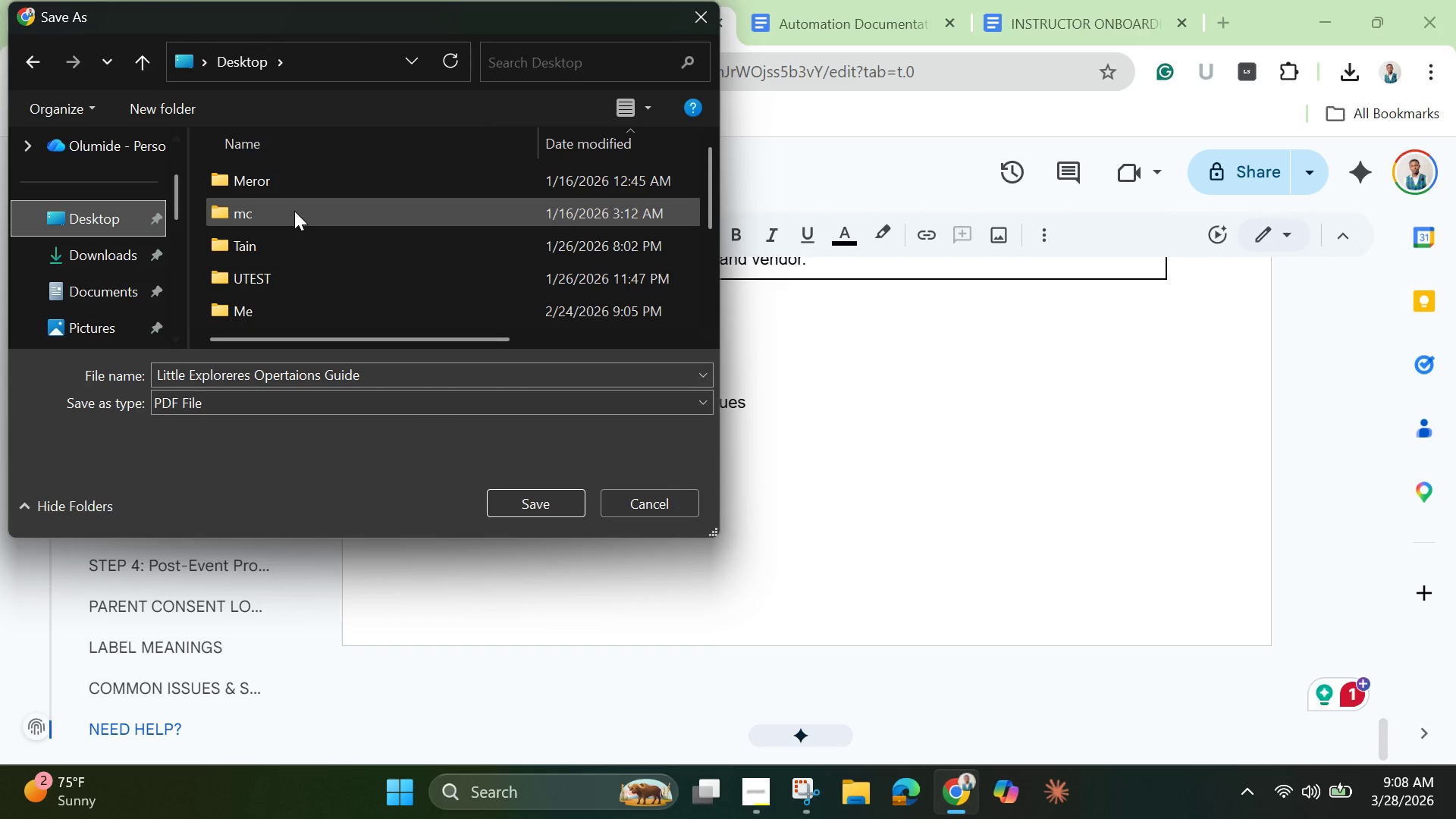 
scroll: coordinate [294, 212], scroll_direction: down, amount: 2.0
 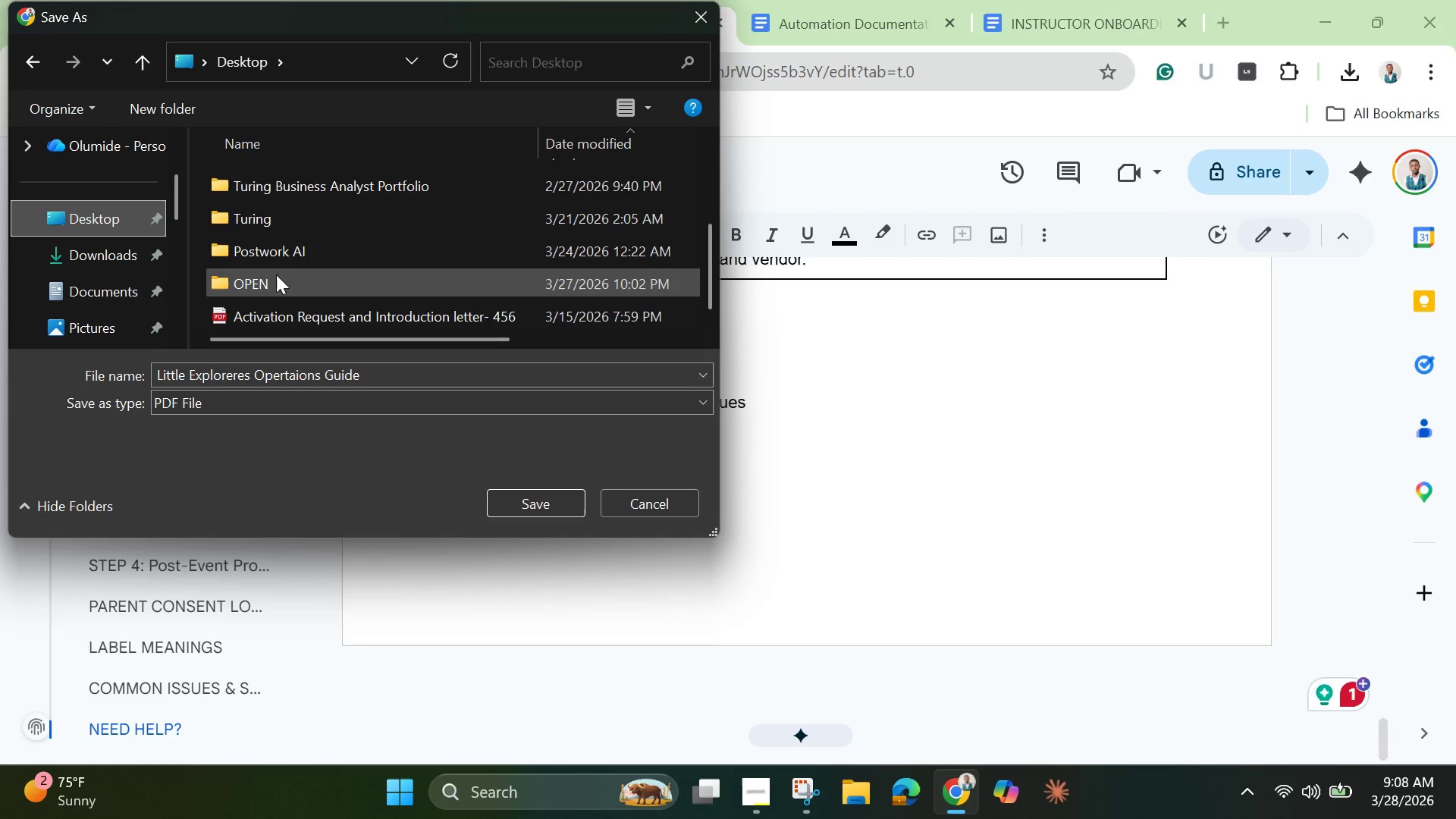 
double_click([297, 245])
 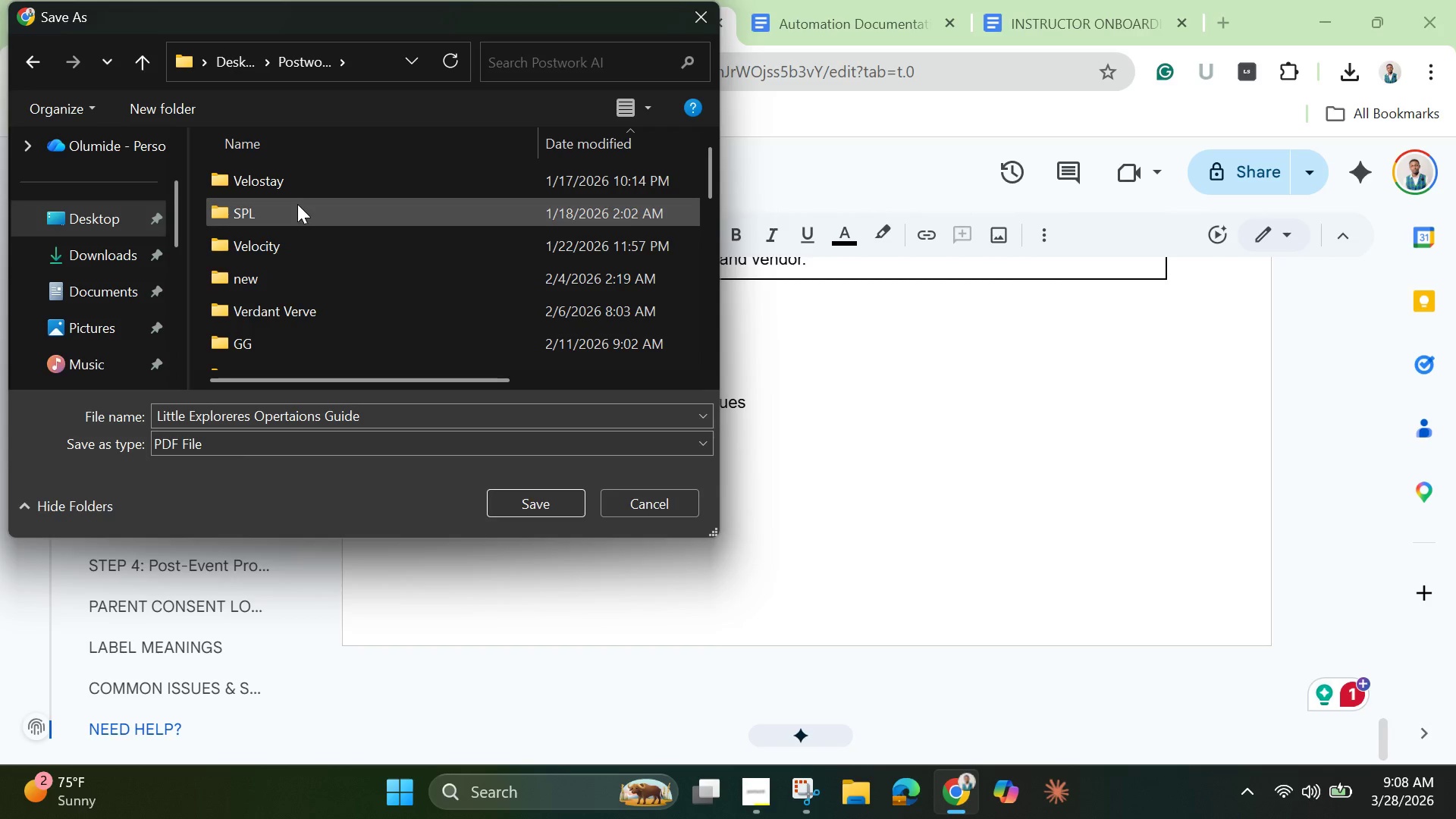 
scroll: coordinate [297, 212], scroll_direction: down, amount: 3.0
 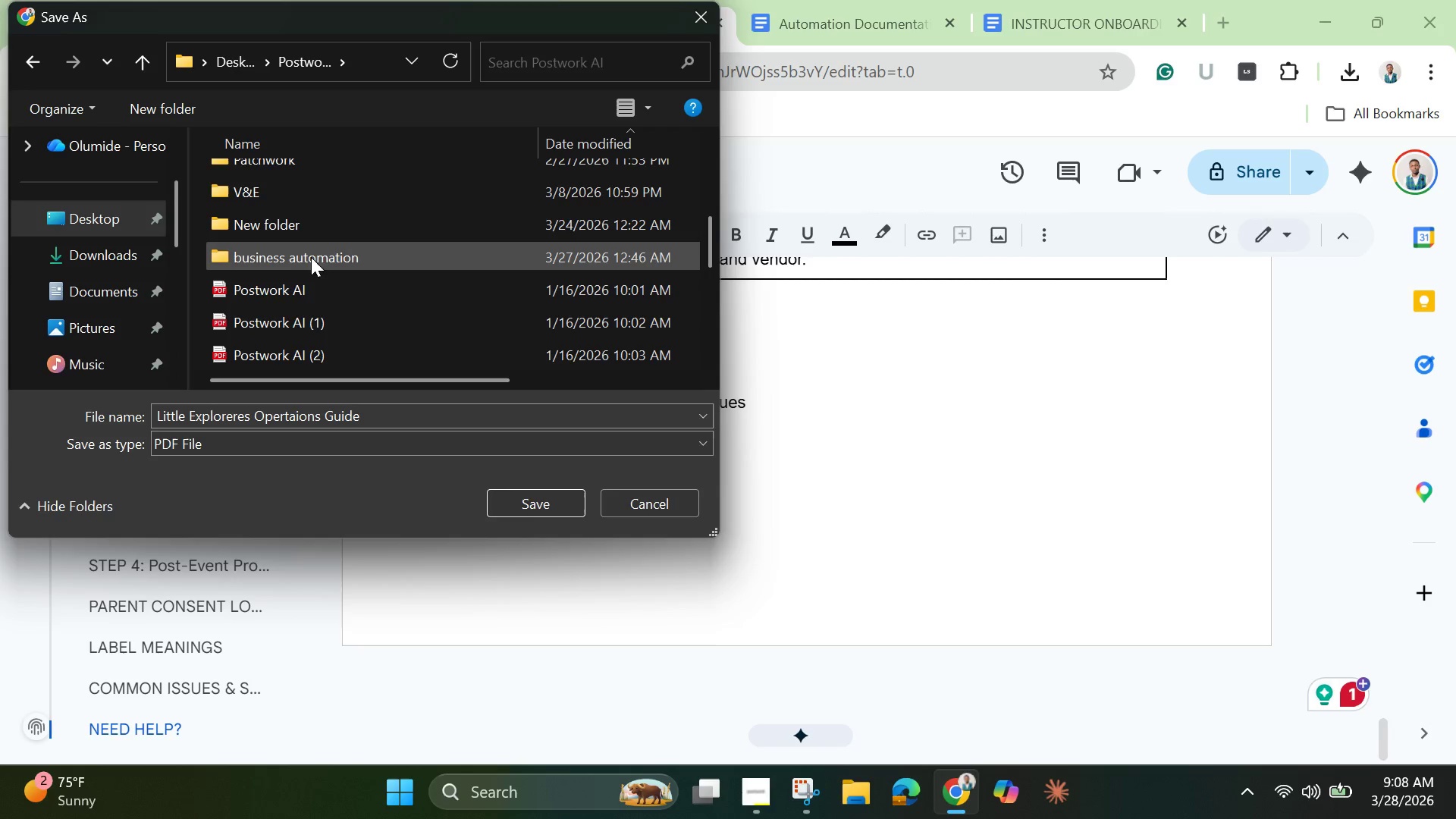 
double_click([312, 256])
 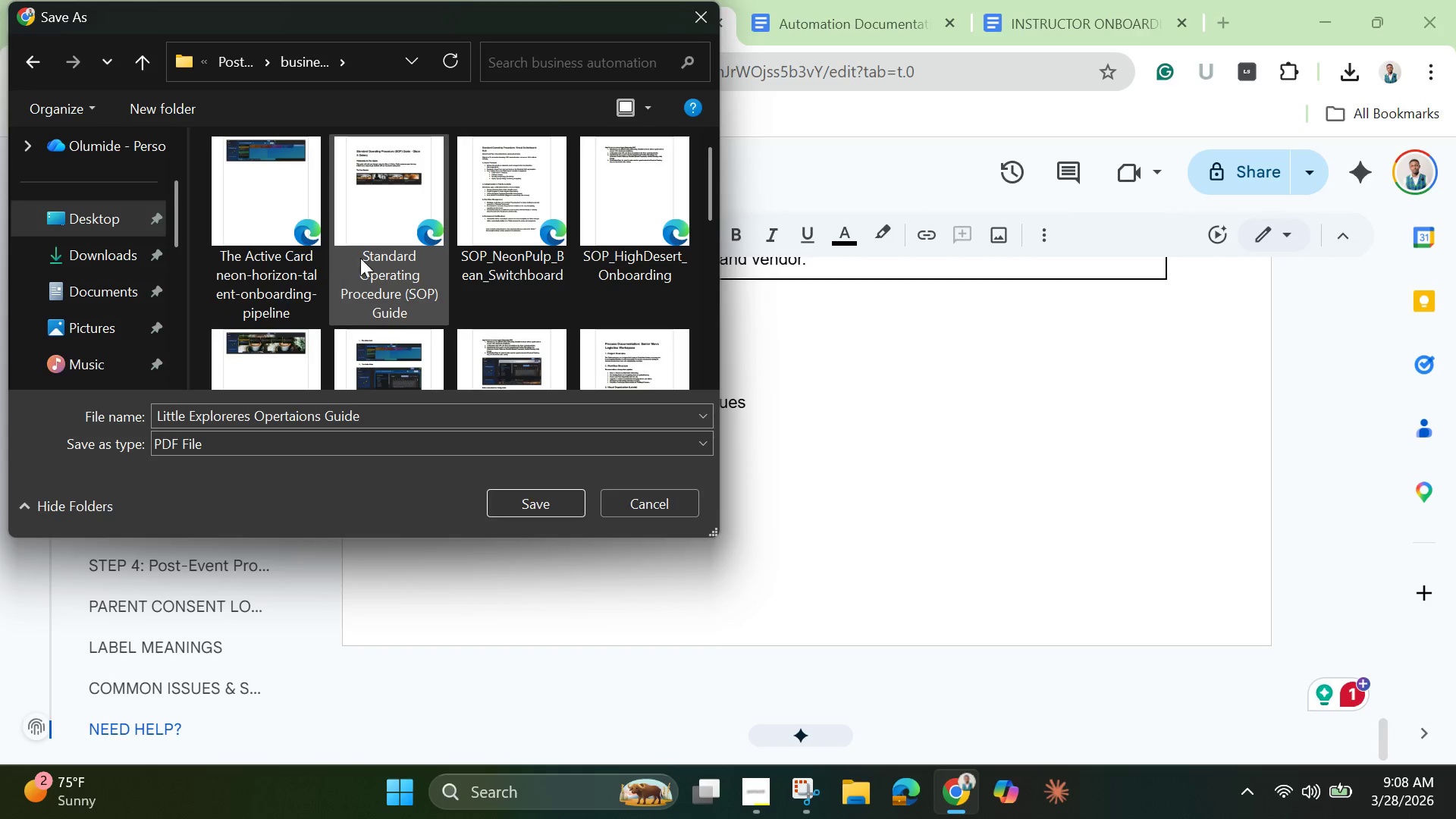 
scroll: coordinate [366, 262], scroll_direction: down, amount: 9.0
 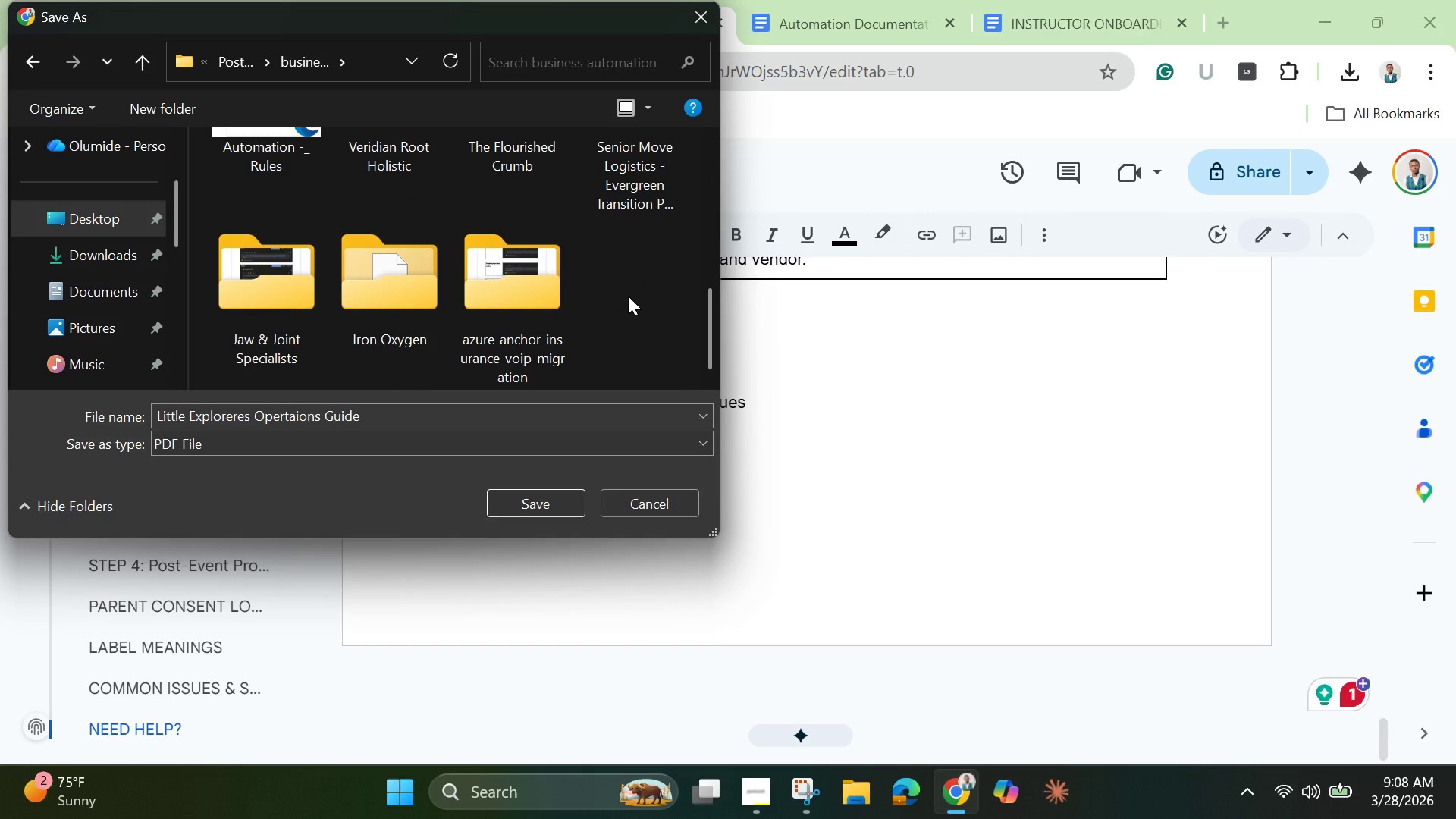 
right_click([628, 296])
 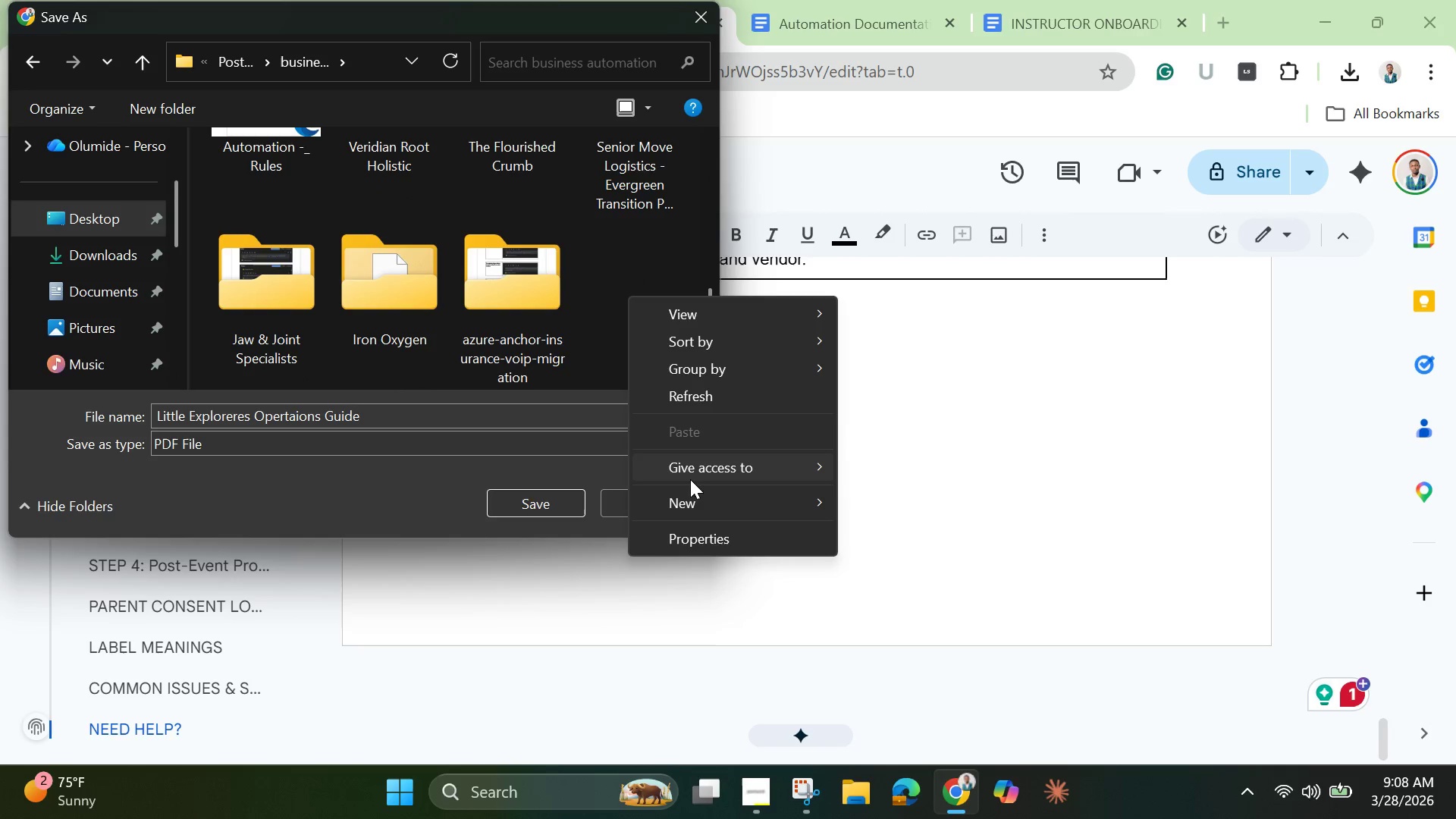 
left_click([690, 501])
 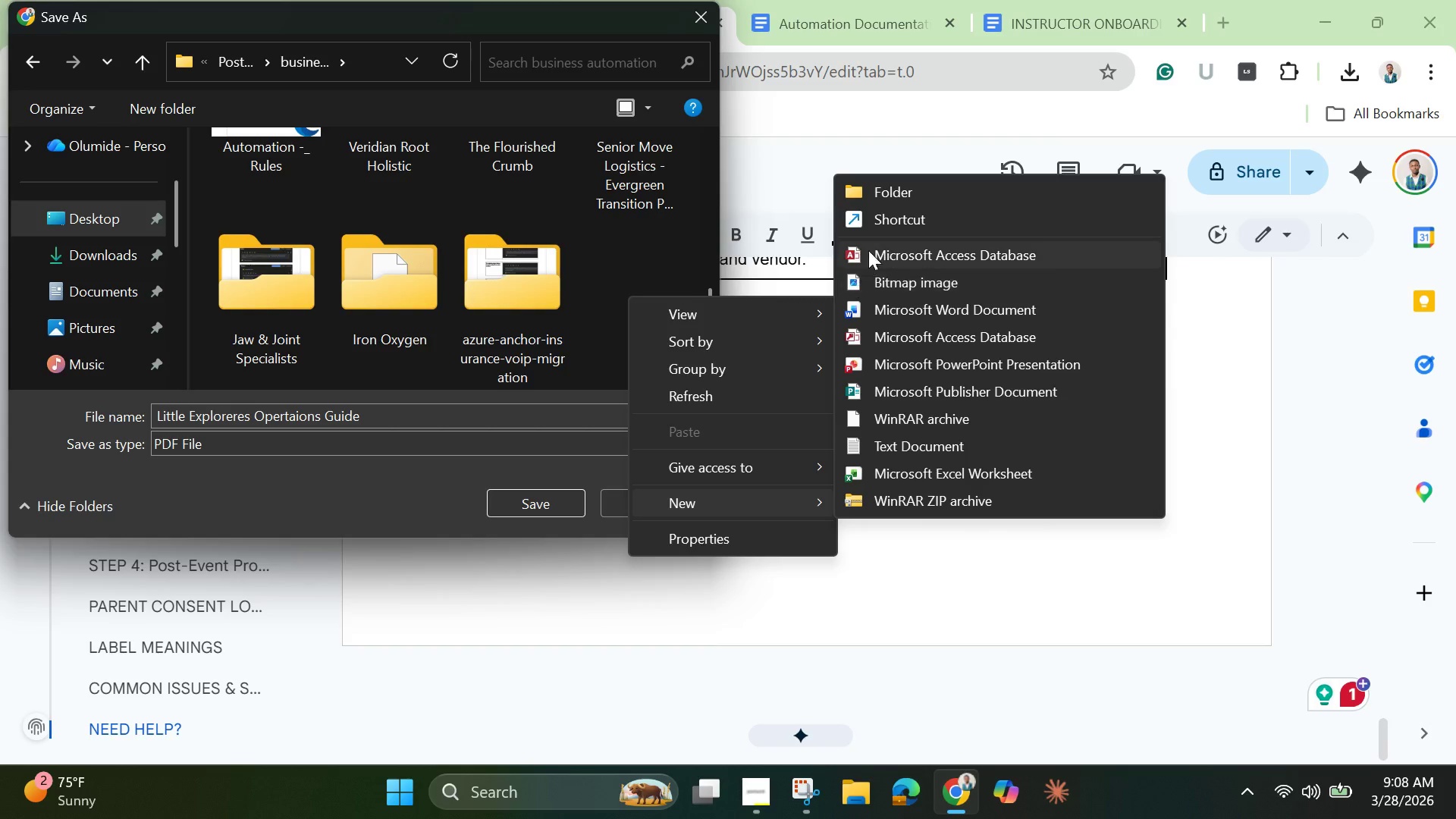 
left_click([894, 190])
 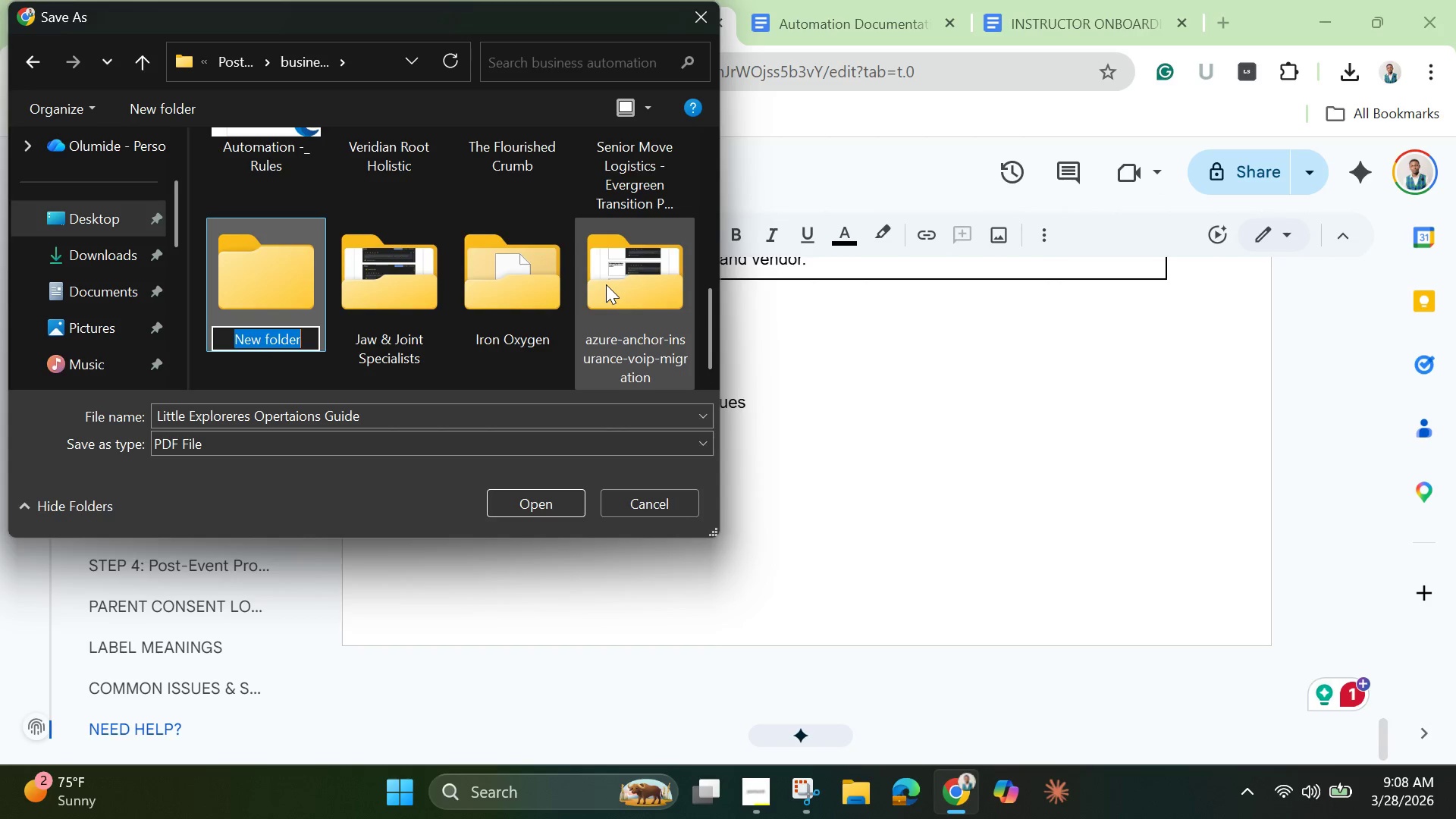 
key(Backspace)
type(LE )
 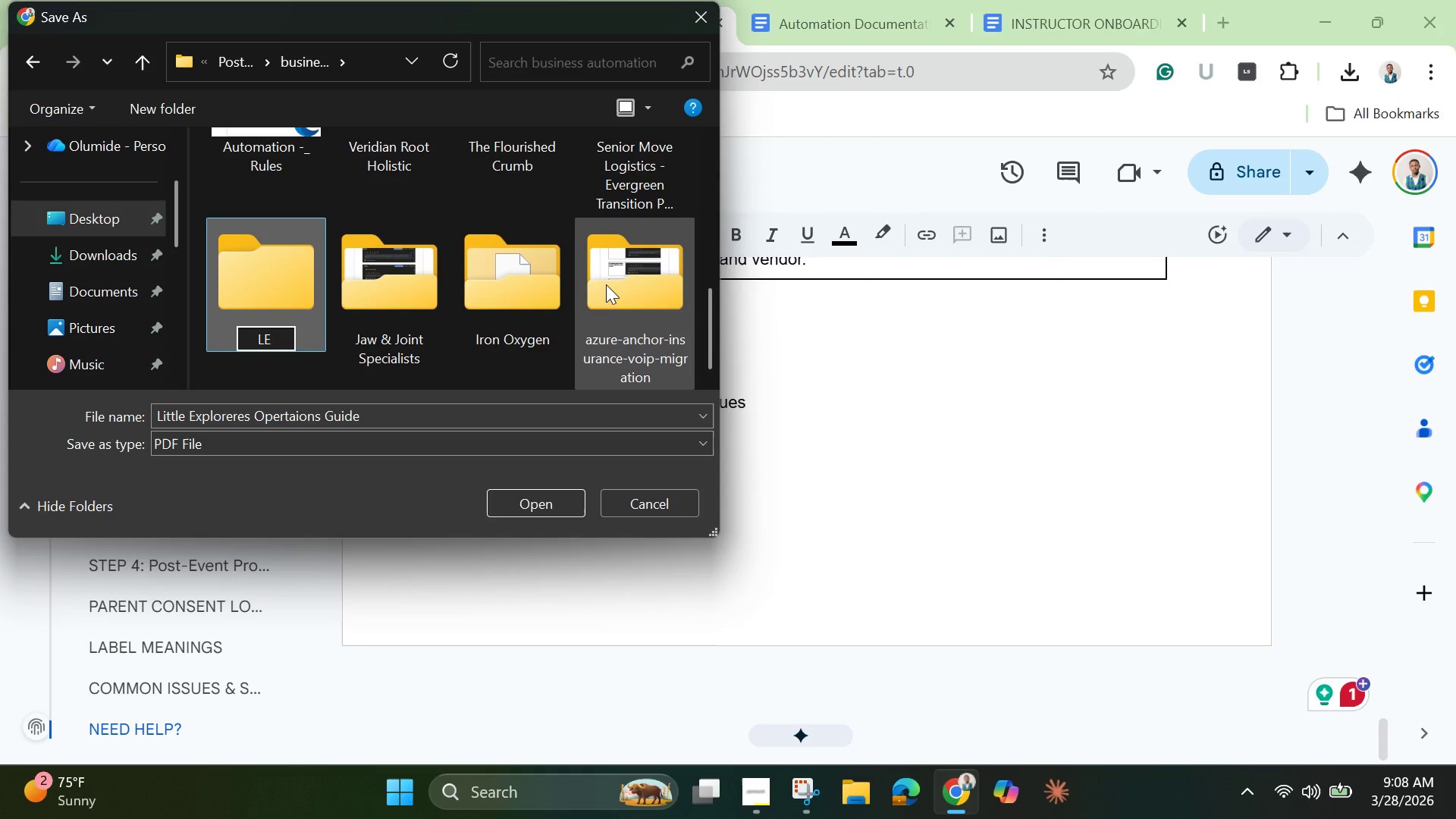 
left_click([508, 496])
 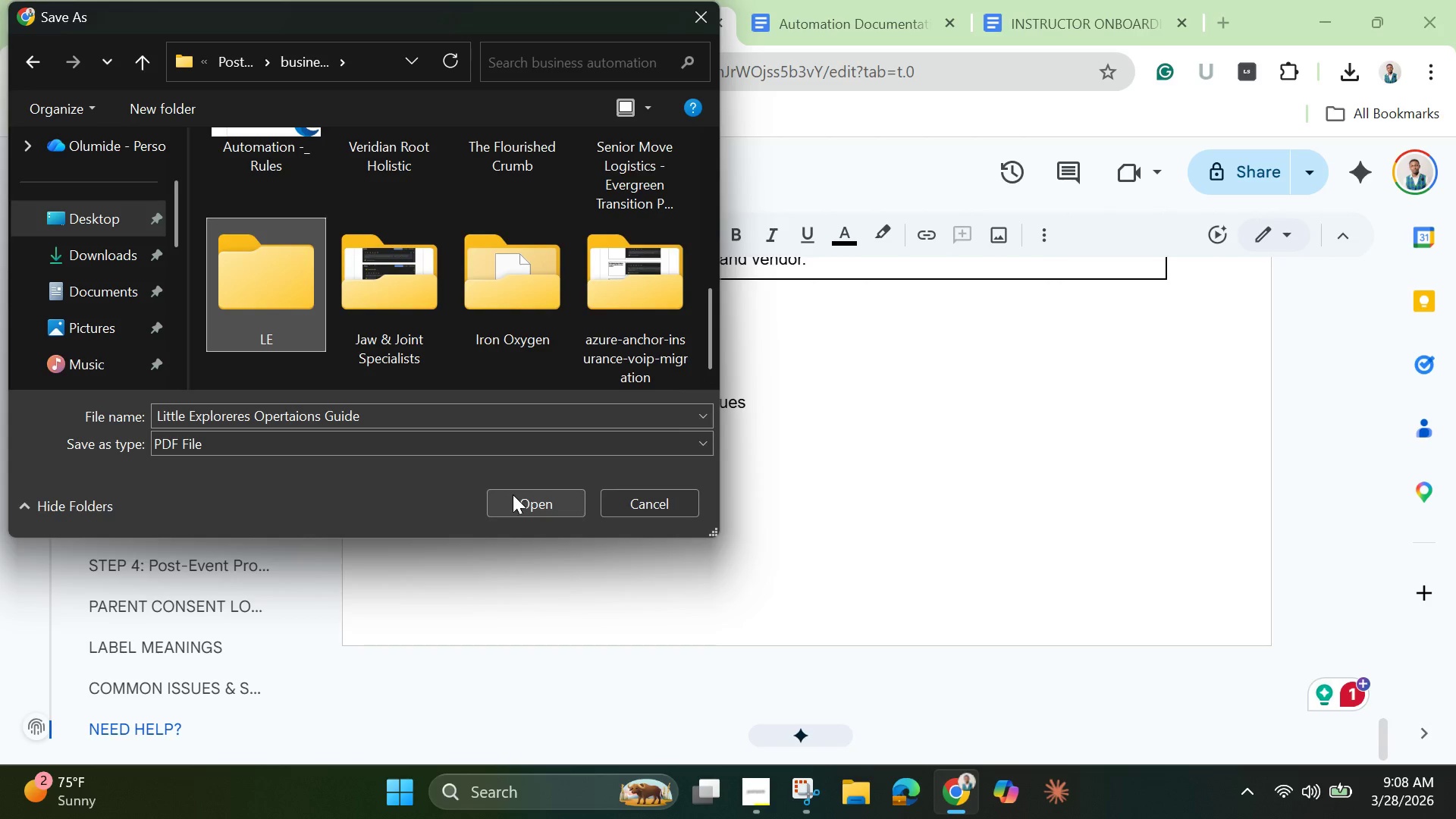 
left_click([513, 494])
 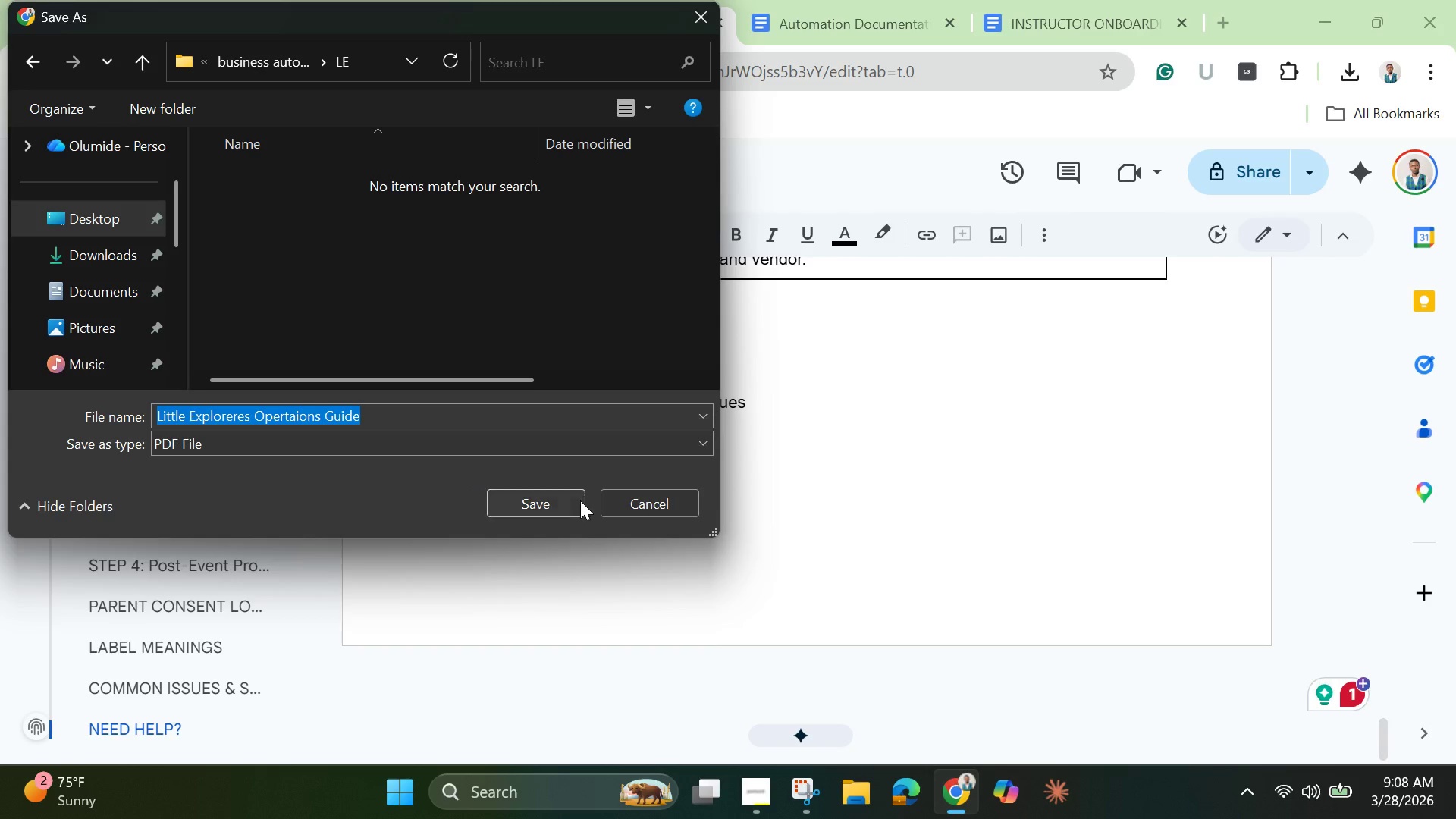 
left_click([562, 504])
 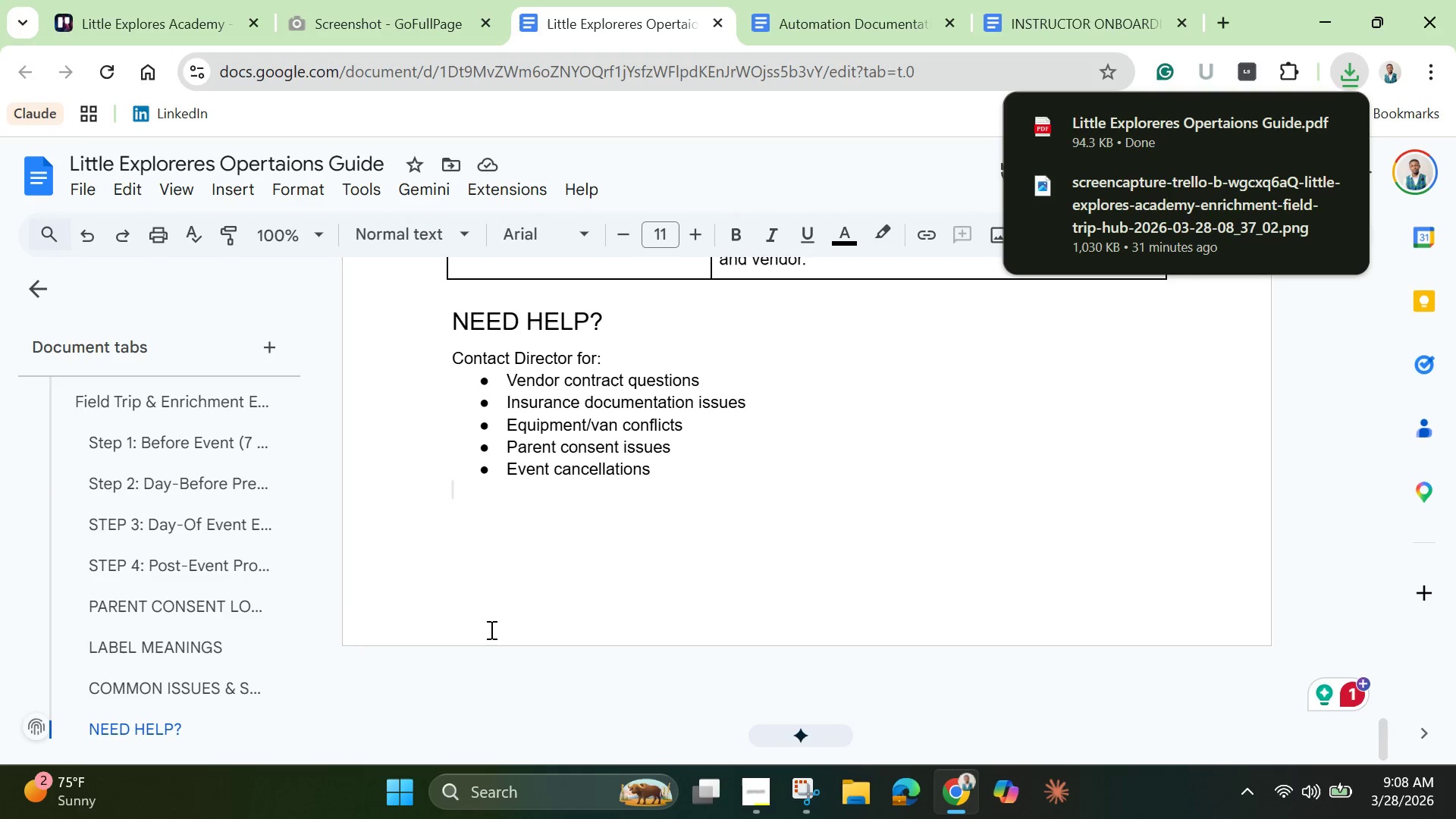 
wait(5.06)
 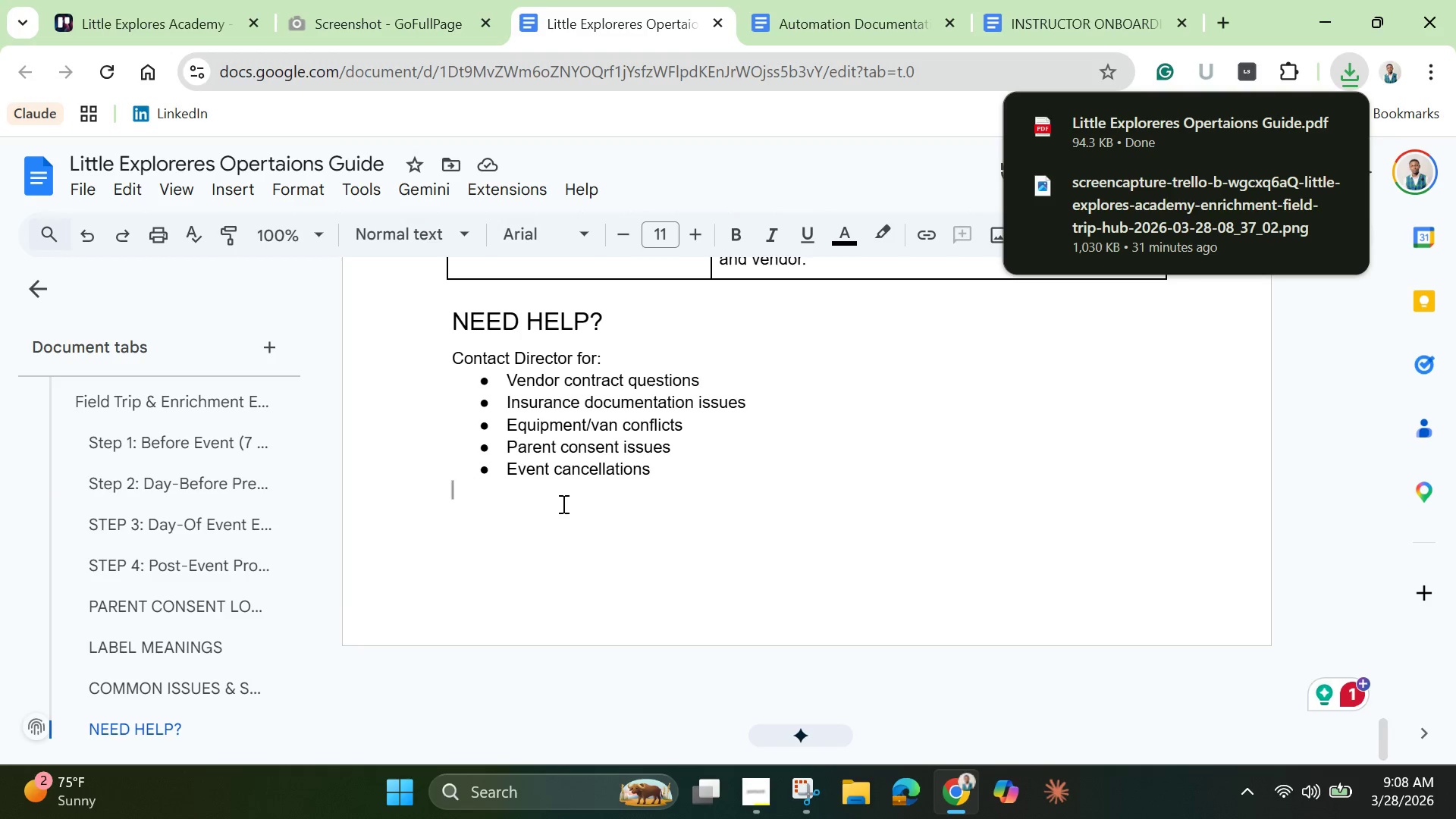 
left_click([862, 795])
 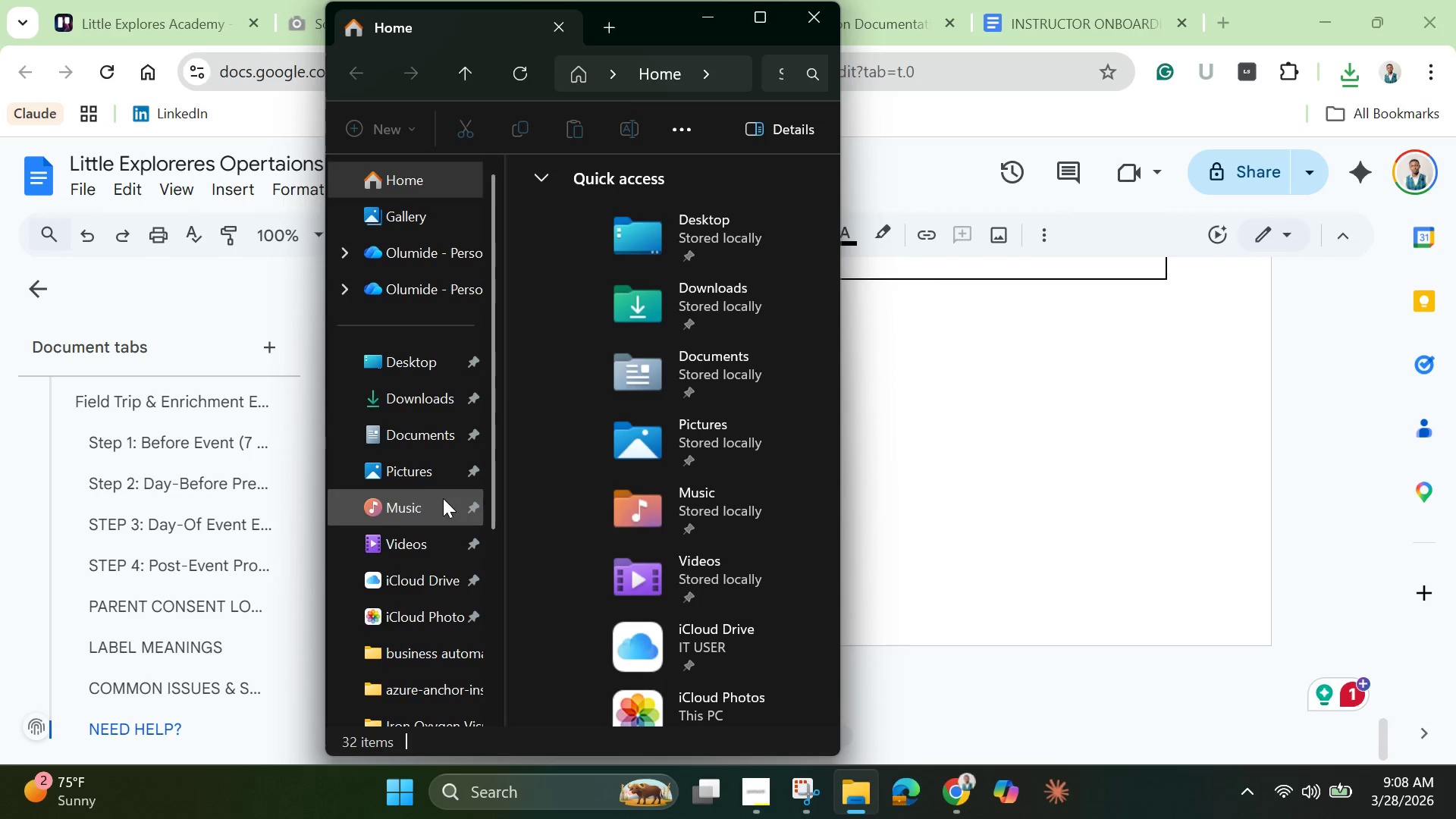 
scroll: coordinate [419, 552], scroll_direction: down, amount: 1.0
 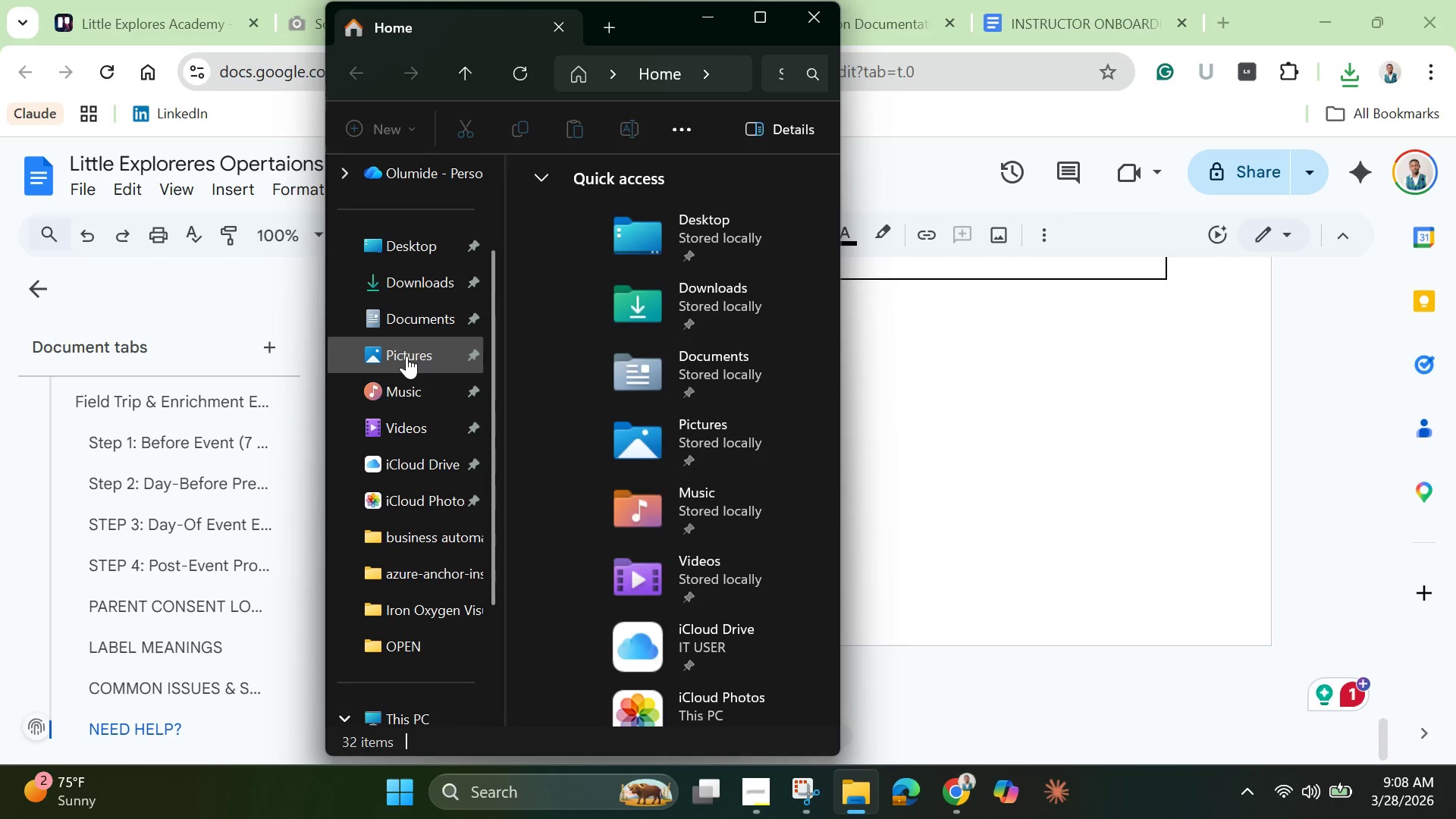 
left_click([406, 356])
 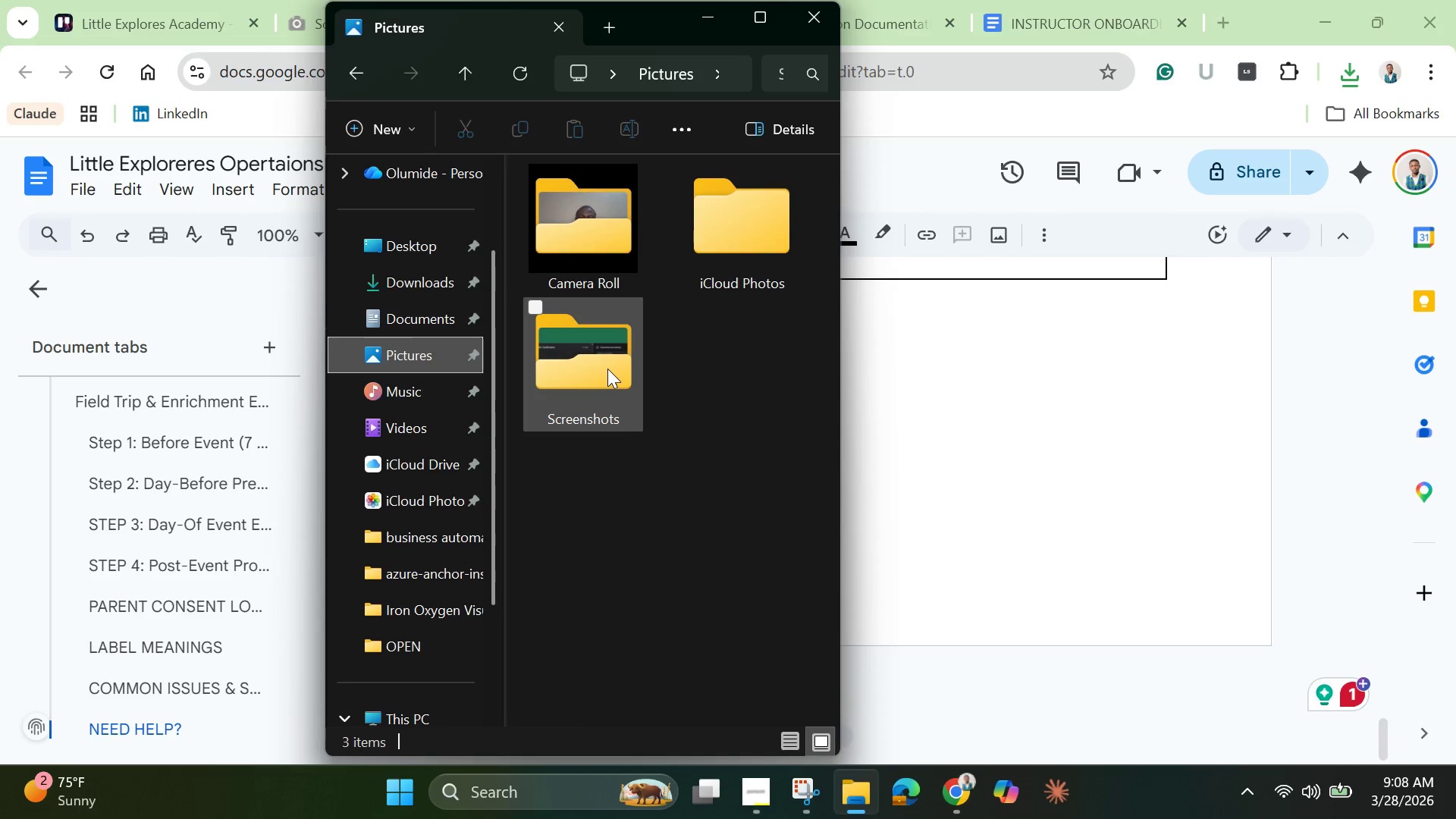 
double_click([607, 367])
 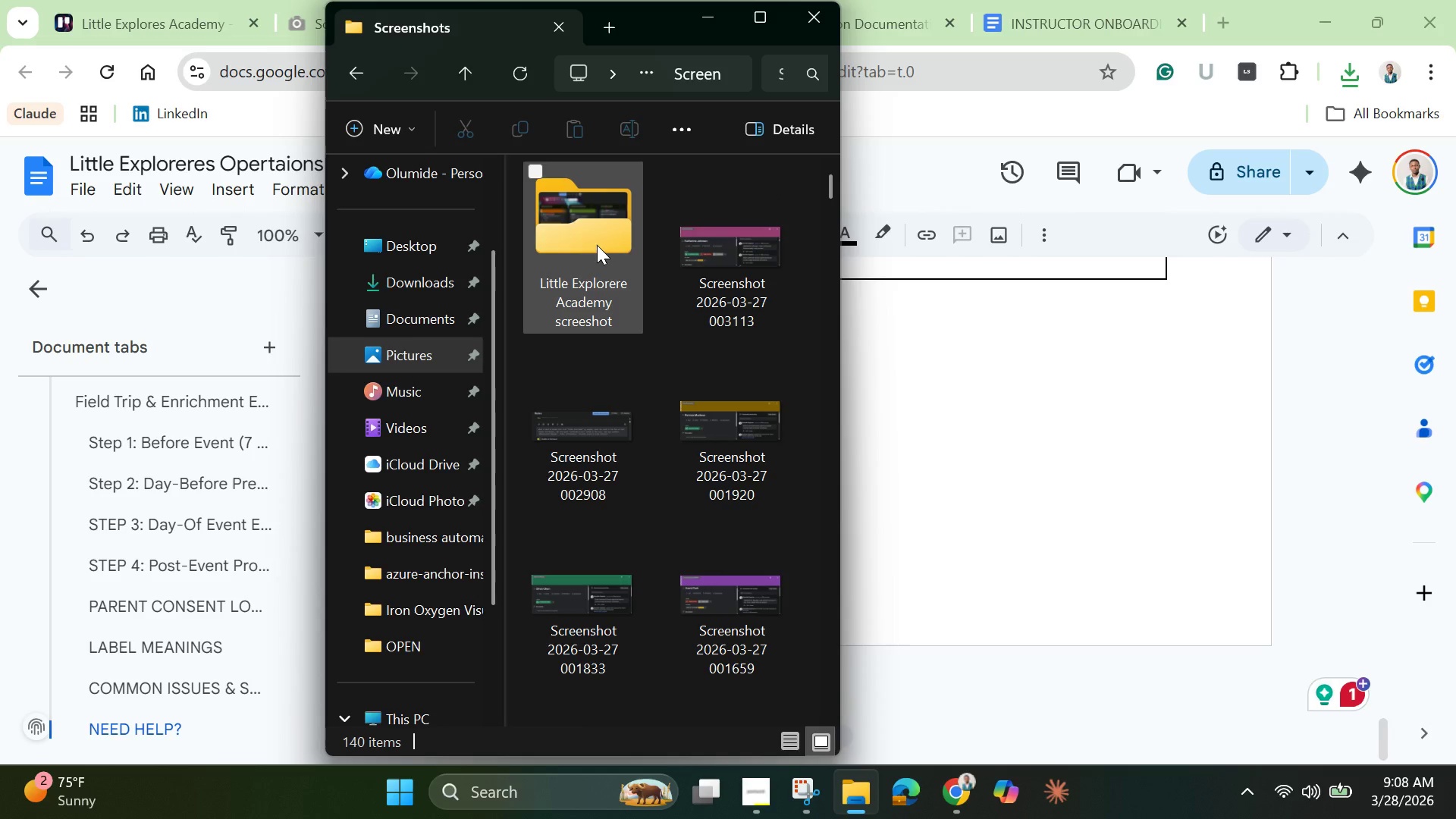 
double_click([597, 245])
 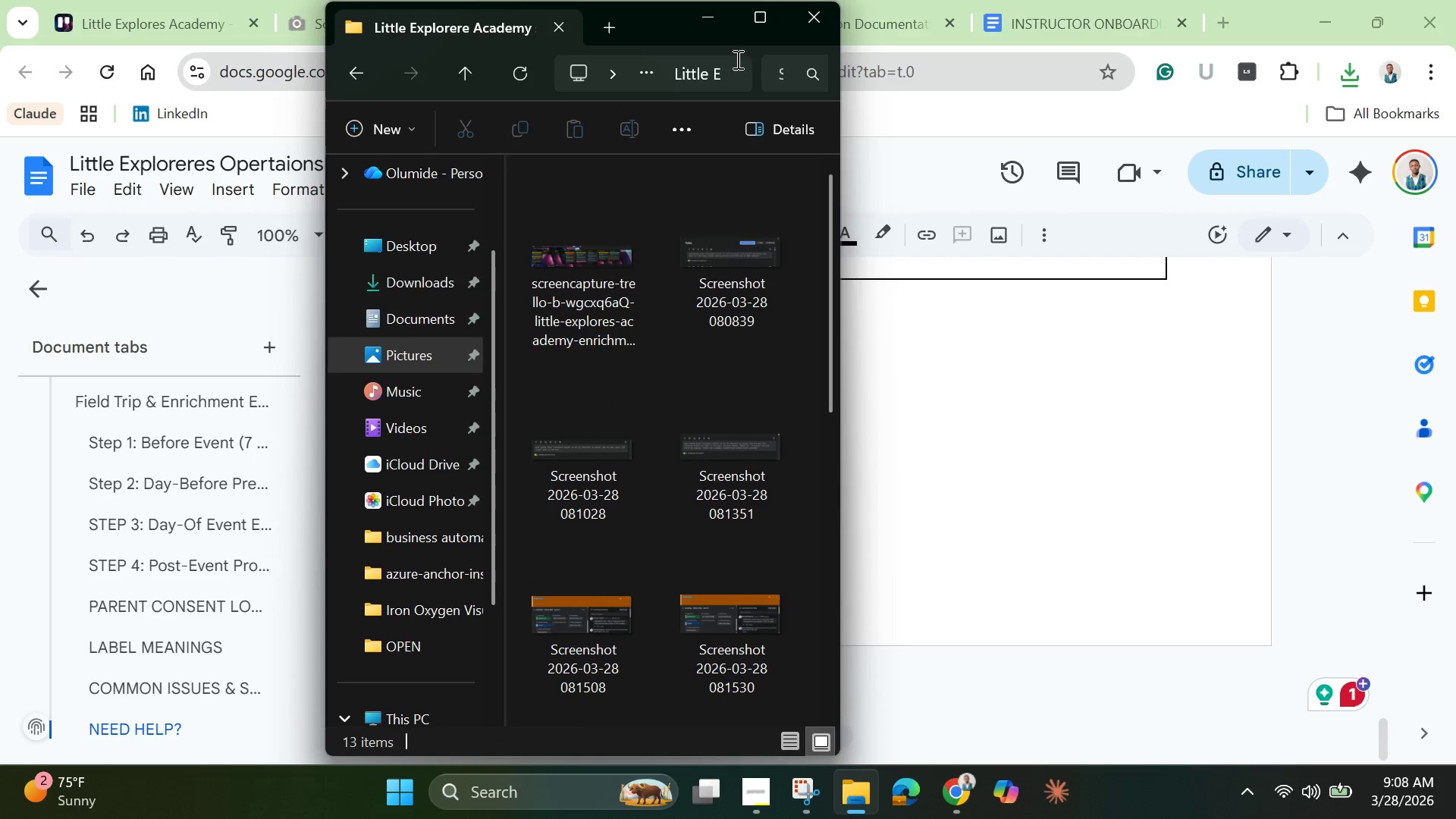 
left_click([766, 31])
 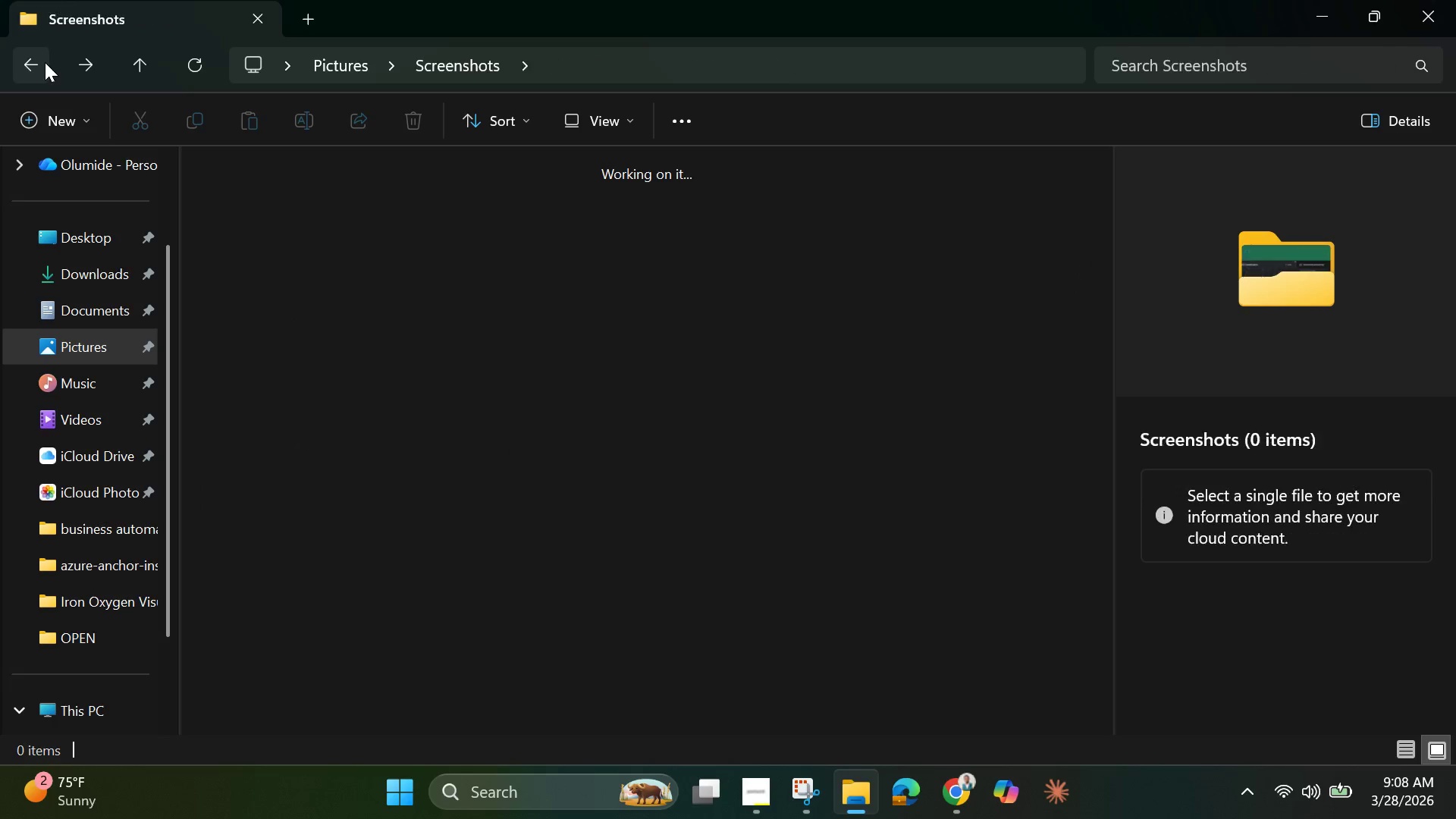 
wait(5.72)
 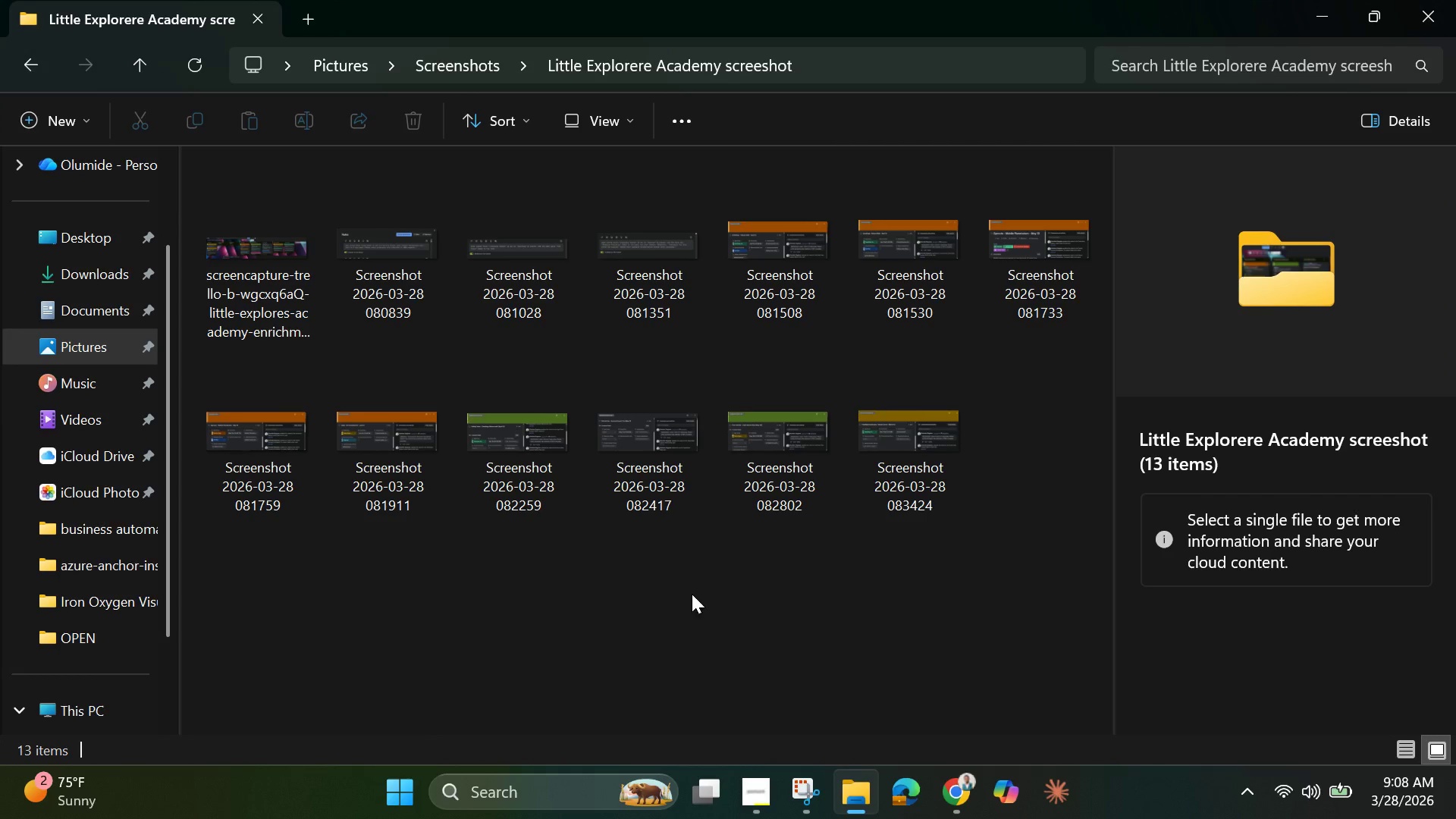 
right_click([265, 273])
 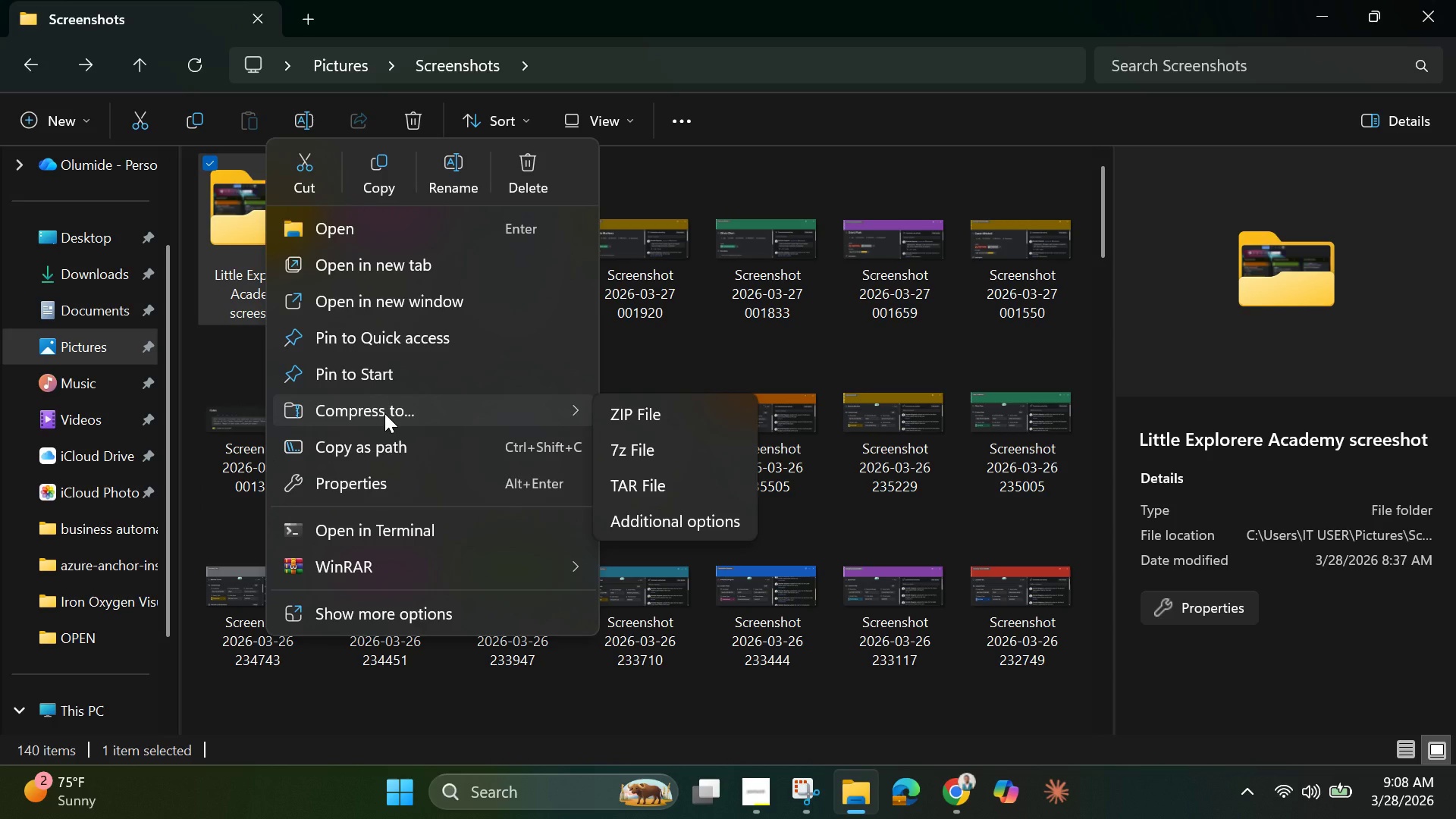 
wait(6.88)
 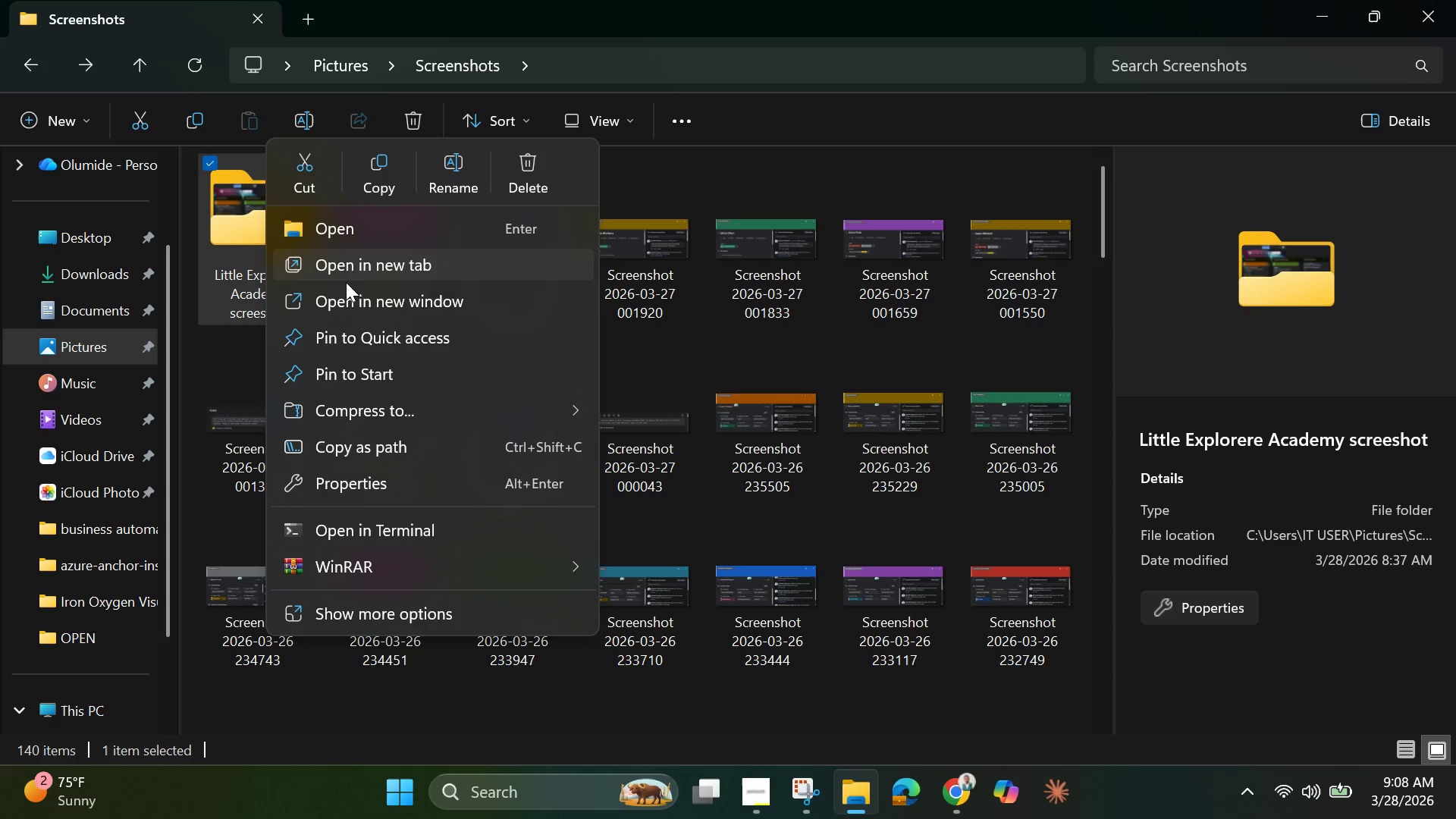 
left_click([623, 410])
 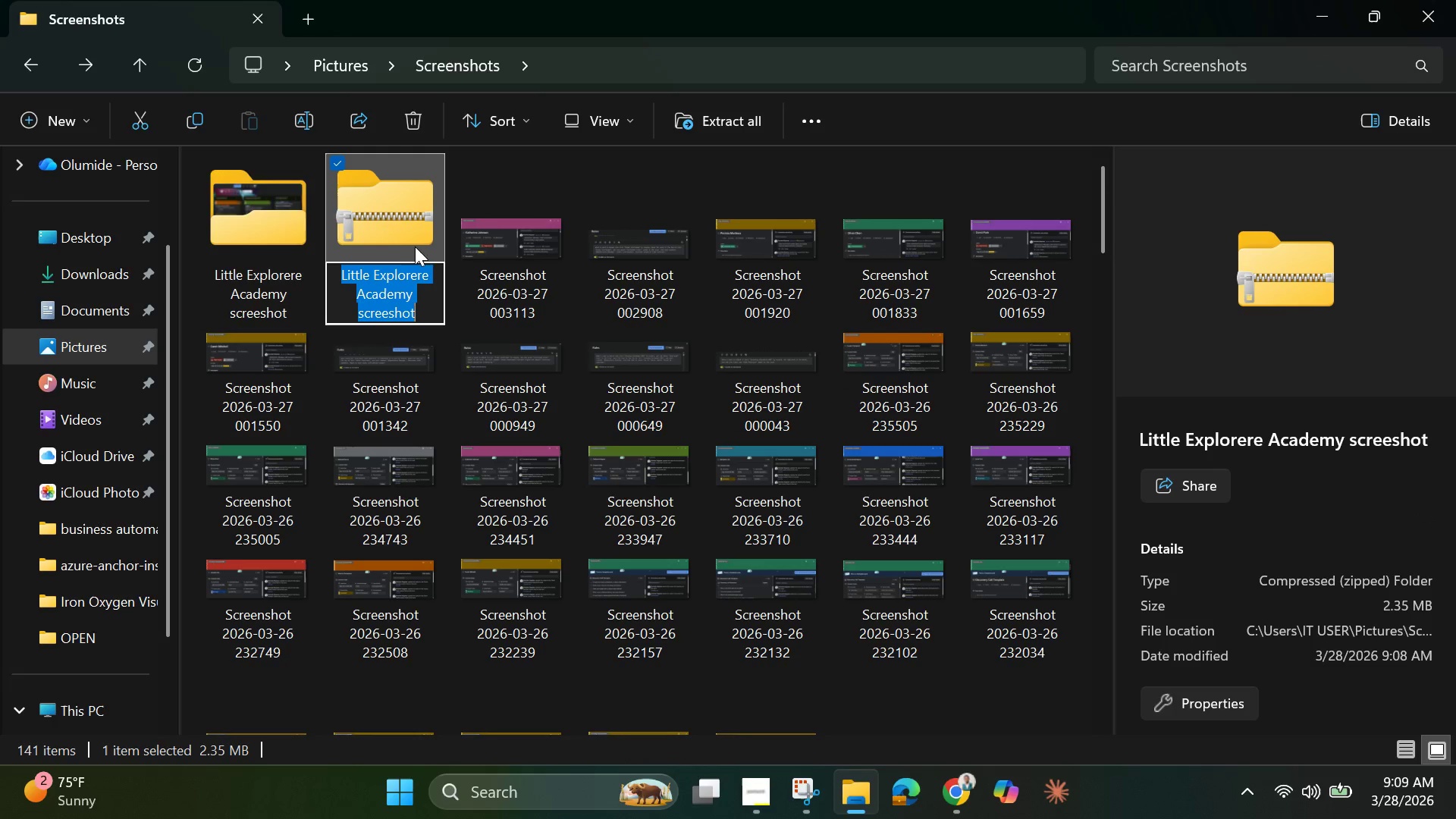 
wait(6.92)
 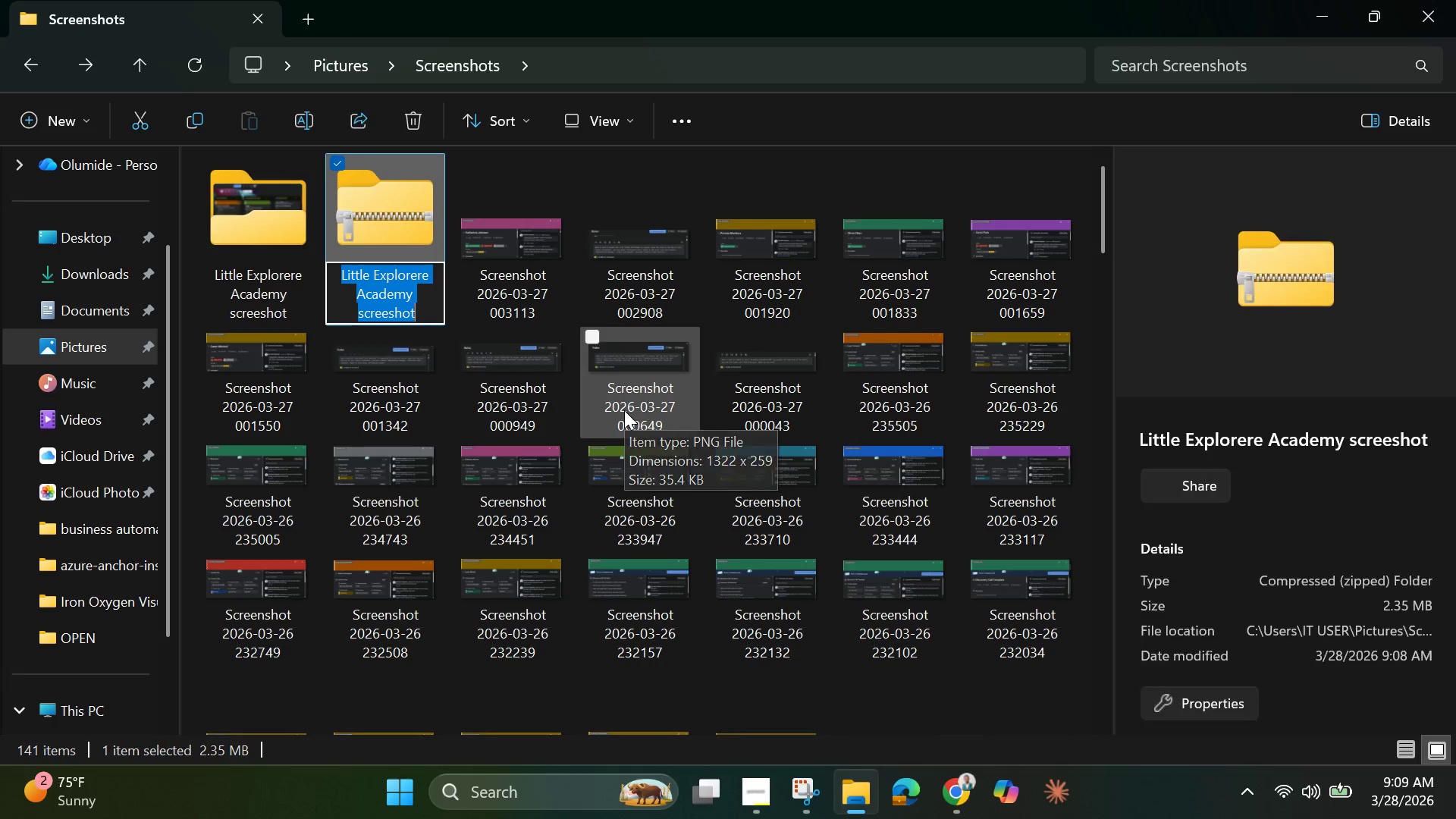 
right_click([388, 231])
 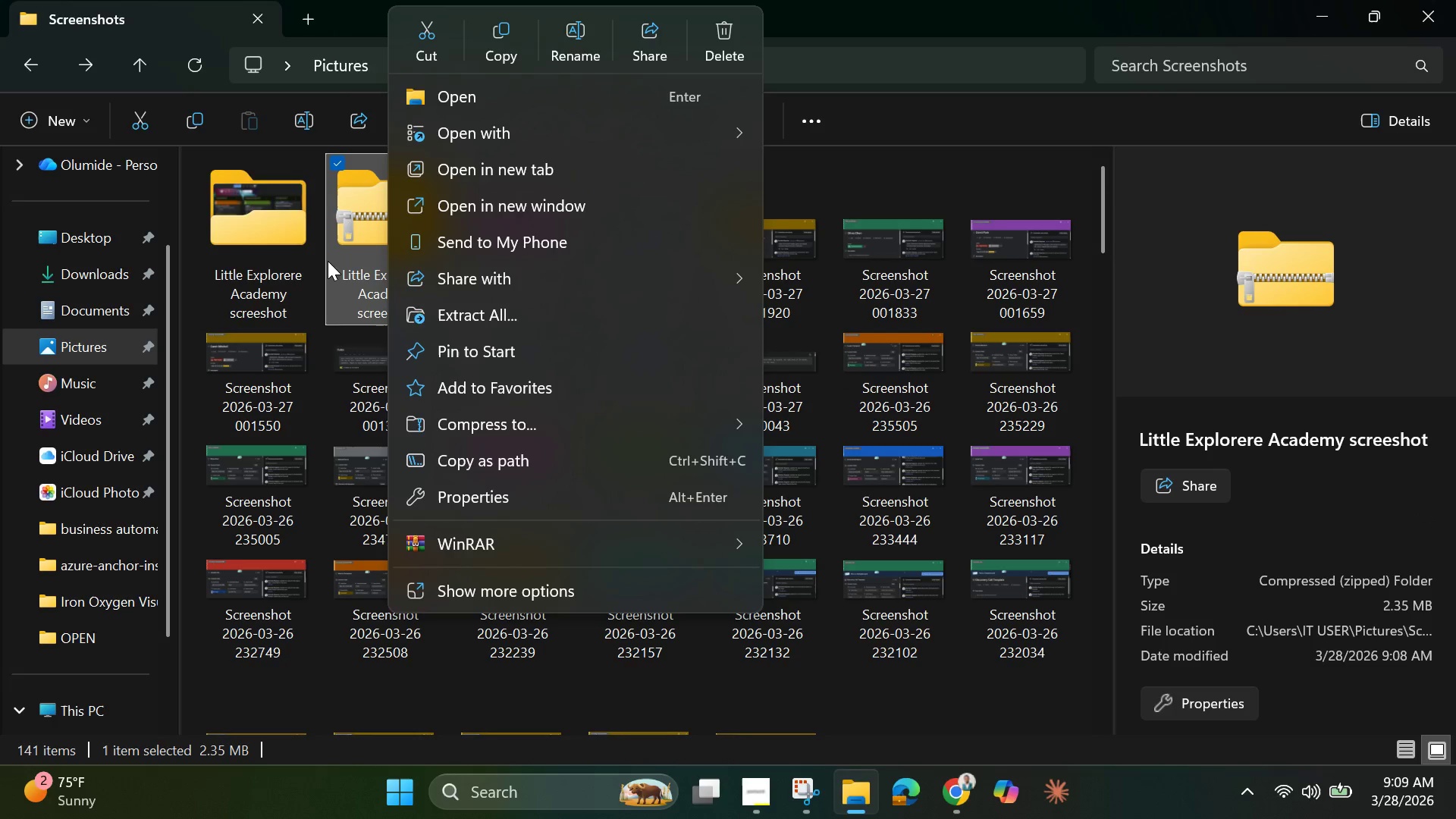 
wait(5.09)
 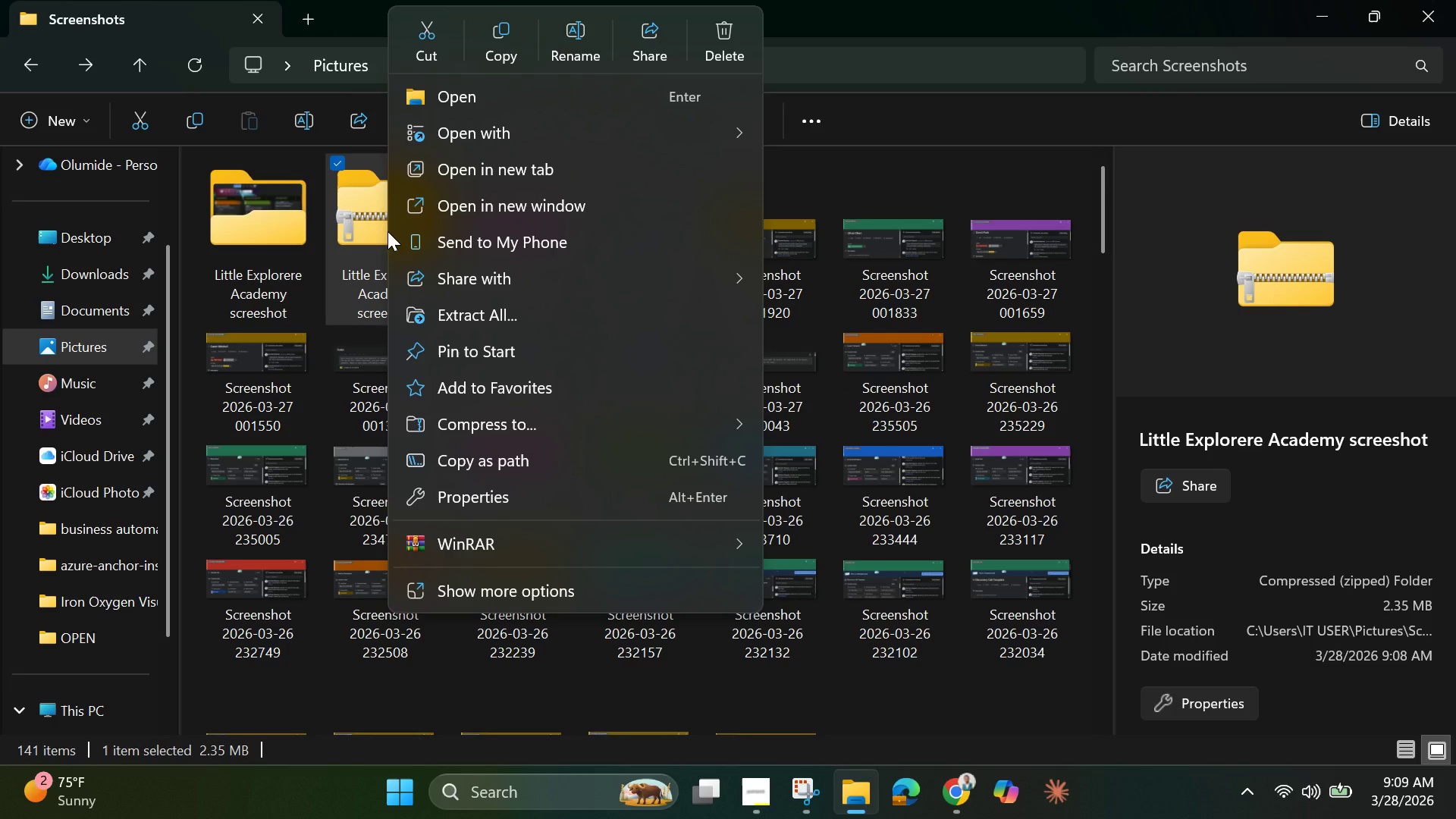 
left_click_drag(start_coordinate=[348, 248], to_coordinate=[99, 244])
 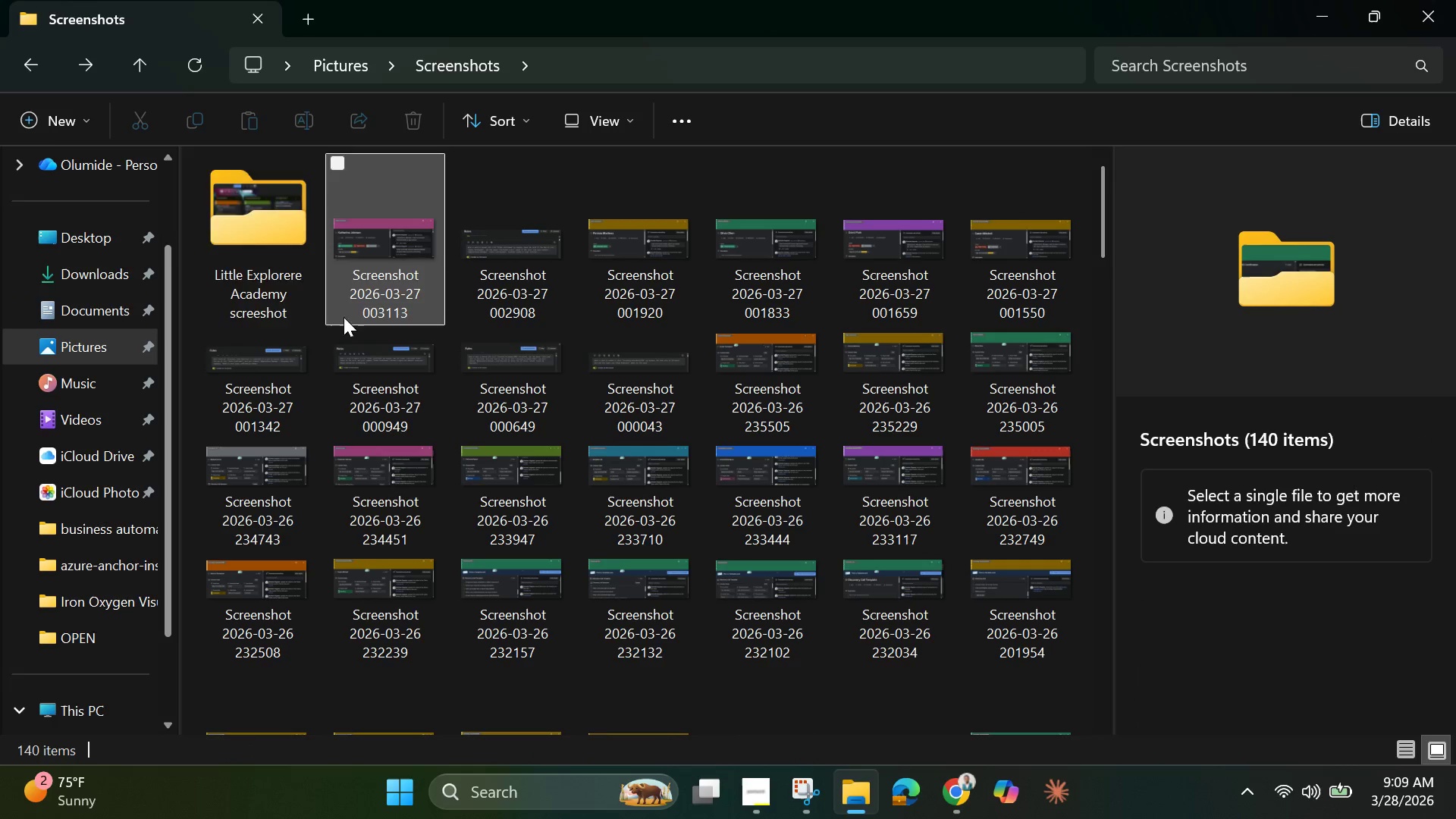 
scroll: coordinate [149, 309], scroll_direction: up, amount: 2.0
 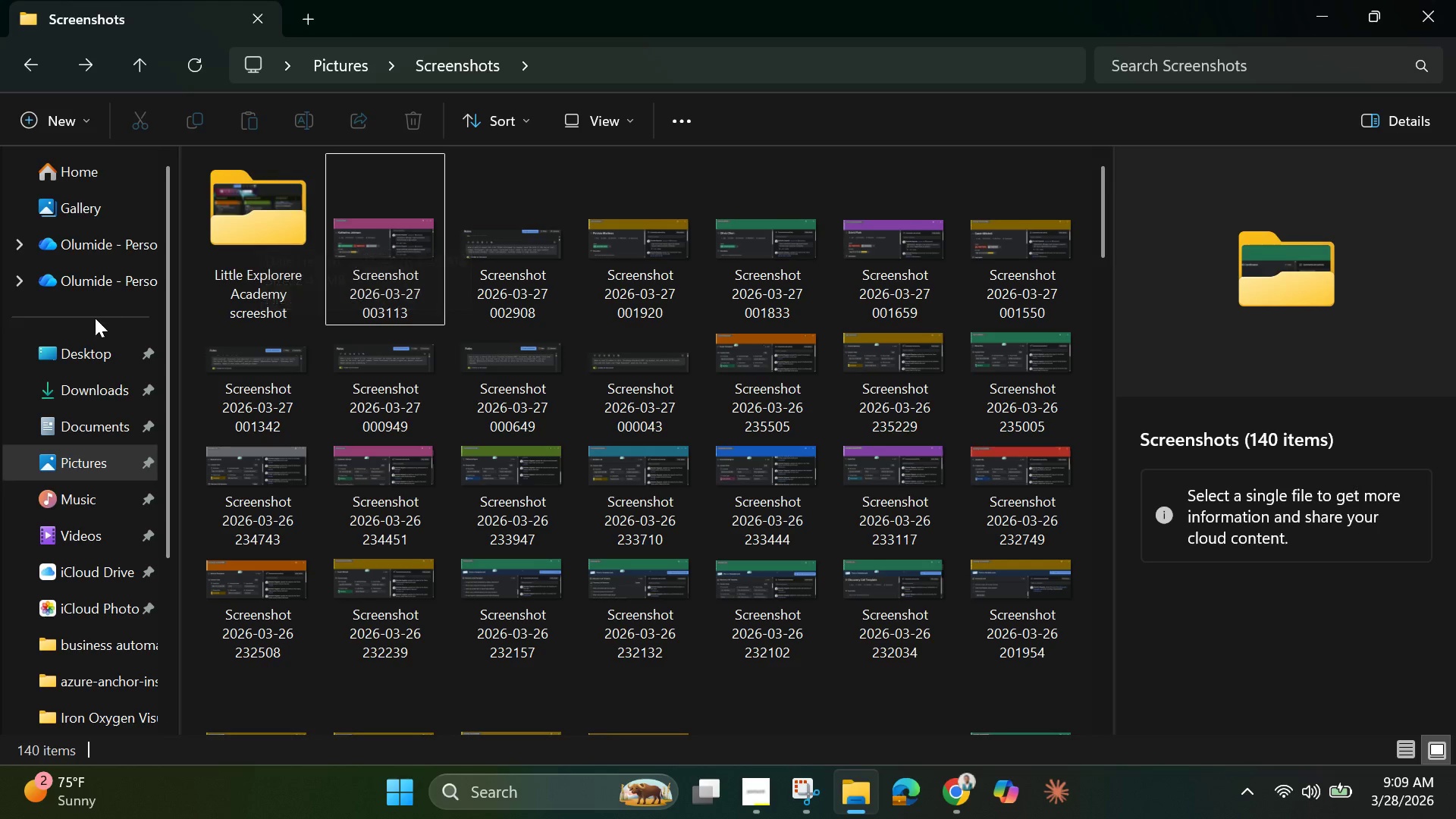 
left_click([98, 349])
 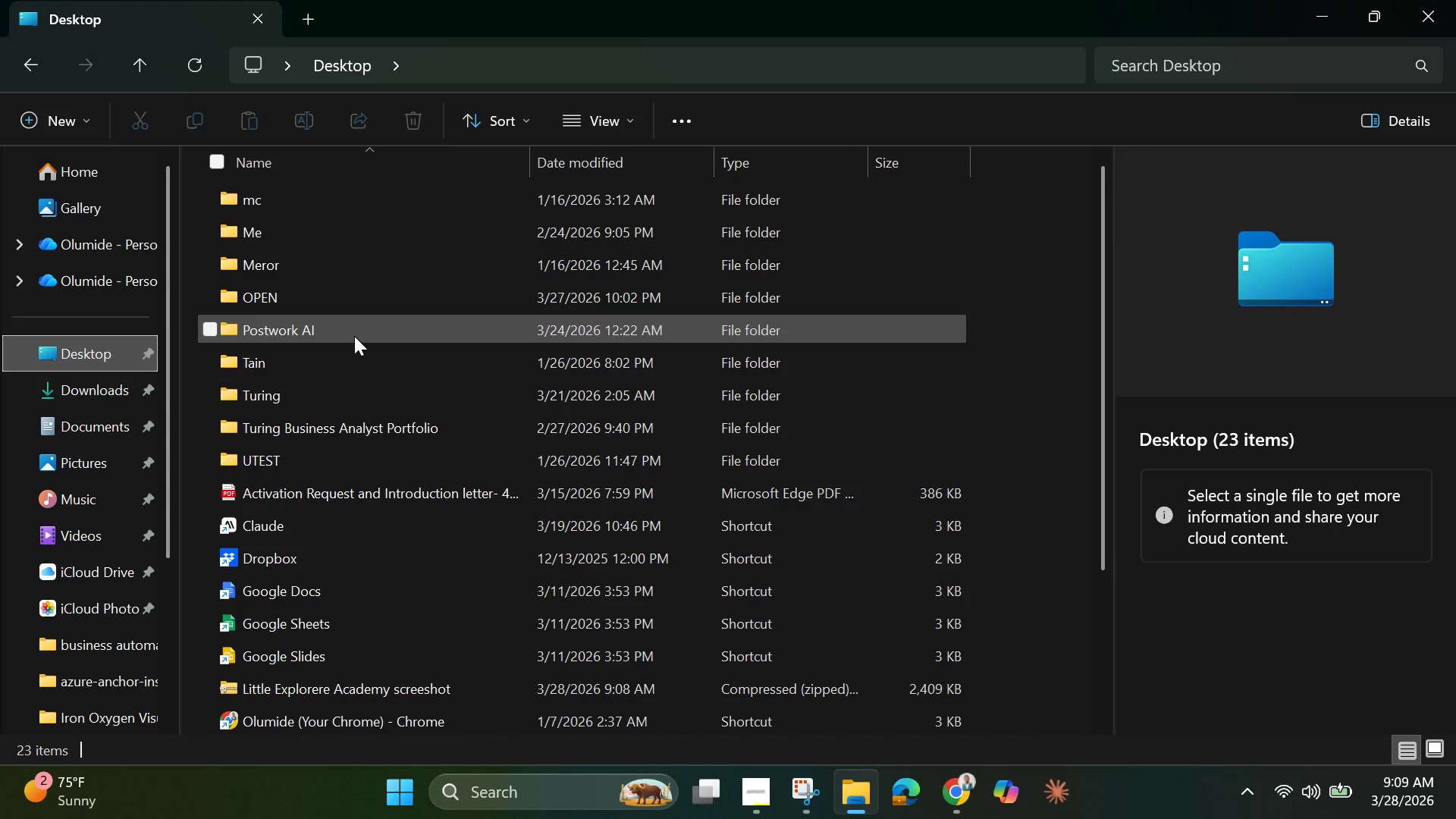 
scroll: coordinate [356, 337], scroll_direction: down, amount: 1.0
 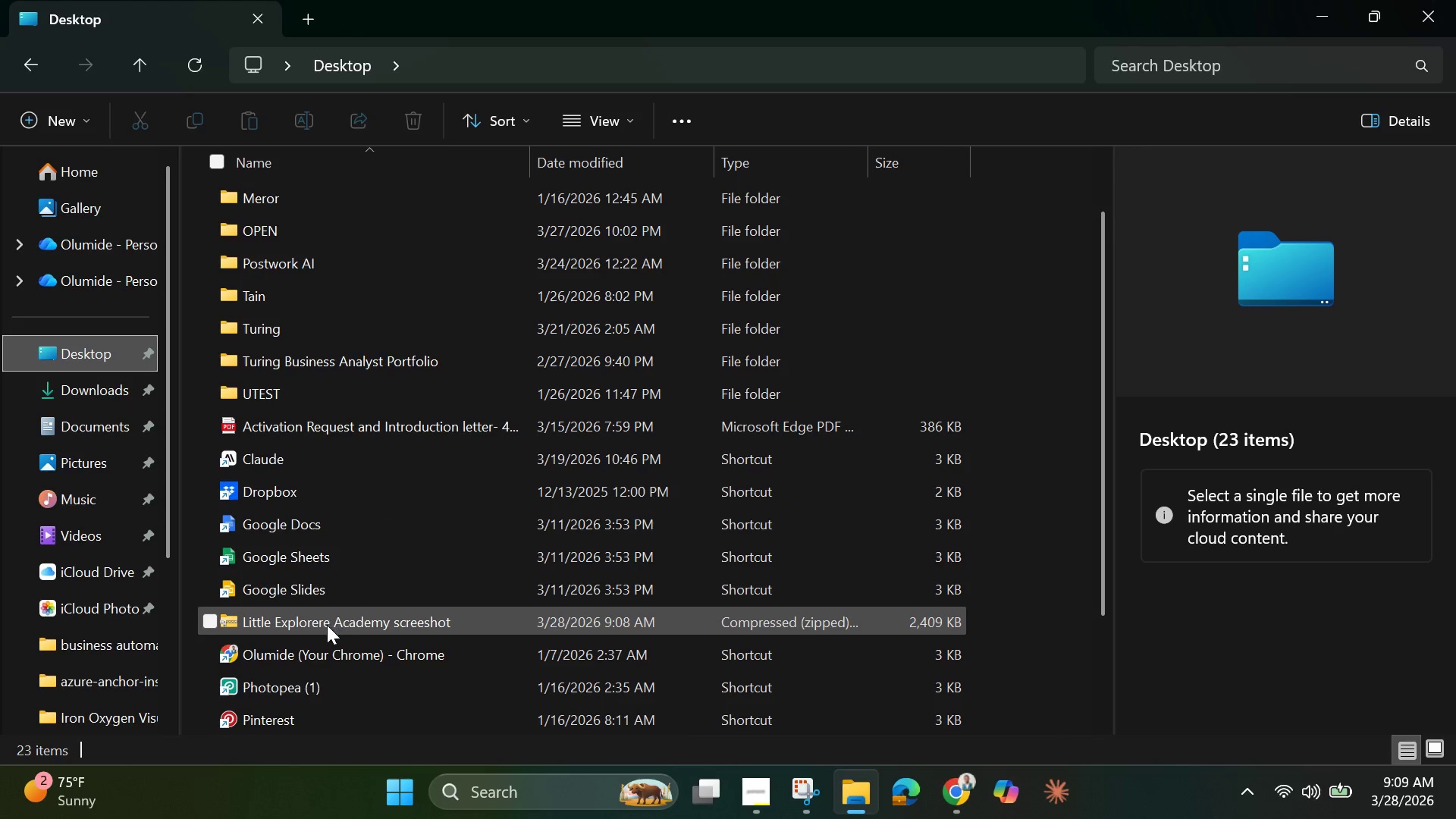 
left_click_drag(start_coordinate=[327, 625], to_coordinate=[306, 267])
 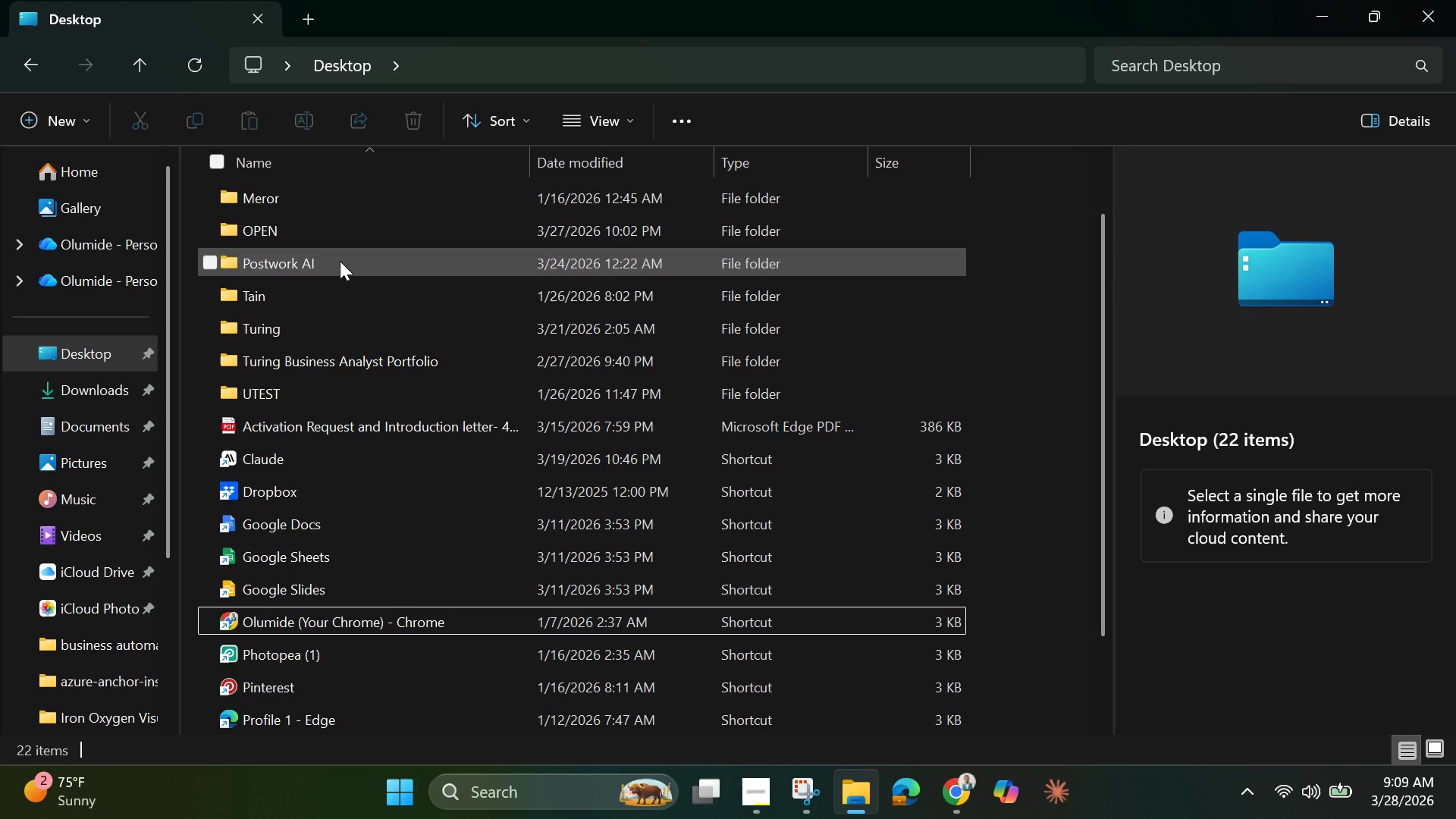 
double_click([340, 261])
 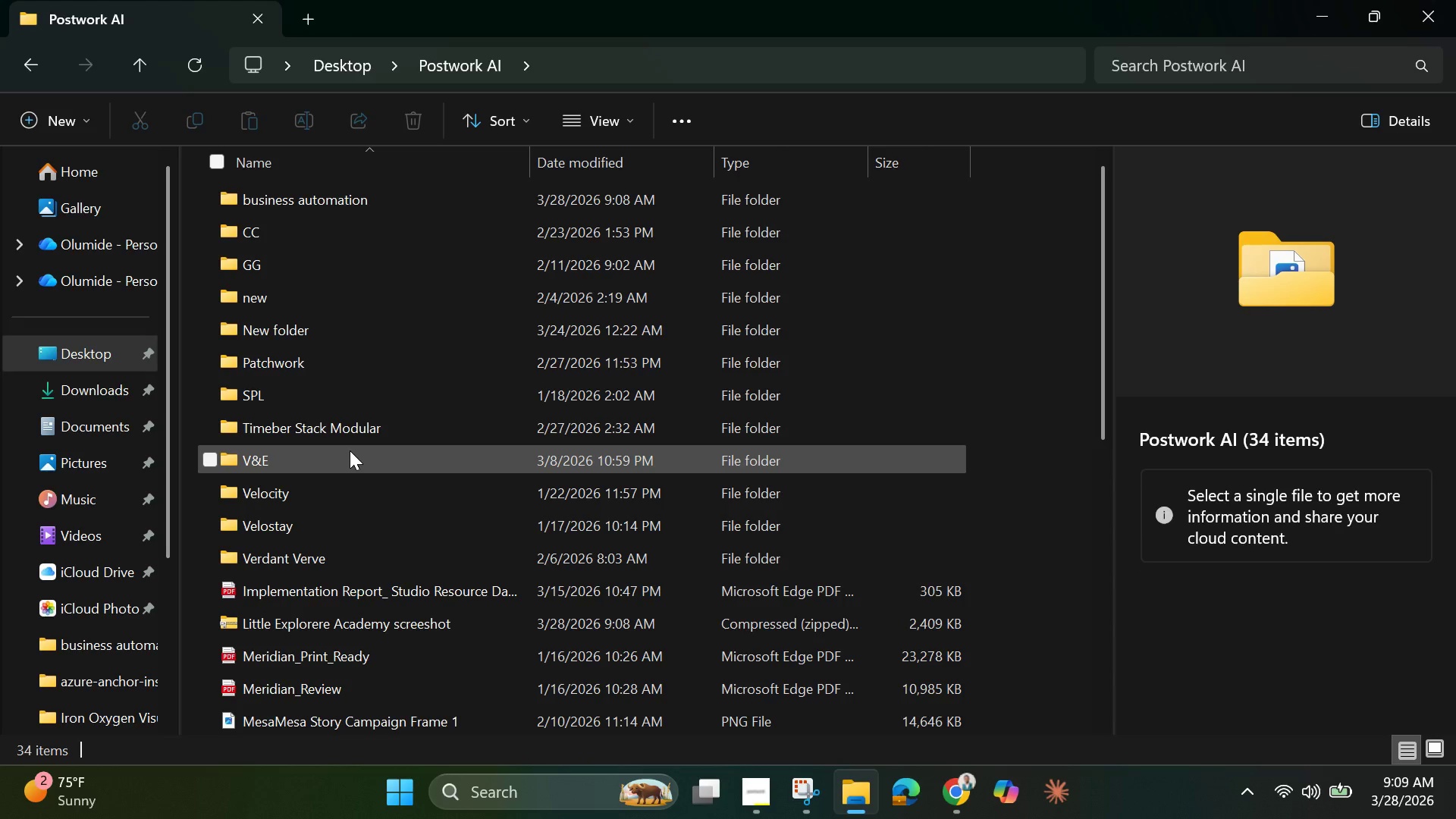 
scroll: coordinate [350, 437], scroll_direction: down, amount: 1.0
 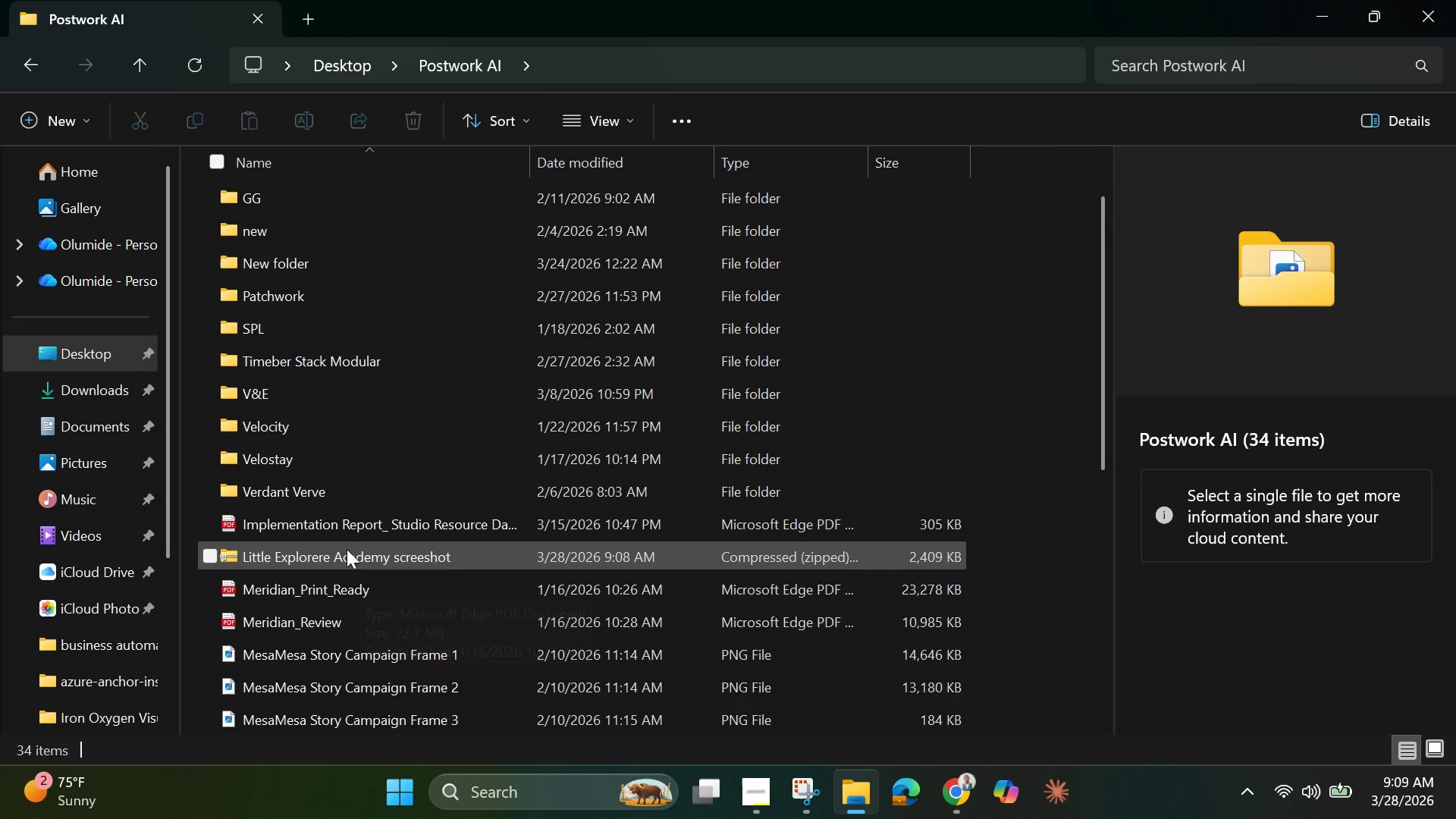 
left_click_drag(start_coordinate=[347, 551], to_coordinate=[322, 197])
 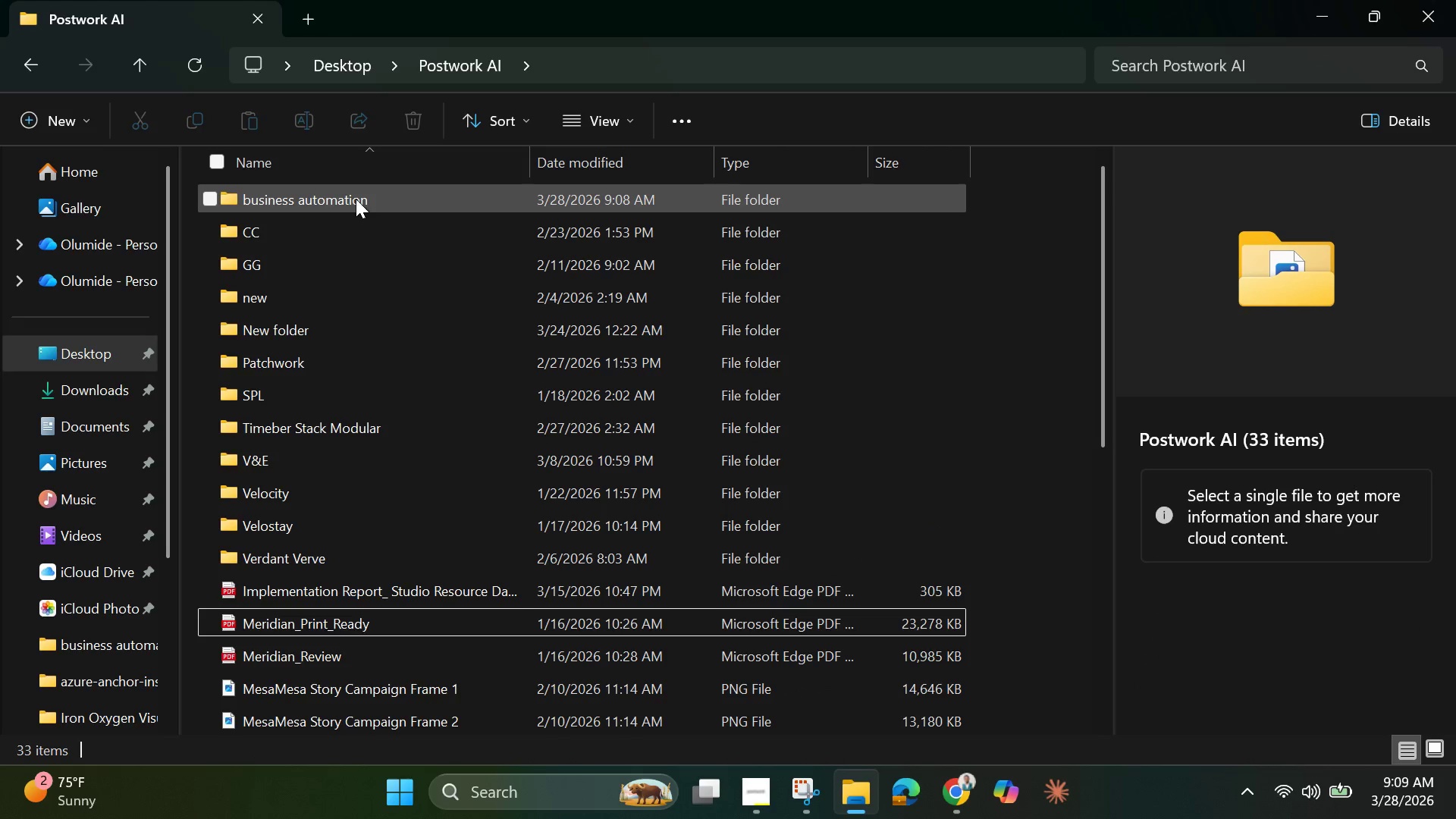 
double_click([356, 197])
 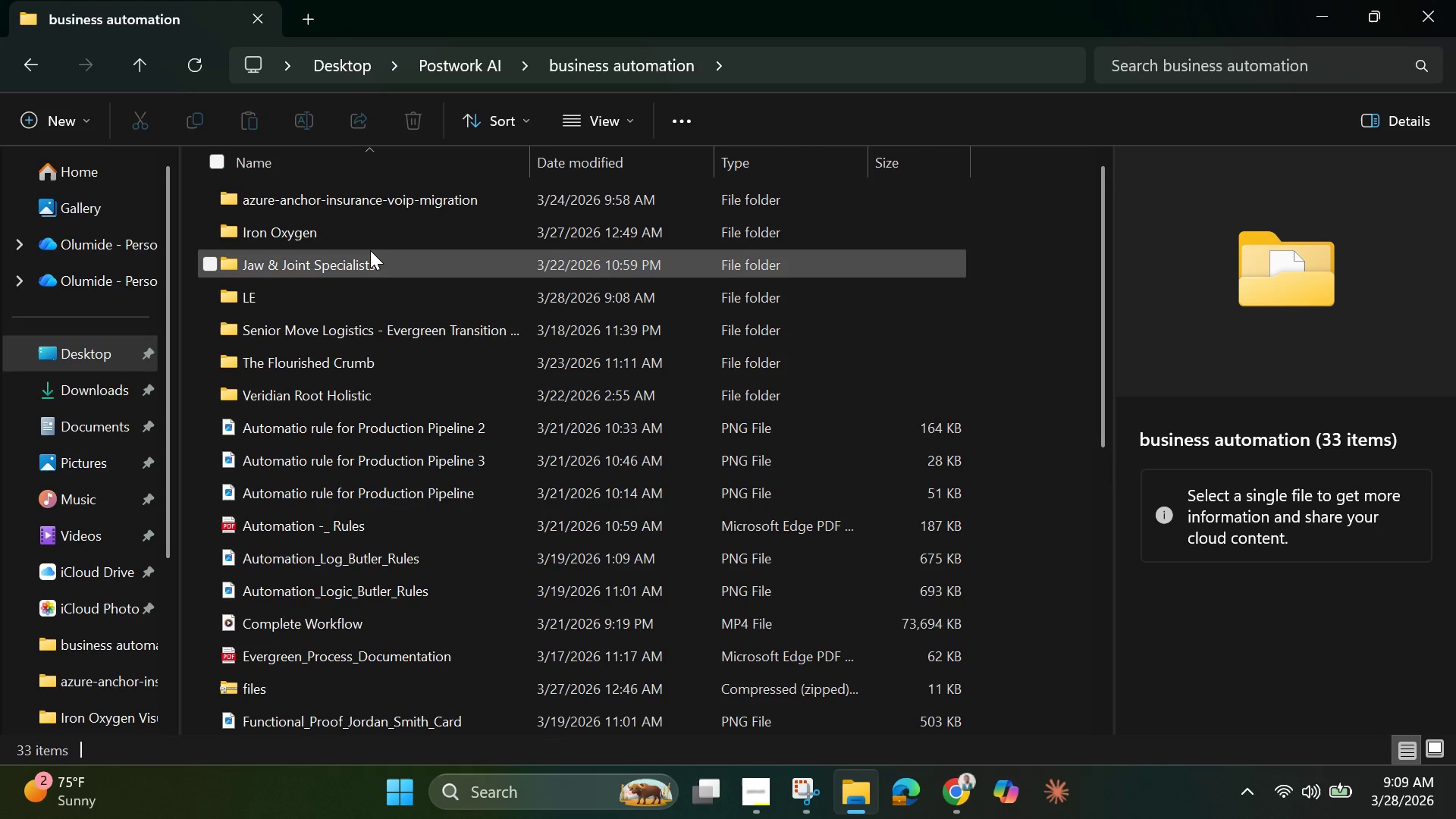 
scroll: coordinate [320, 638], scroll_direction: down, amount: 2.0
 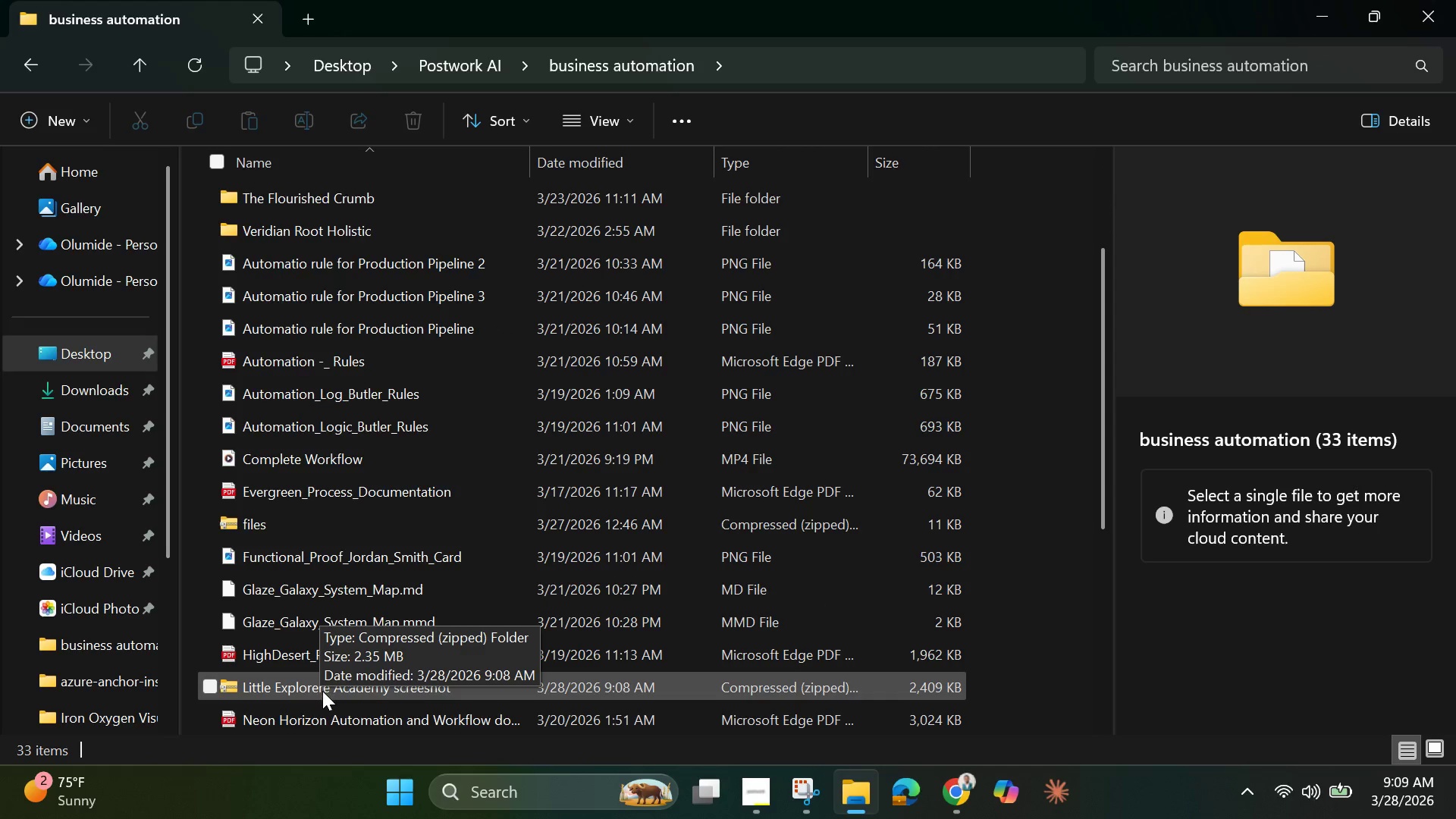 
left_click_drag(start_coordinate=[322, 686], to_coordinate=[328, 425])
 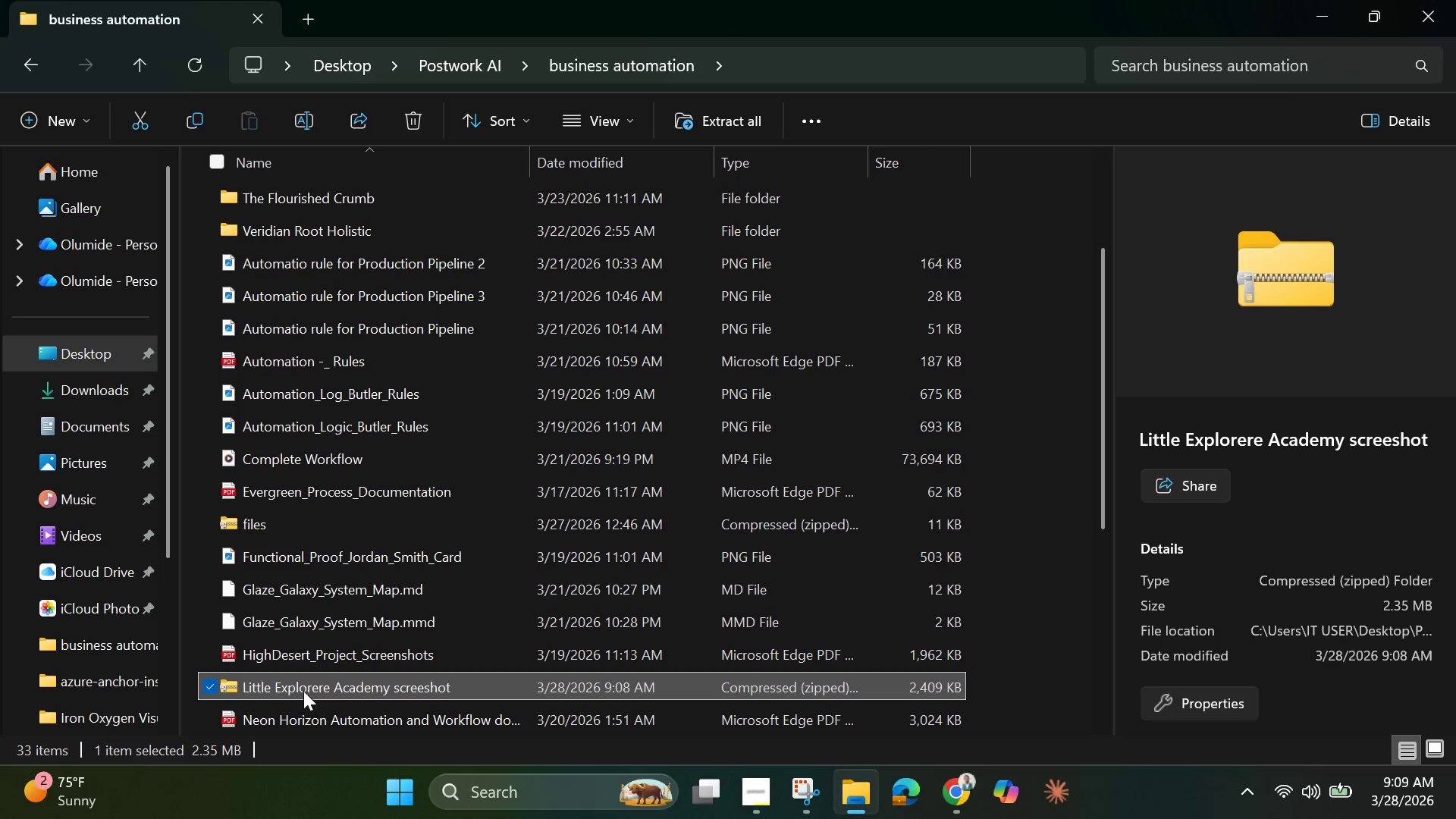 
left_click_drag(start_coordinate=[302, 682], to_coordinate=[284, 237])
 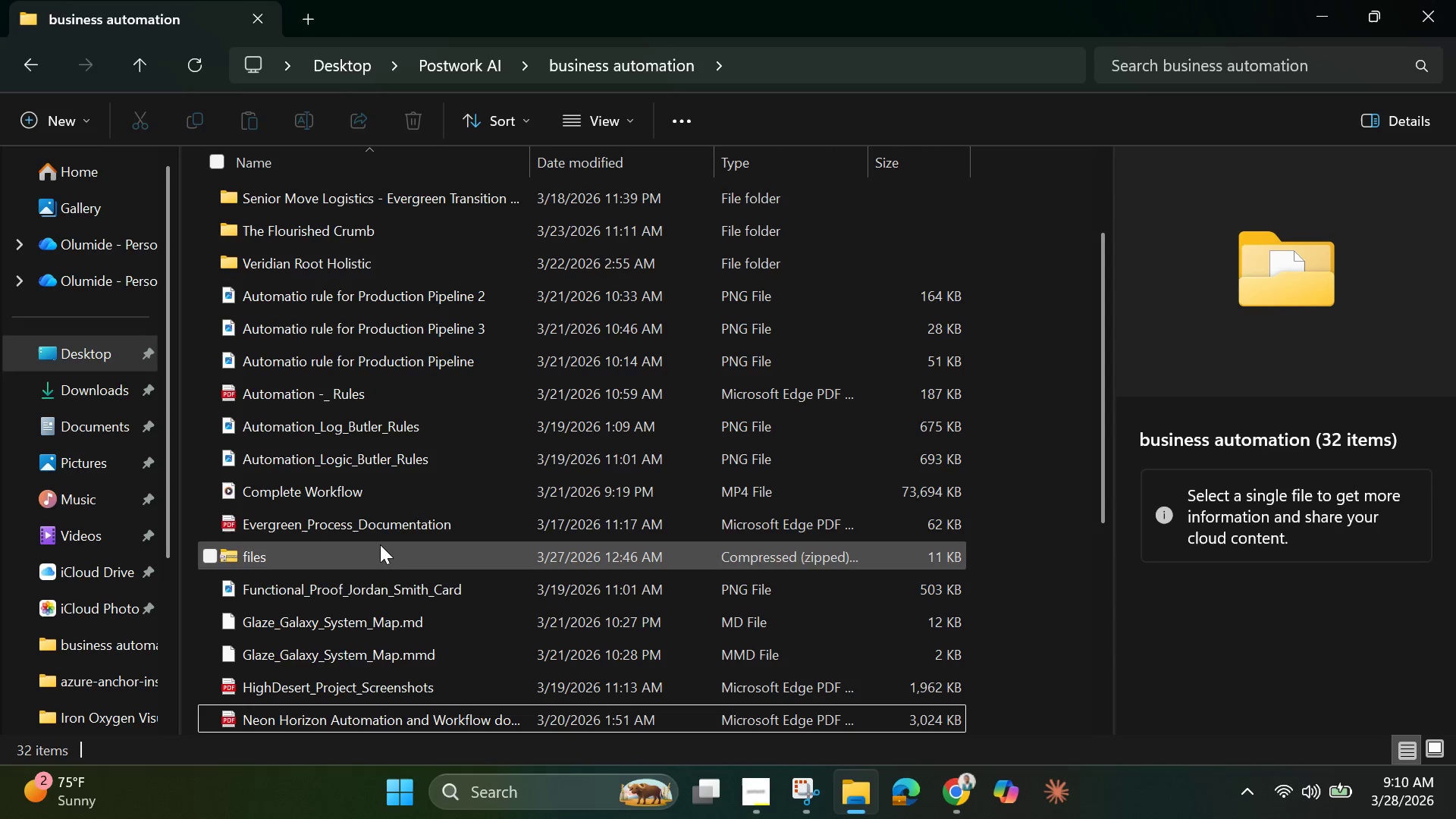 
scroll: coordinate [359, 463], scroll_direction: up, amount: 4.0
 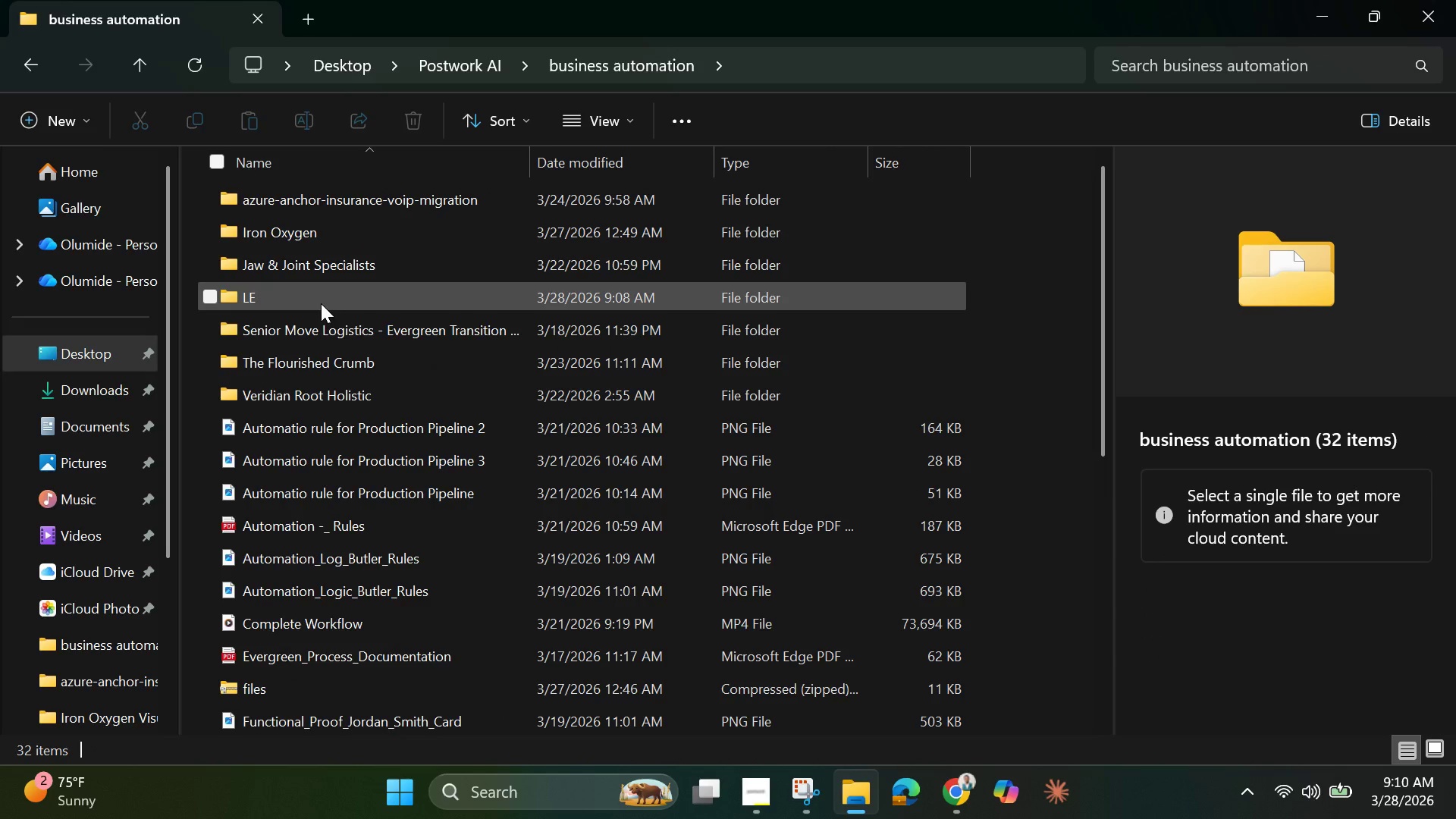 
double_click([321, 303])
 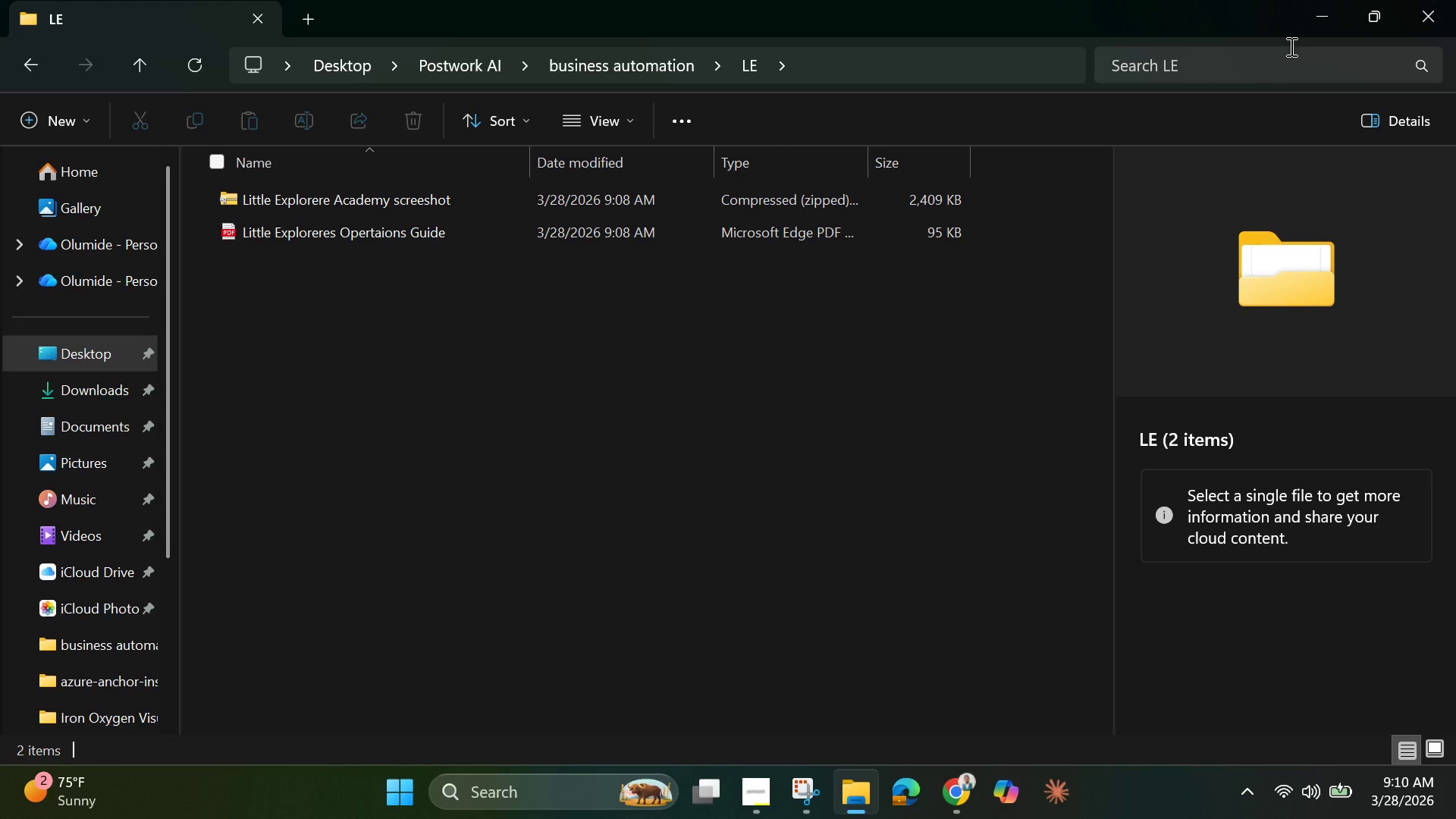 
left_click([1323, 17])
 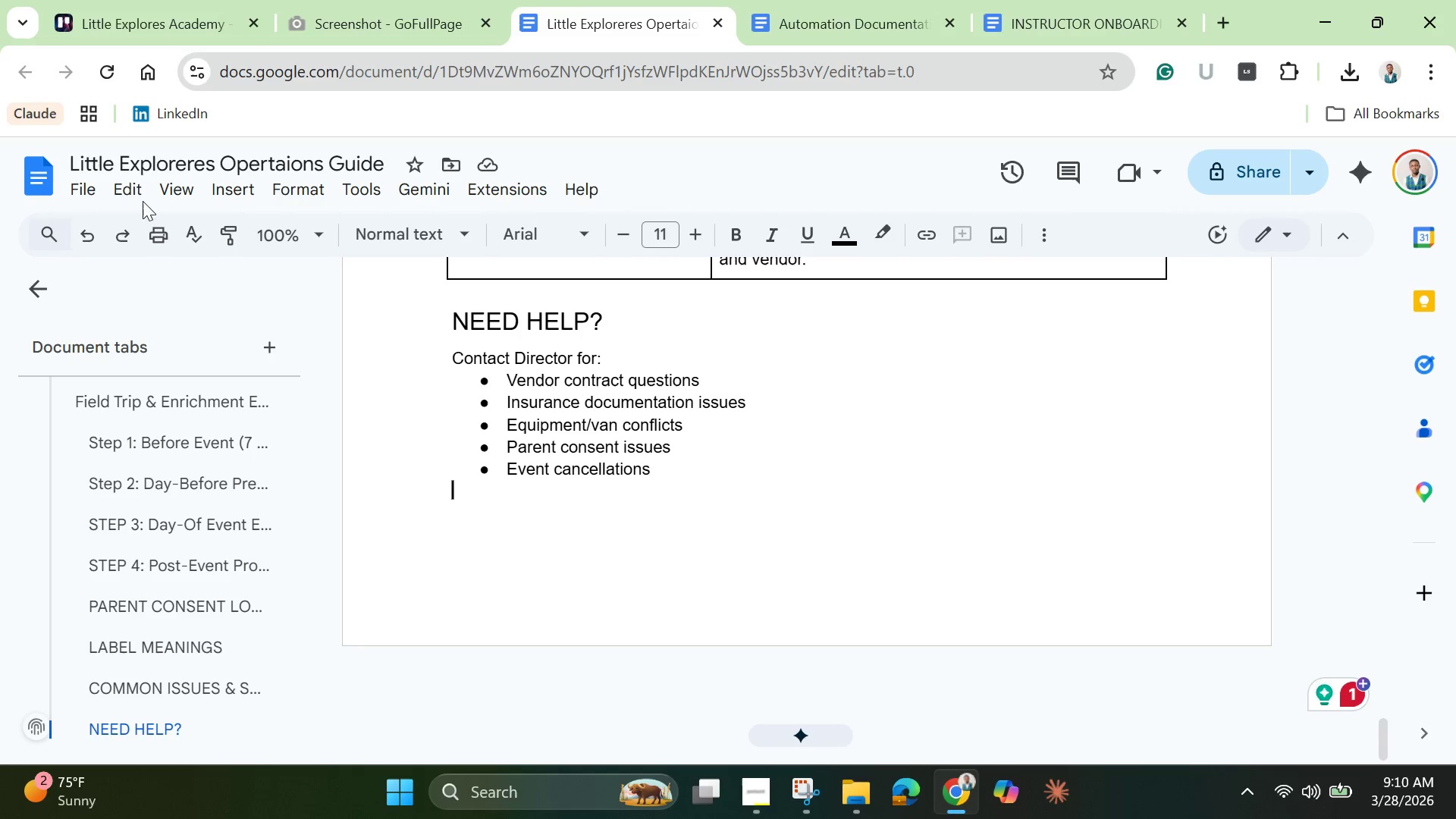 
left_click([143, 11])
 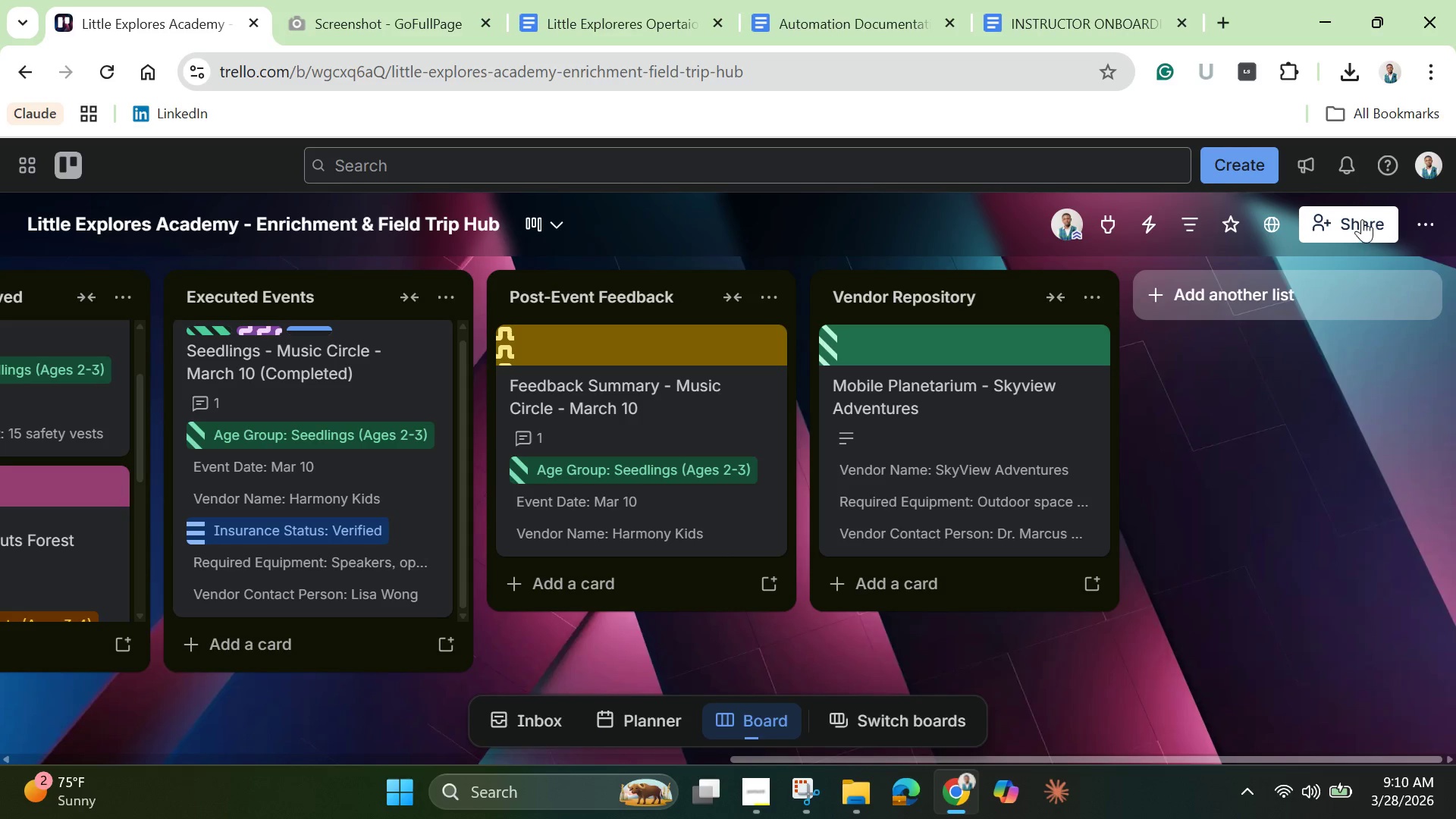 
left_click([1415, 230])
 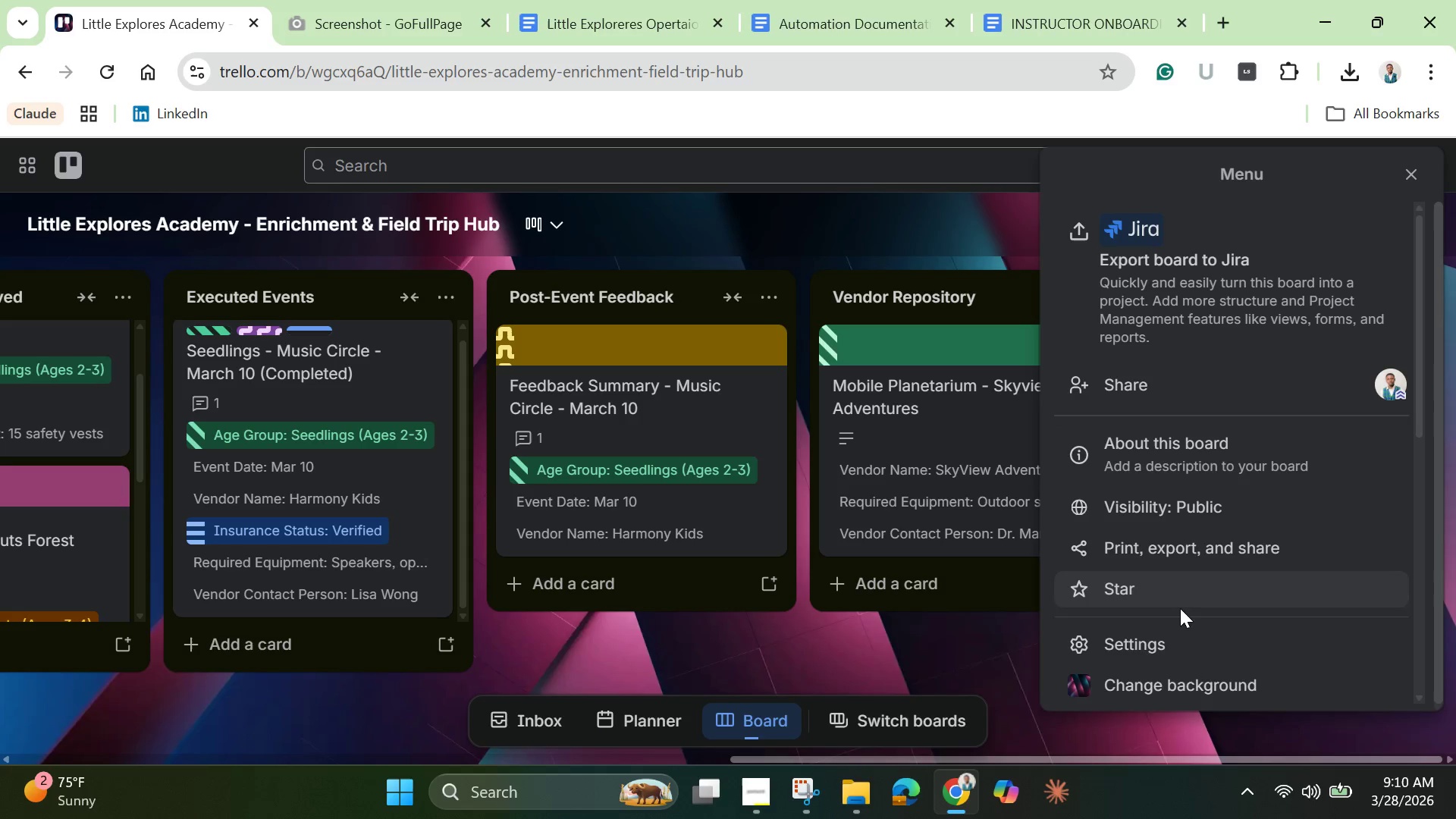 
scroll: coordinate [1177, 605], scroll_direction: down, amount: 4.0
 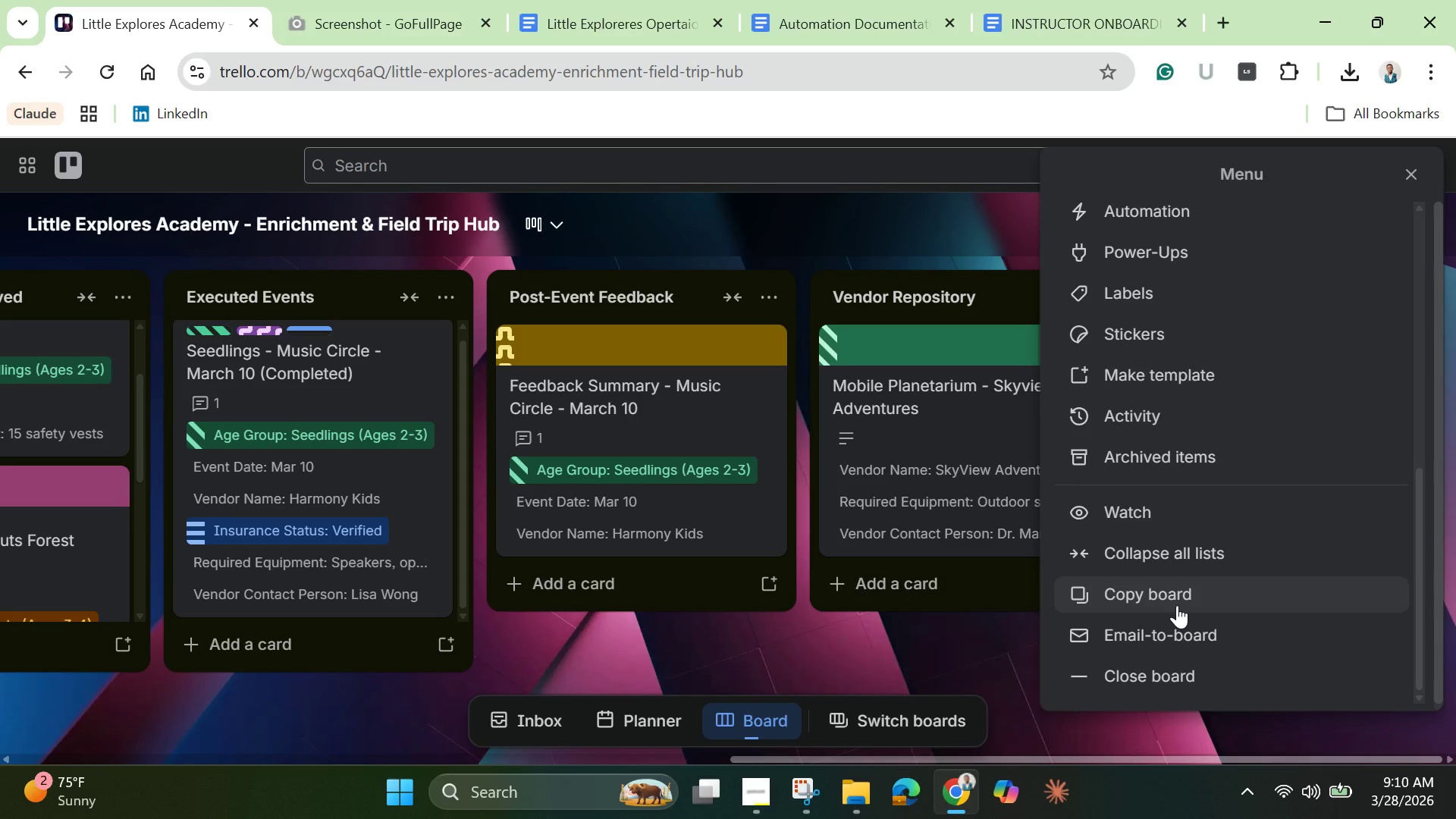 
scroll: coordinate [1177, 605], scroll_direction: up, amount: 2.0
 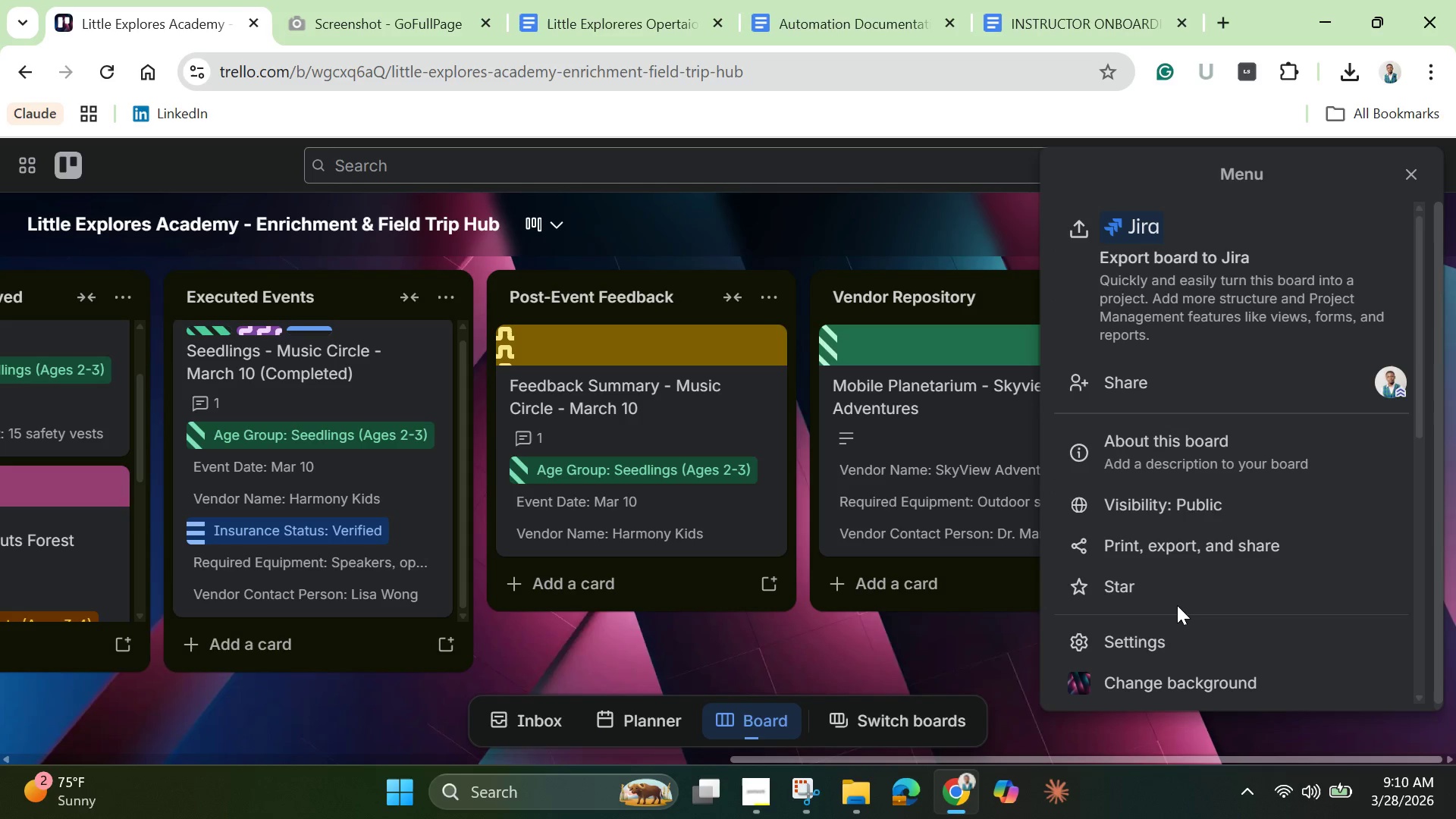 
scroll: coordinate [1177, 605], scroll_direction: down, amount: 2.0
 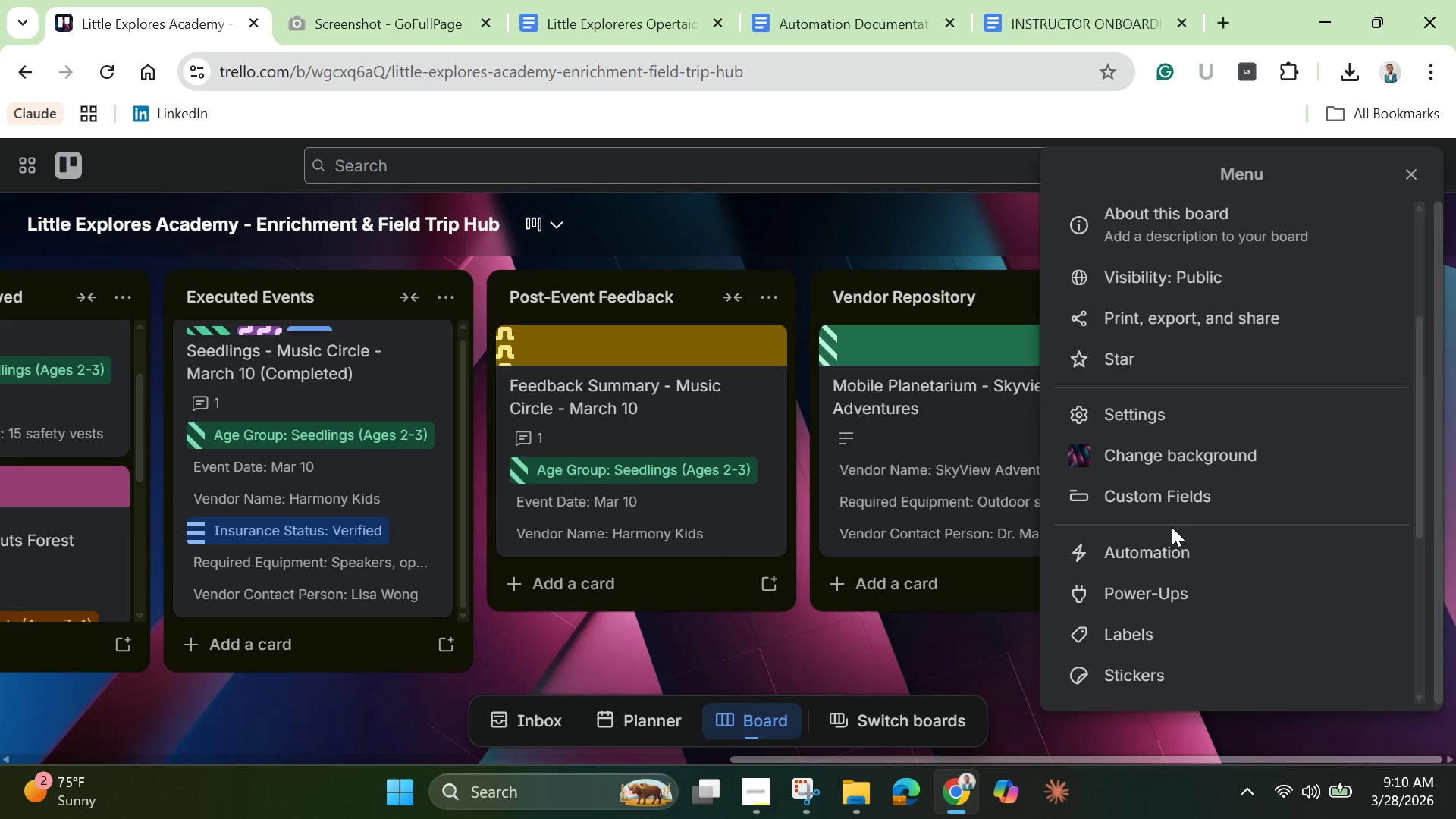 
wait(5.88)
 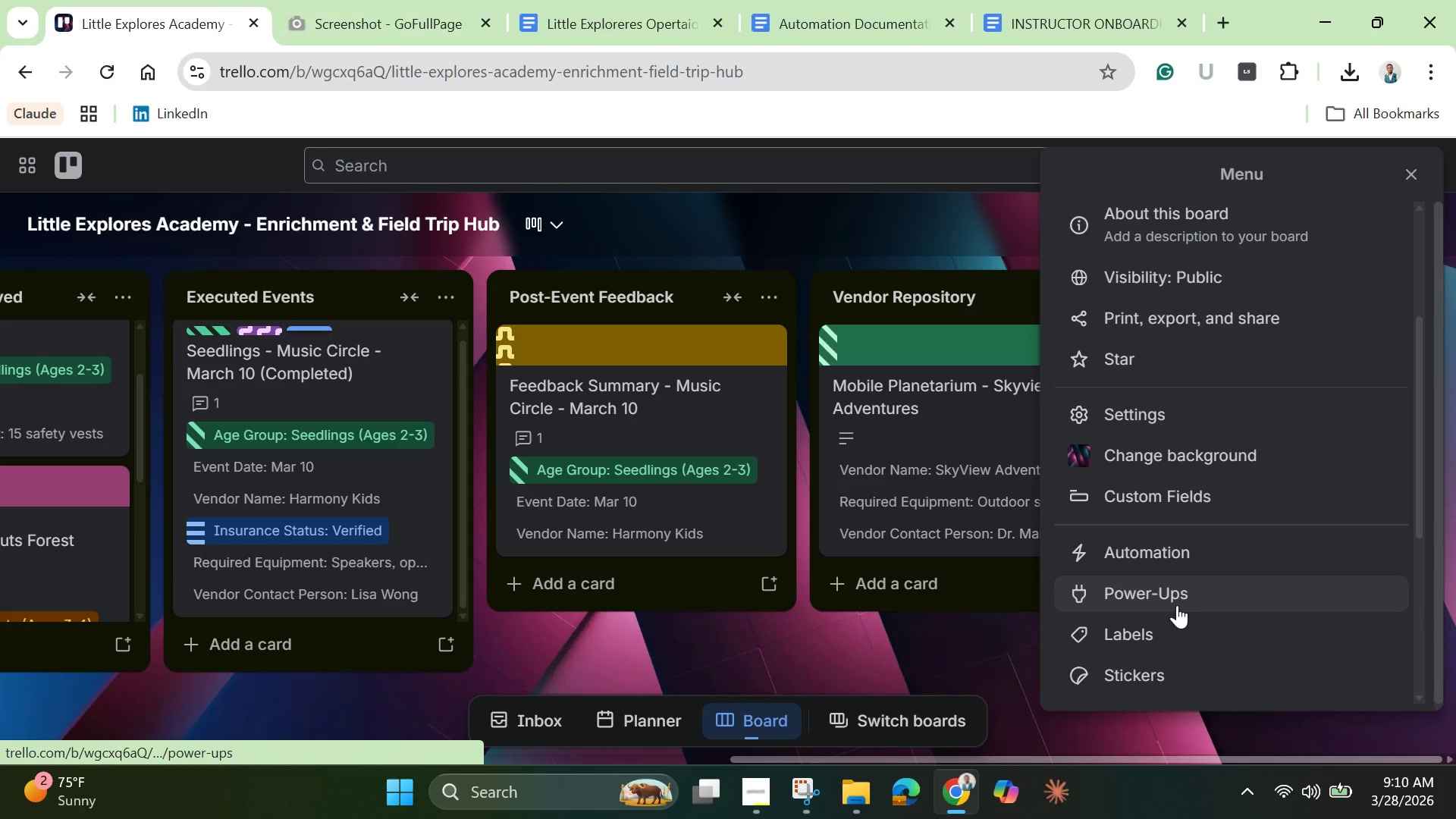 
left_click([1118, 313])
 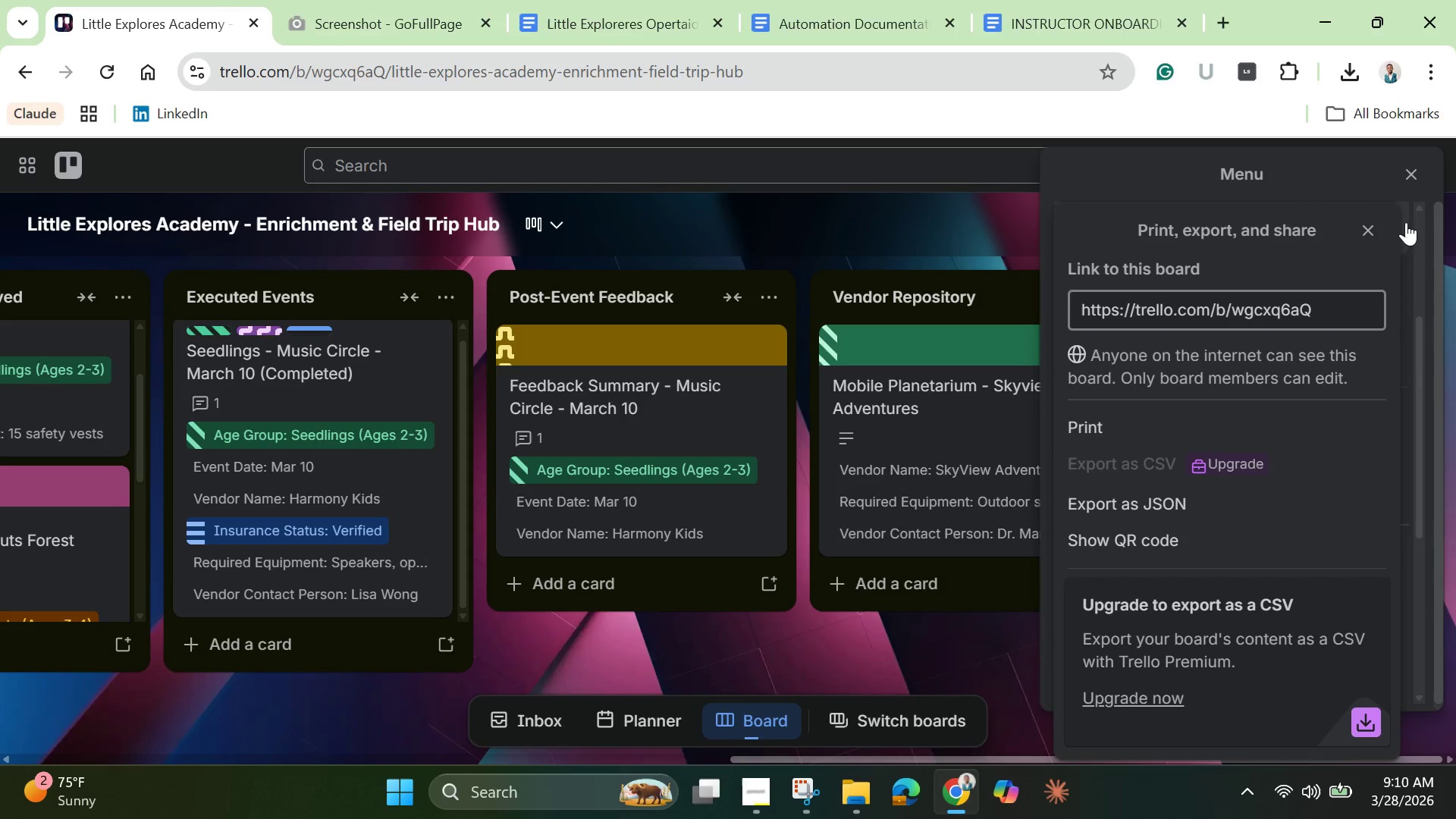 
left_click([1381, 230])
 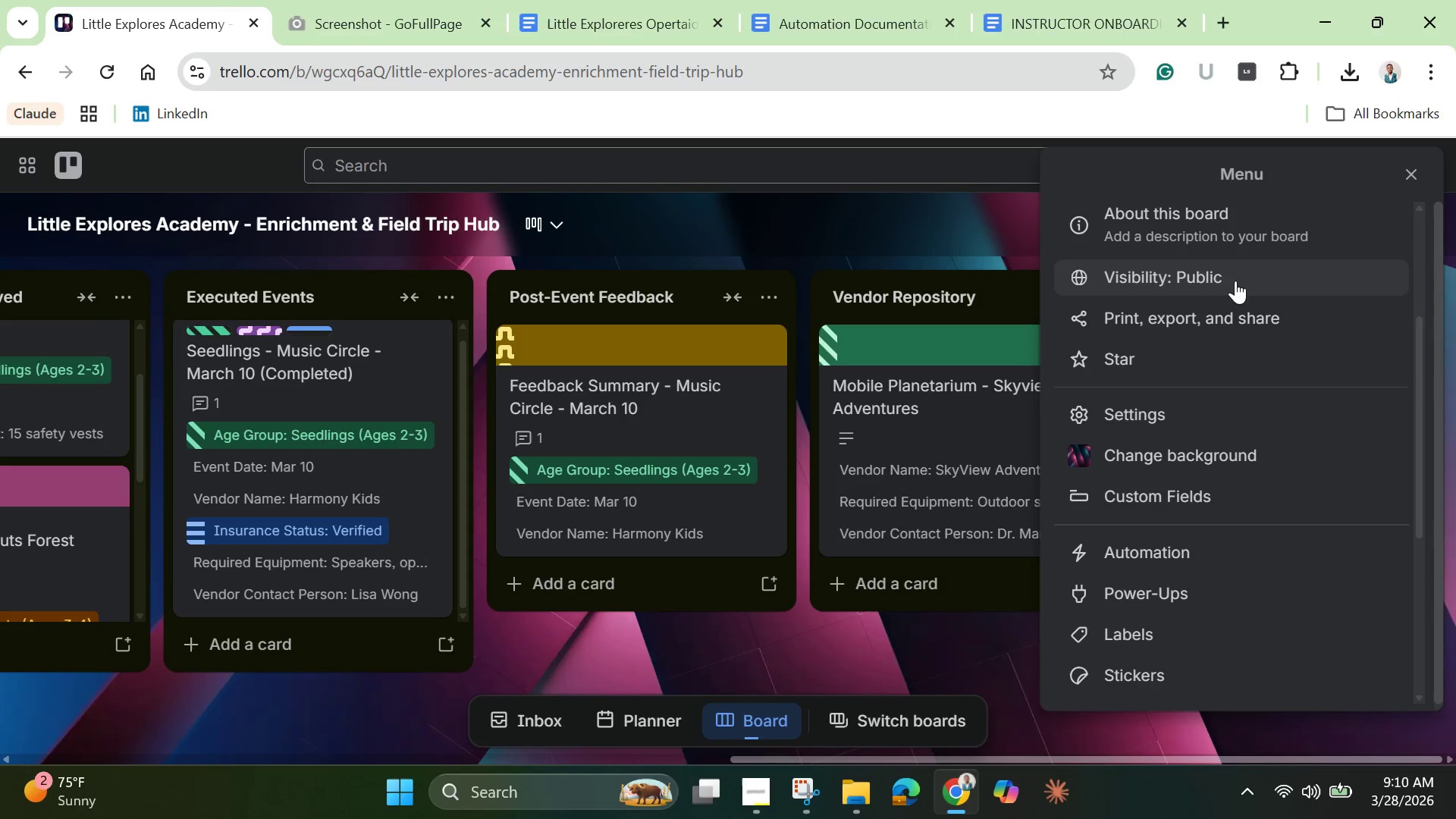 
left_click([1229, 281])
 